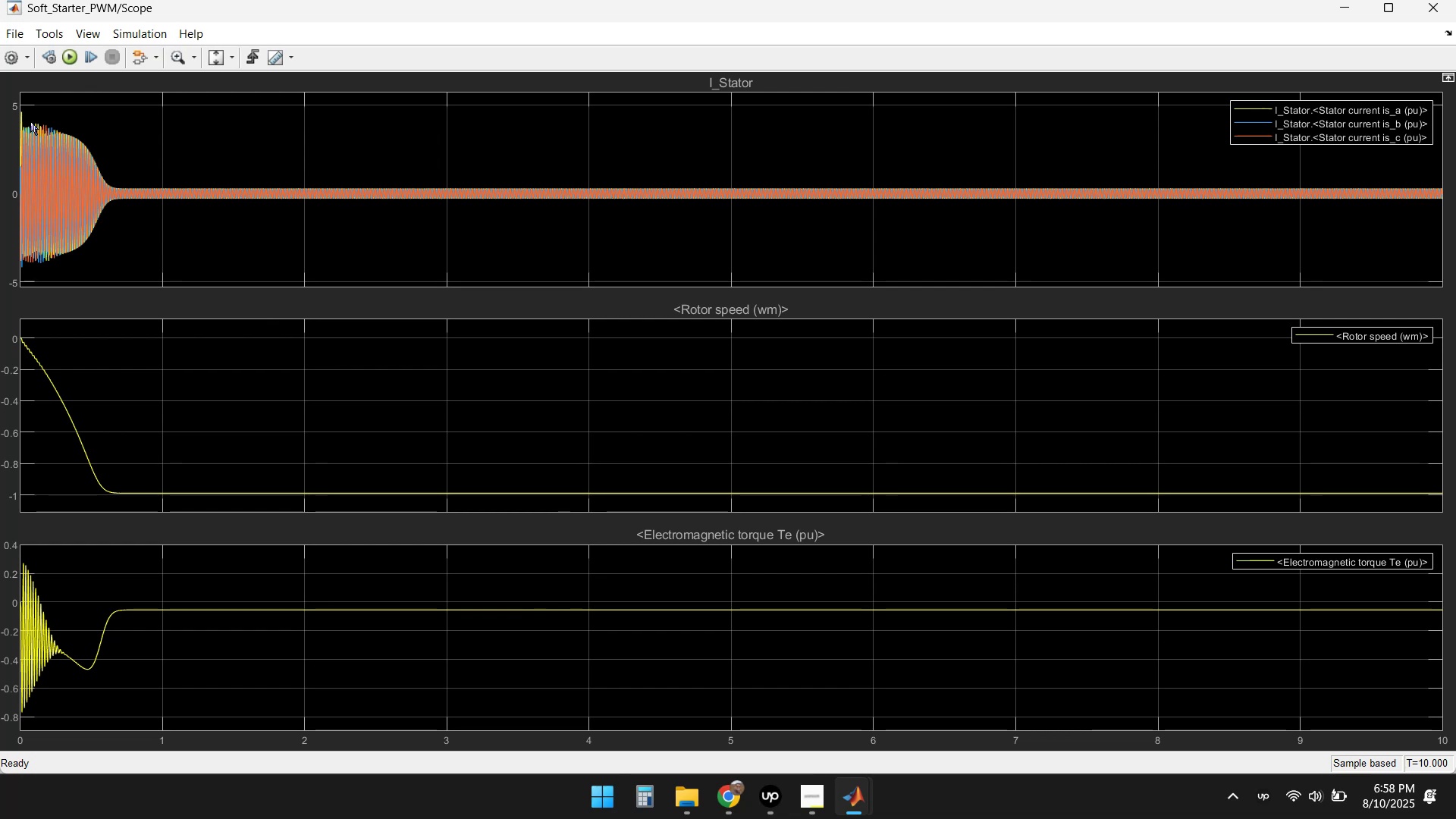 
wait(7.04)
 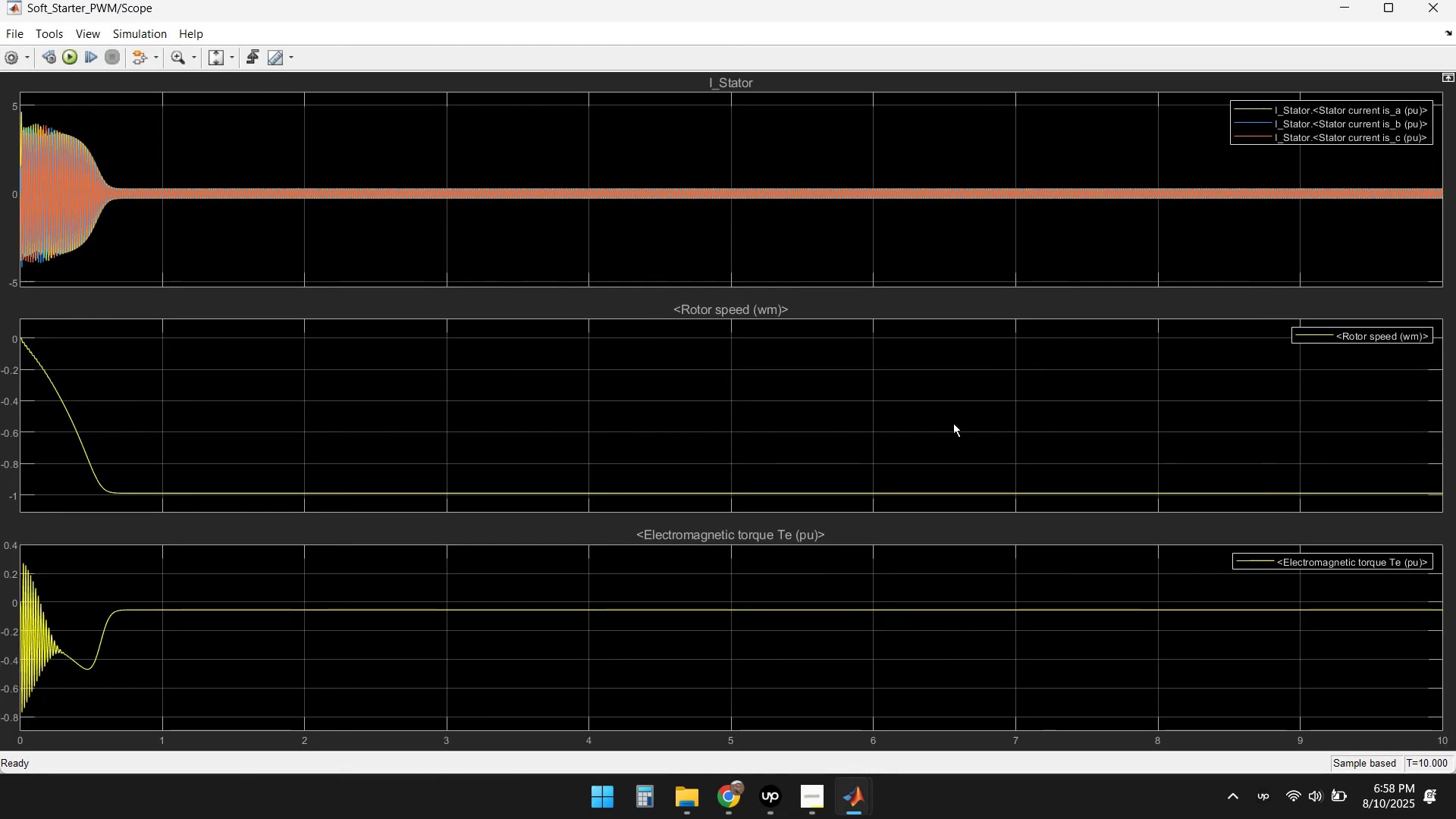 
left_click([175, 56])
 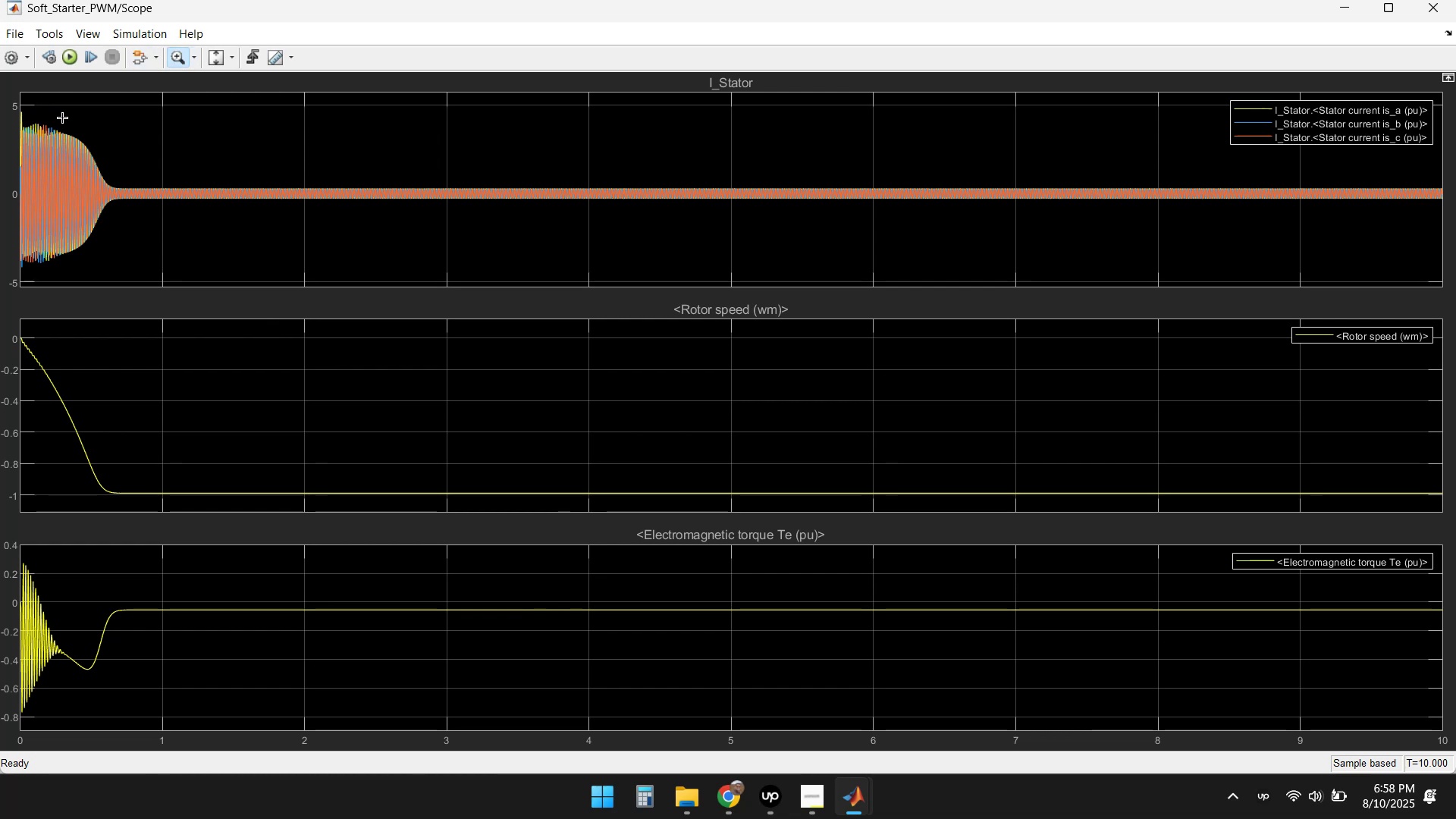 
left_click_drag(start_coordinate=[73, 128], to_coordinate=[113, 262])
 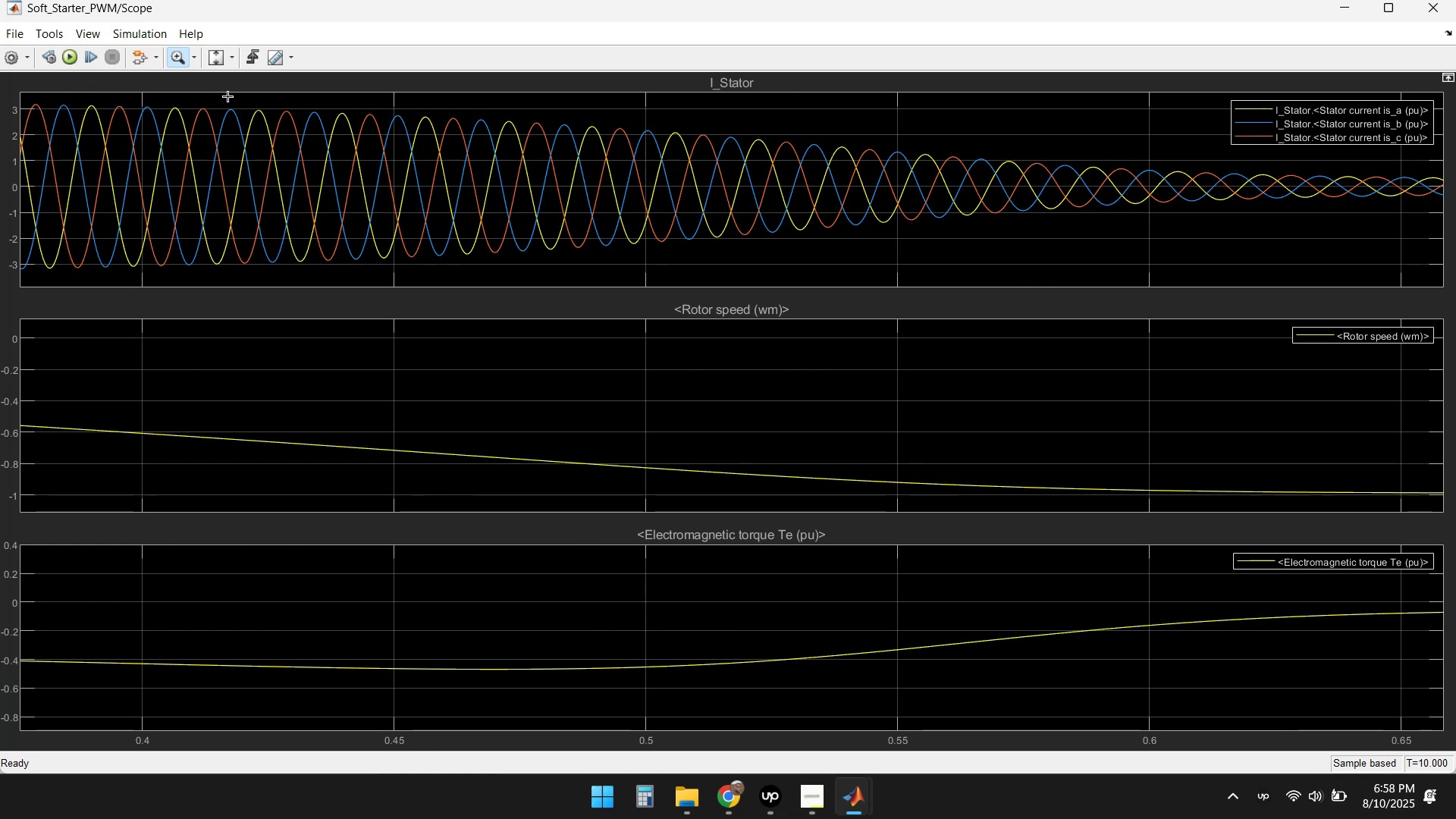 
left_click([232, 59])
 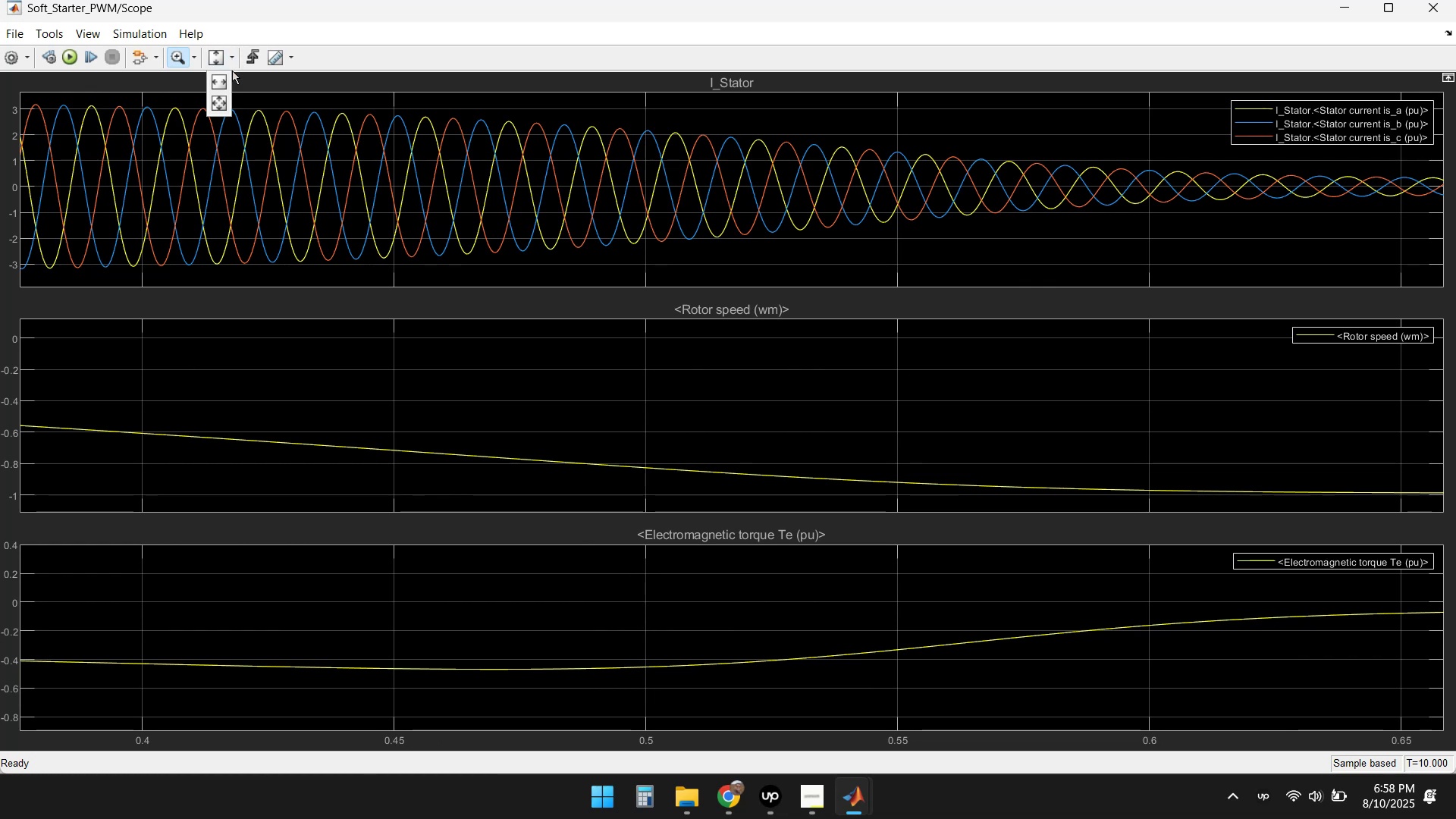 
left_click([219, 107])
 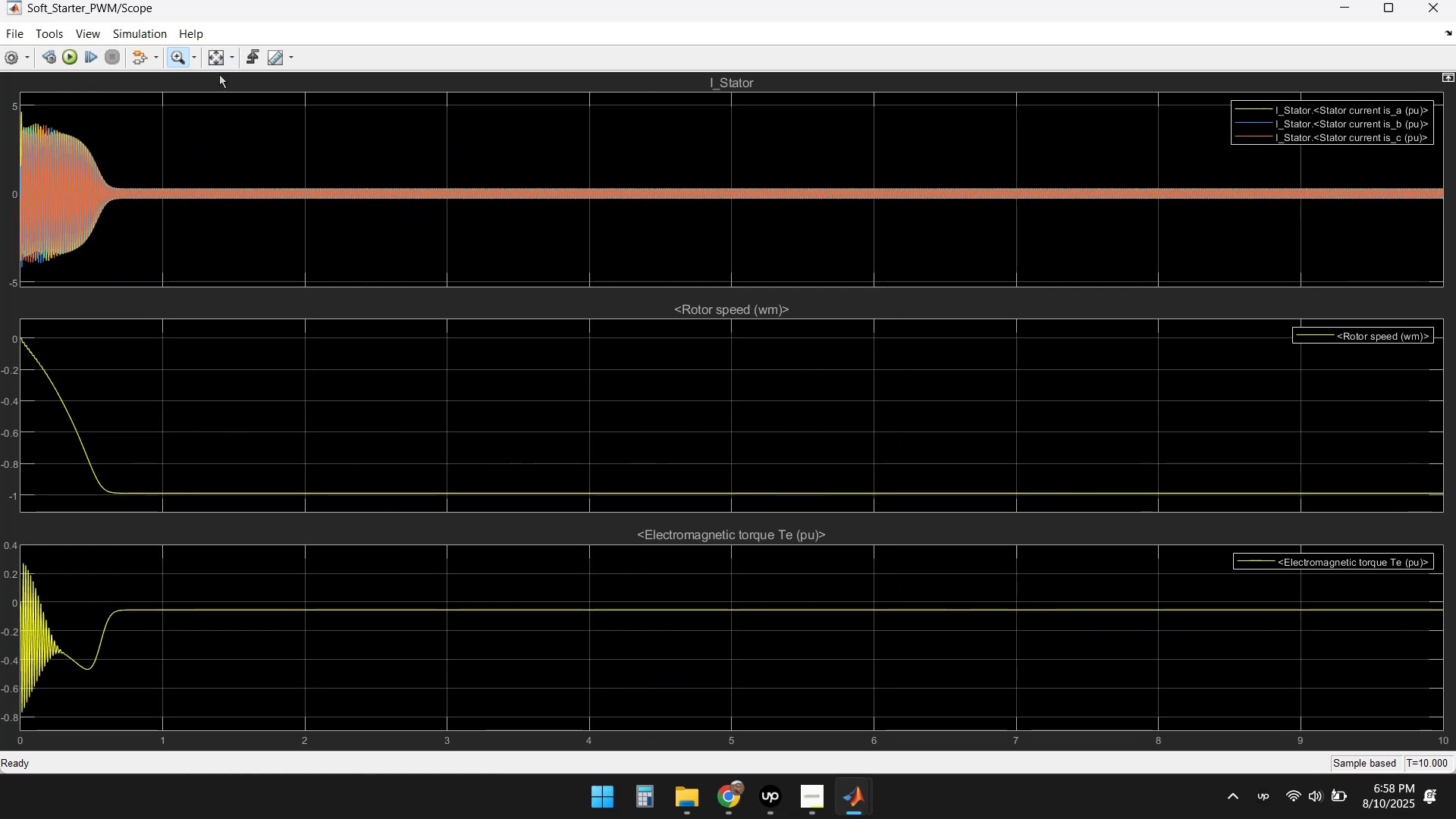 
left_click([219, 59])
 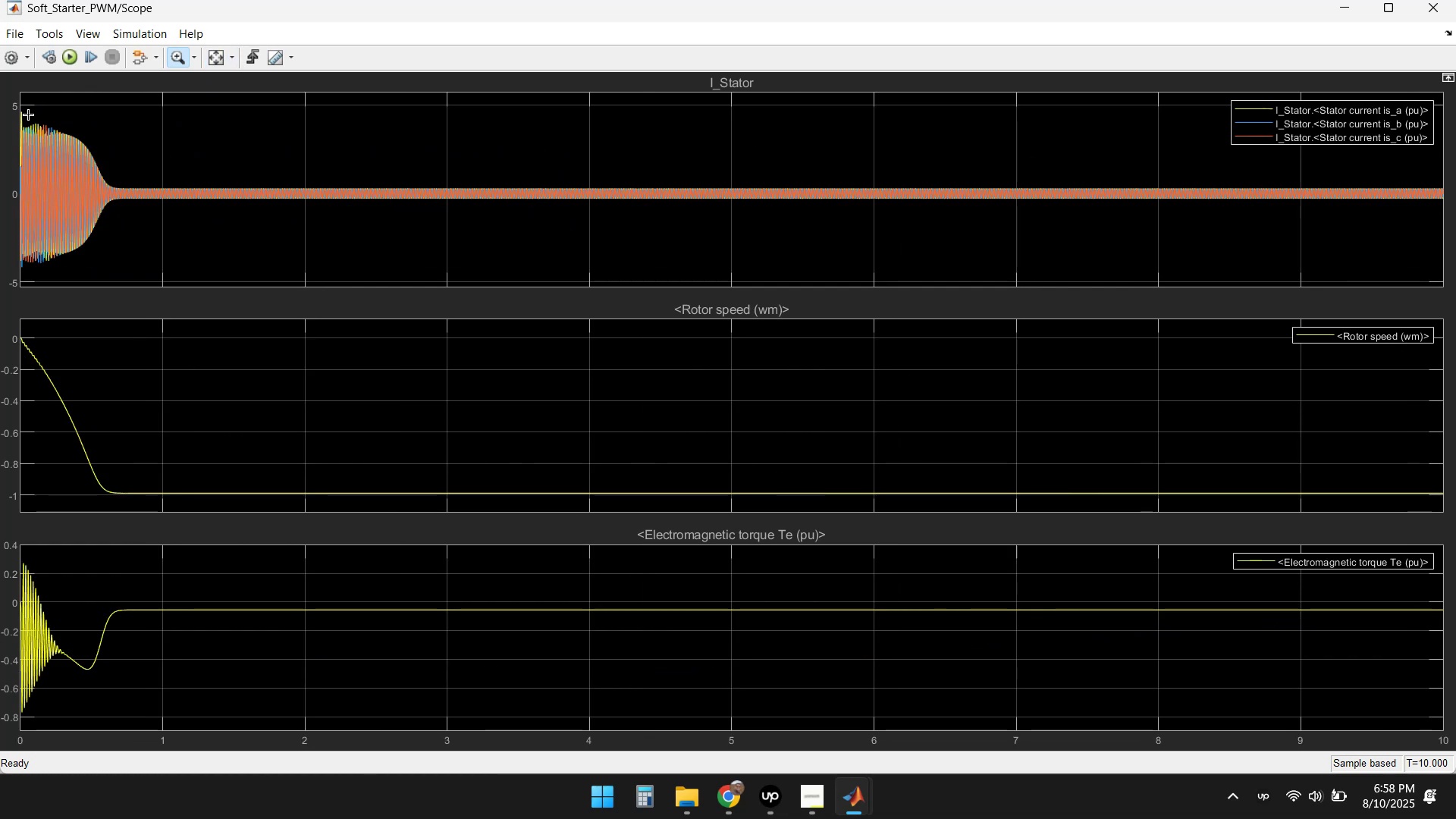 
left_click_drag(start_coordinate=[30, 117], to_coordinate=[49, 271])
 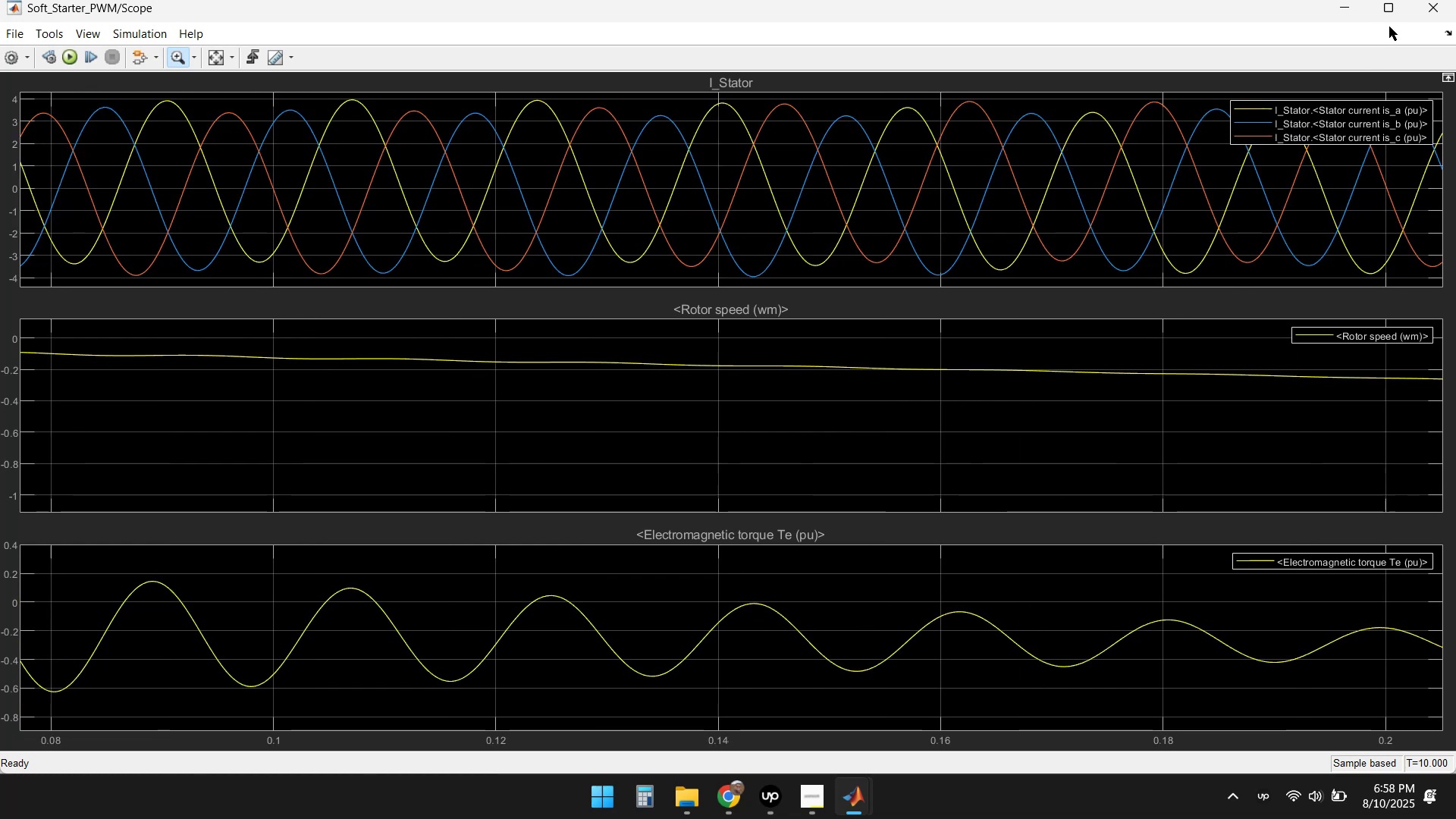 
left_click([1429, 13])
 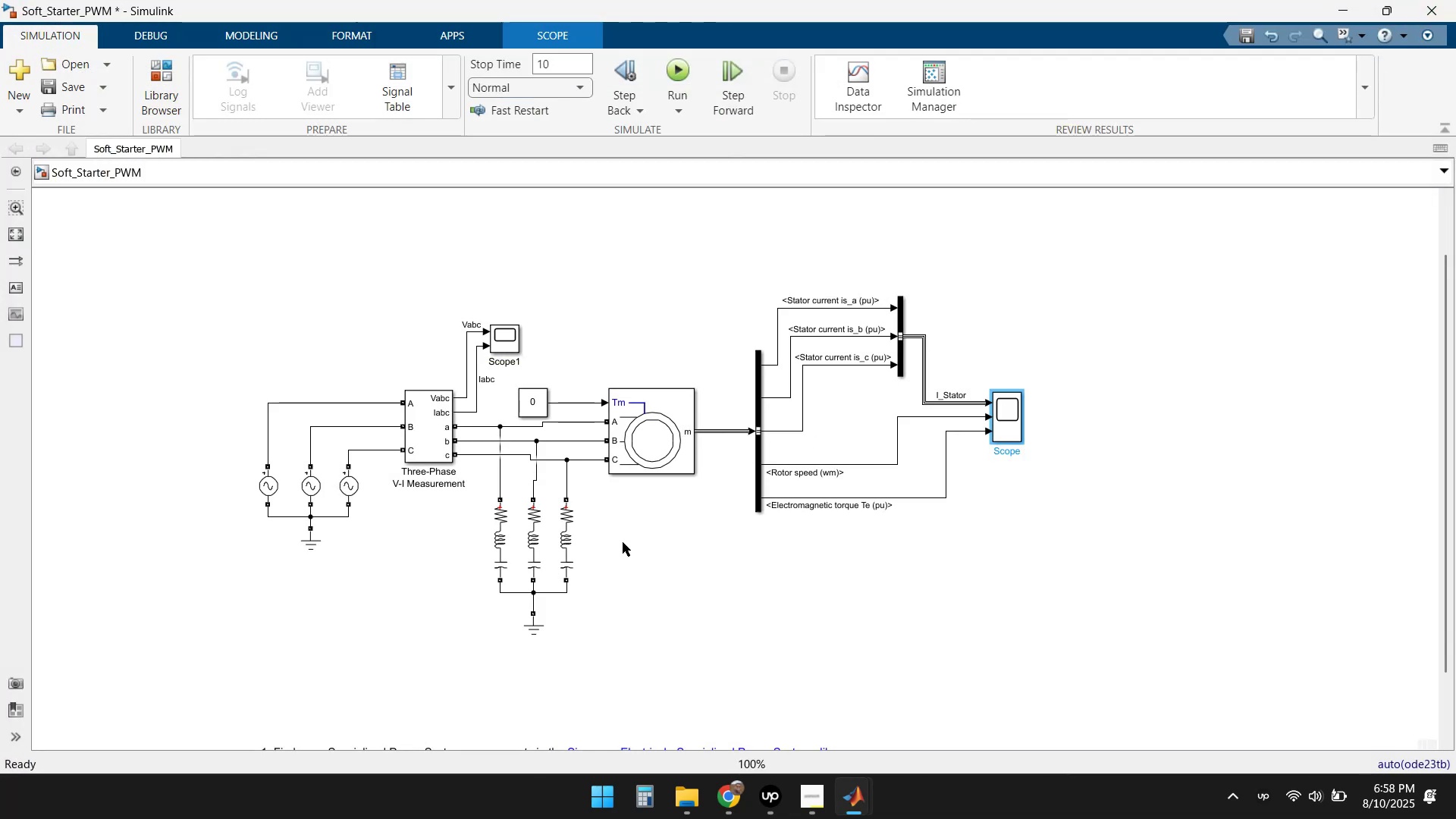 
left_click([1340, 10])
 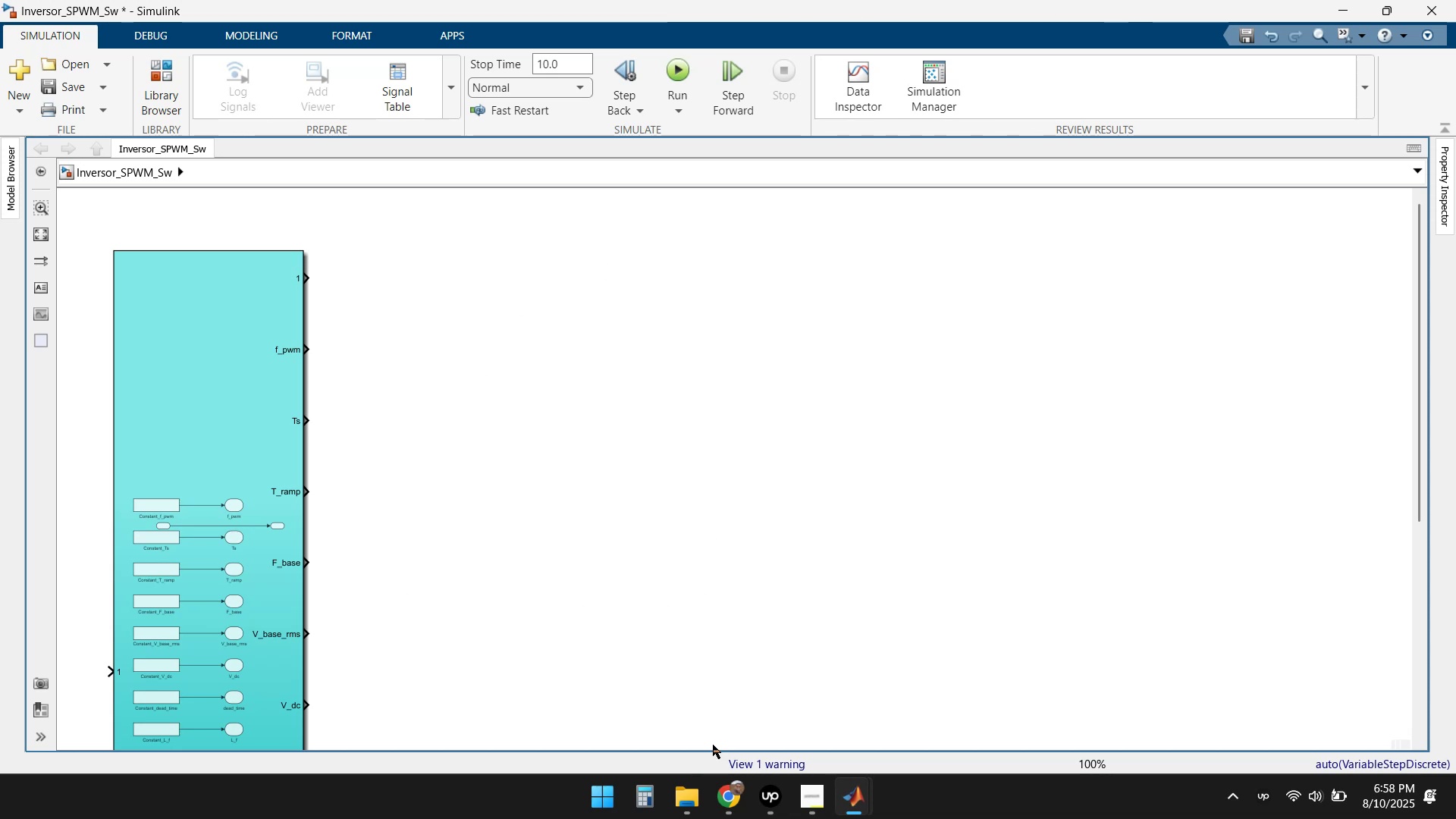 
left_click([846, 799])
 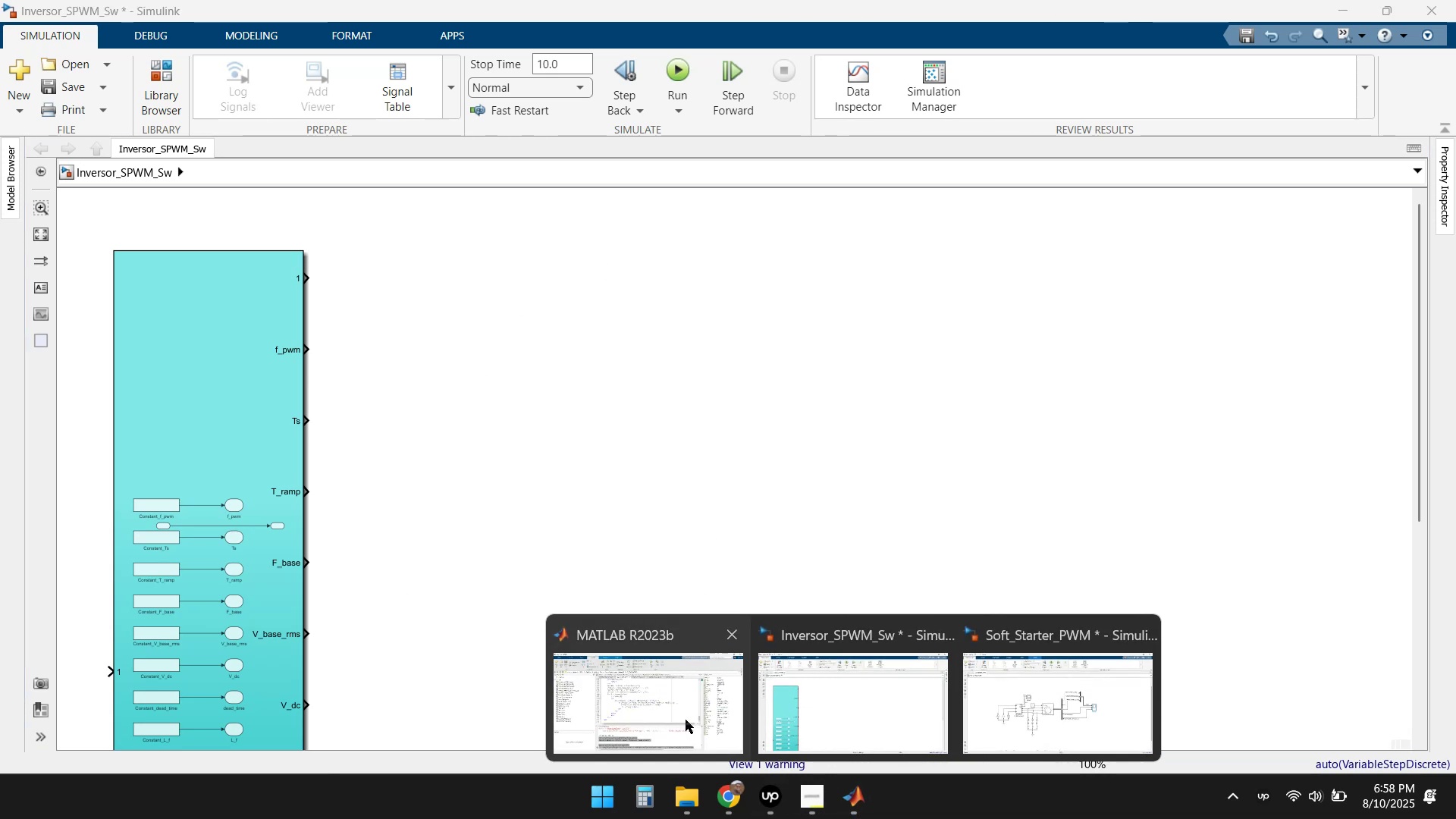 
left_click([731, 804])
 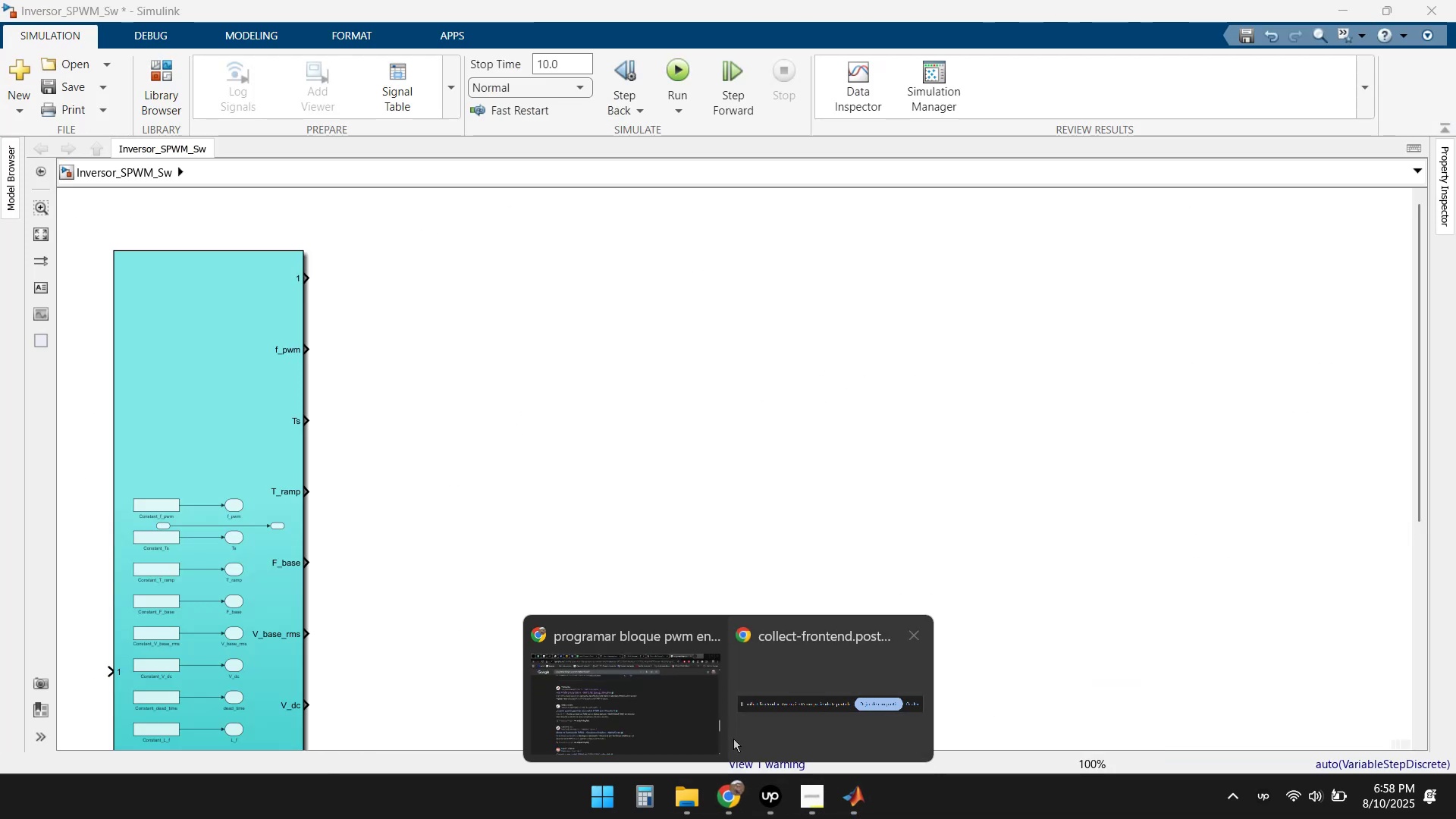 
left_click([641, 717])
 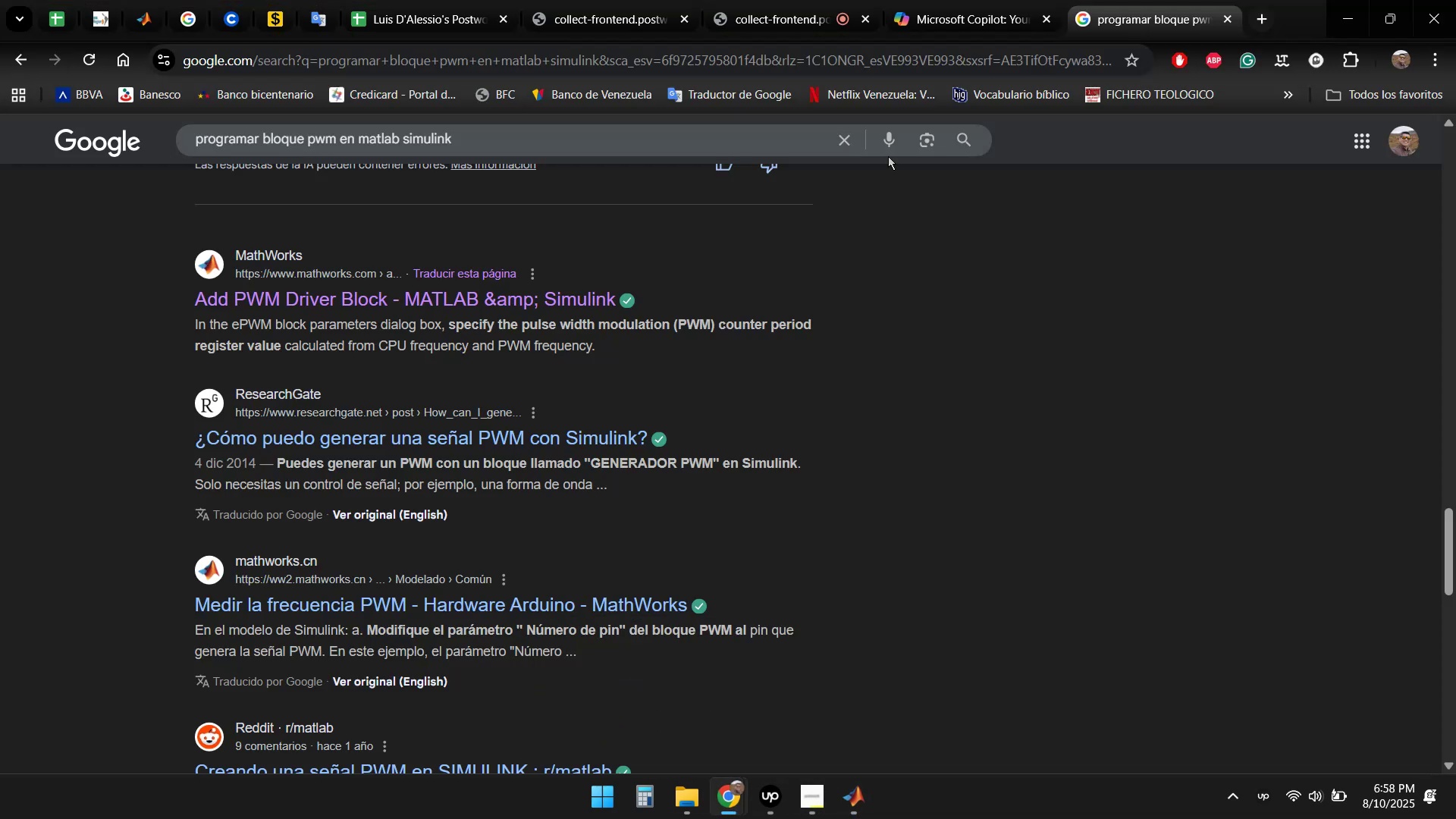 
left_click([971, 1])
 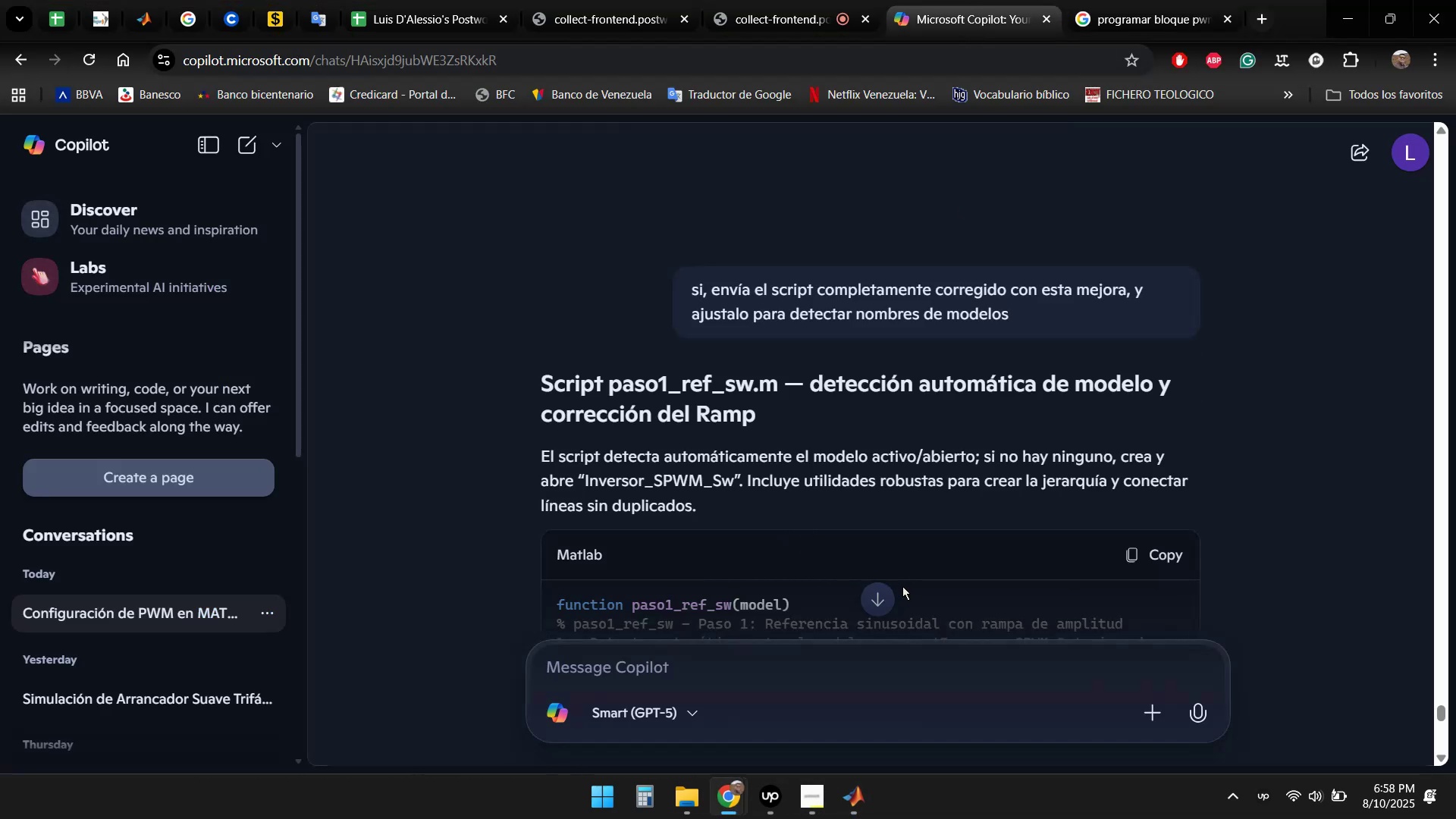 
scroll: coordinate [1034, 468], scroll_direction: down, amount: 1.0
 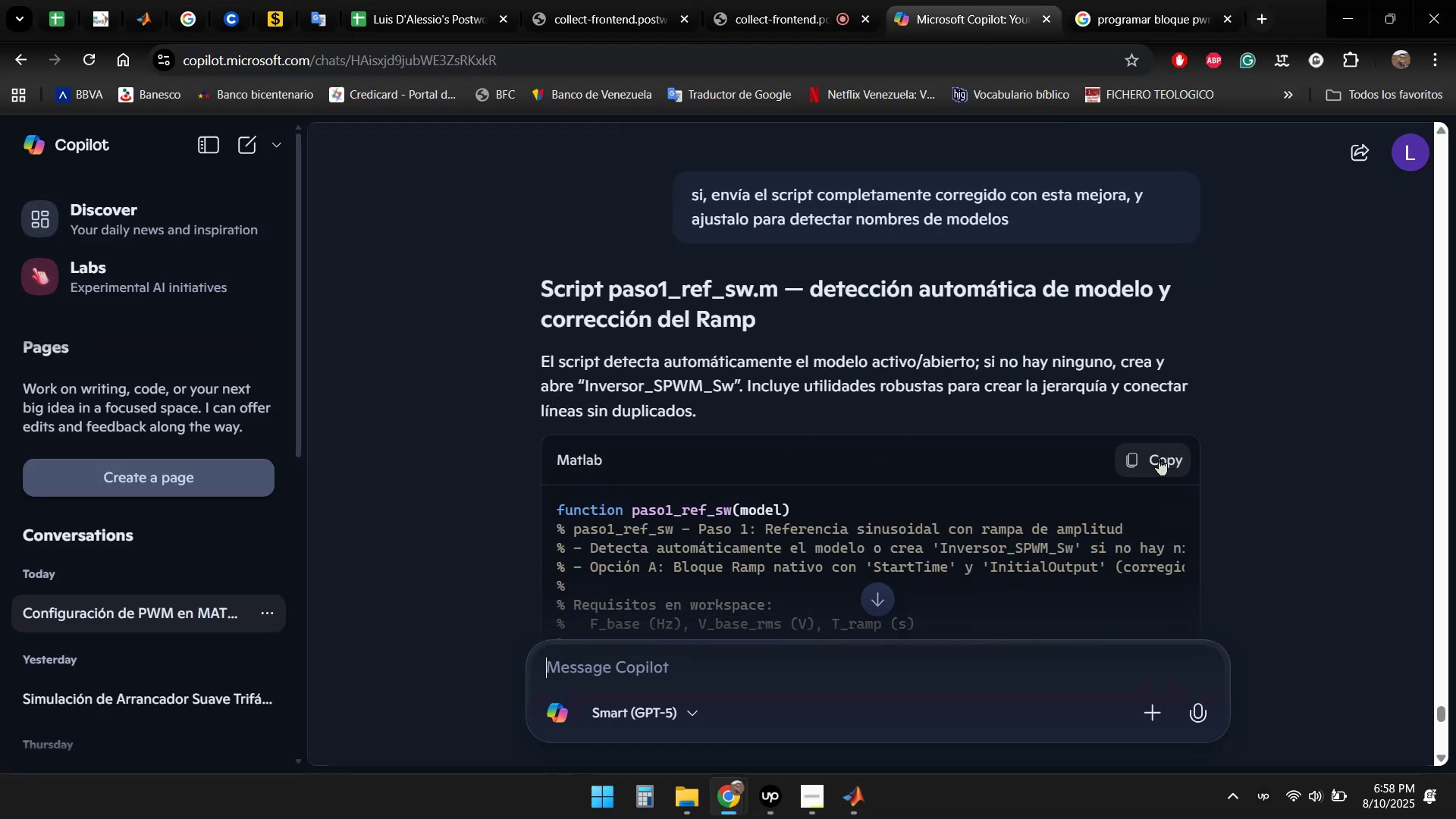 
left_click([1159, 458])
 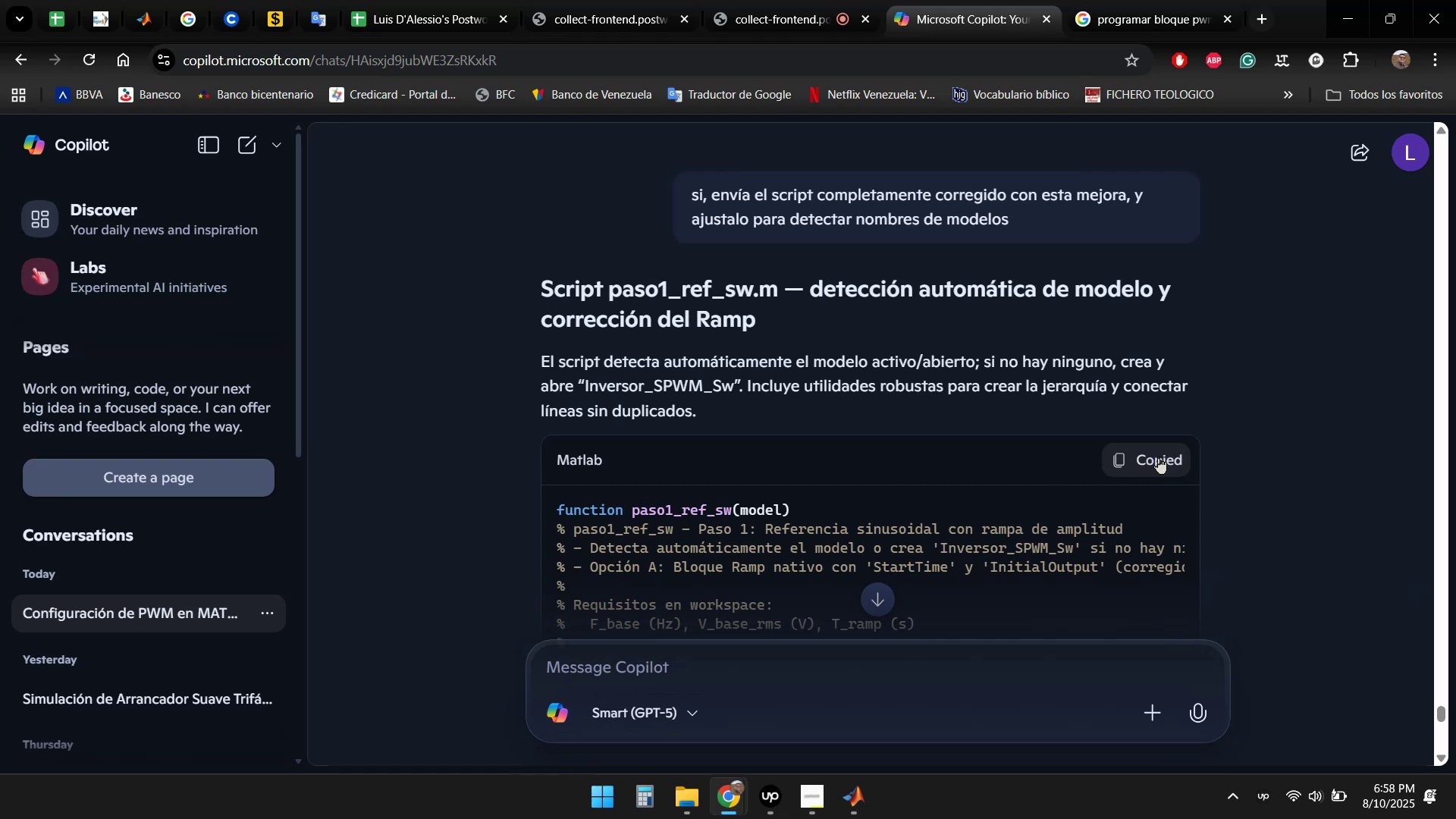 
scroll: coordinate [1109, 401], scroll_direction: down, amount: 56.0
 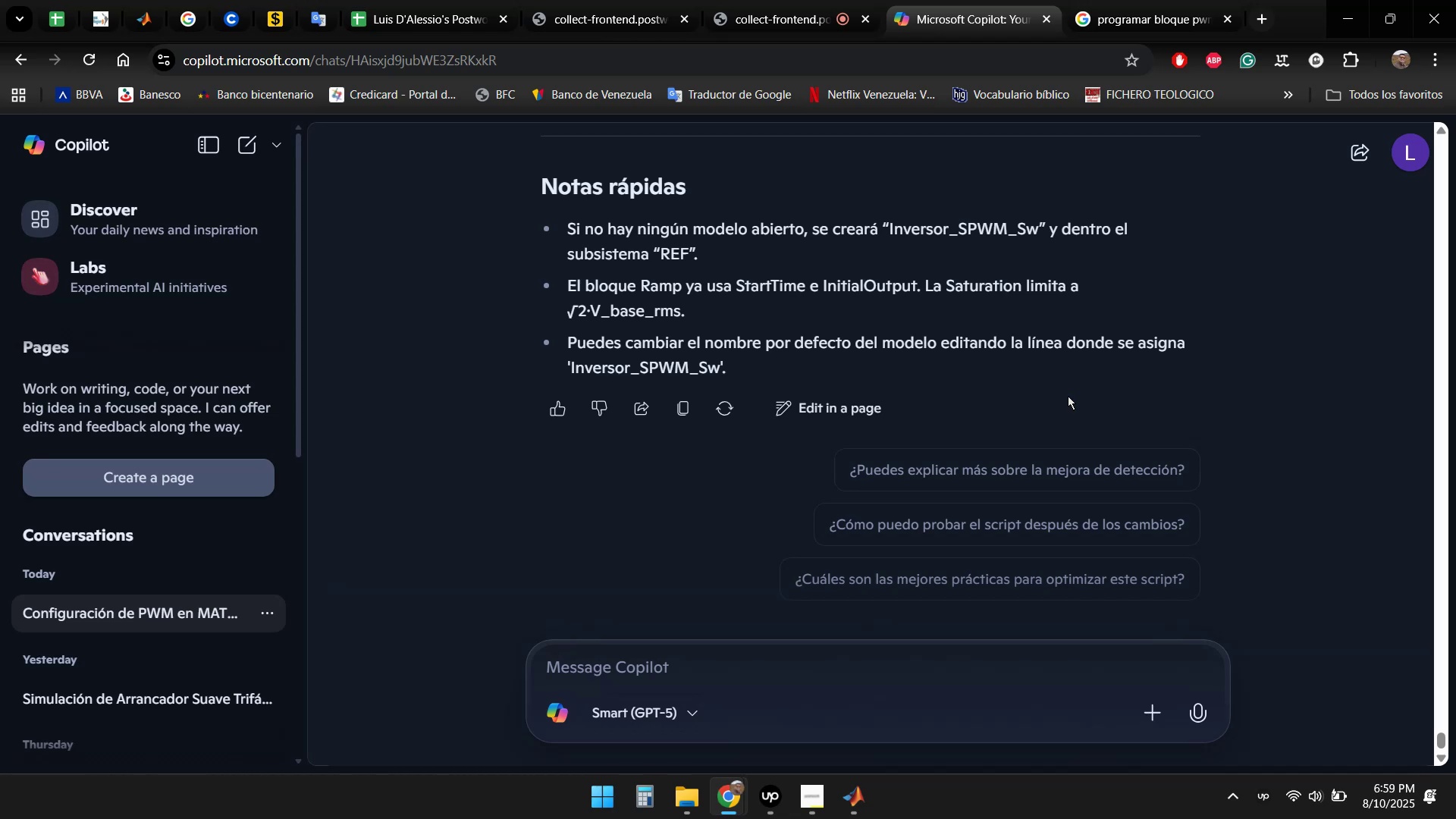 
wait(17.62)
 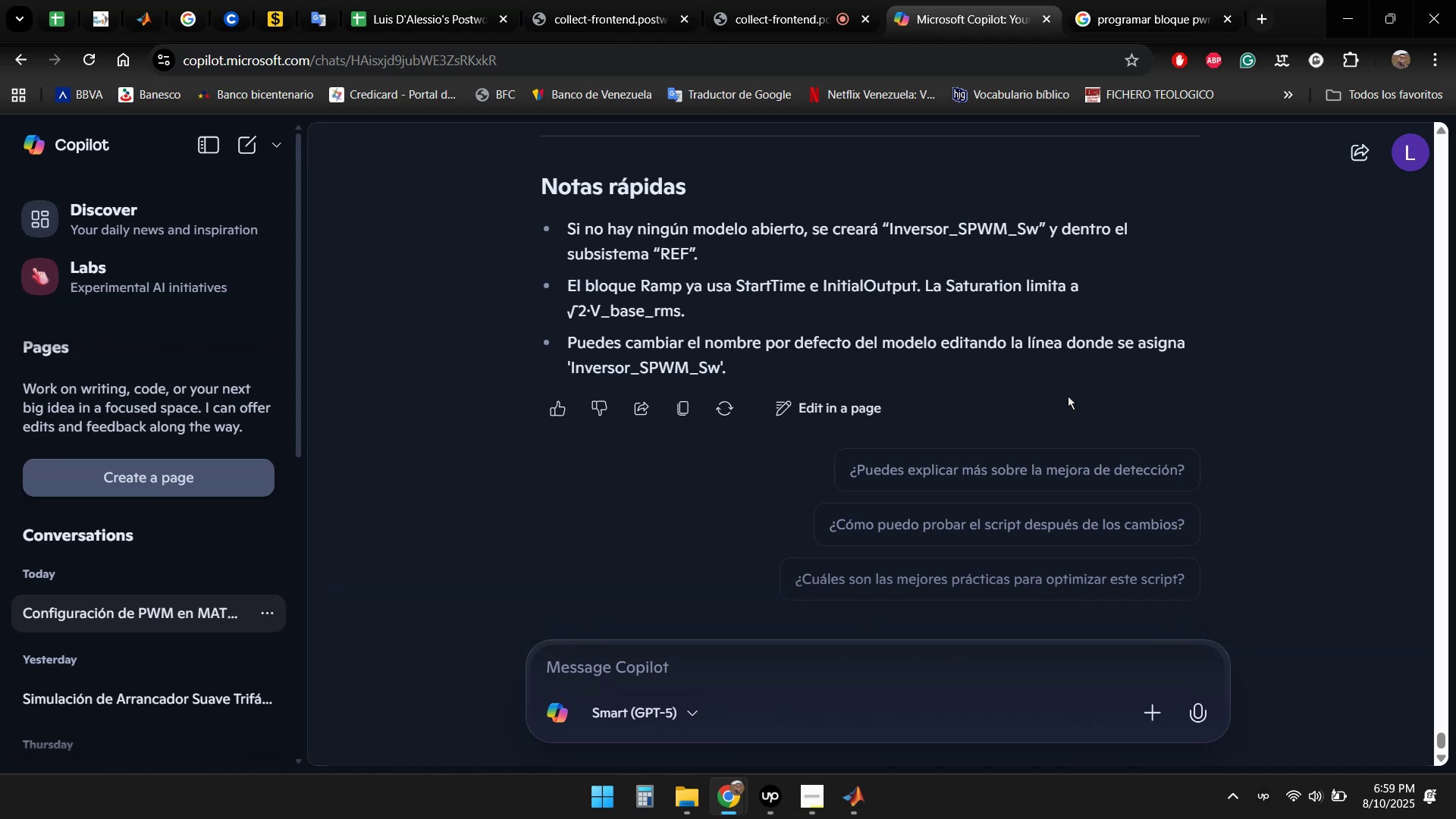 
left_click([648, 701])
 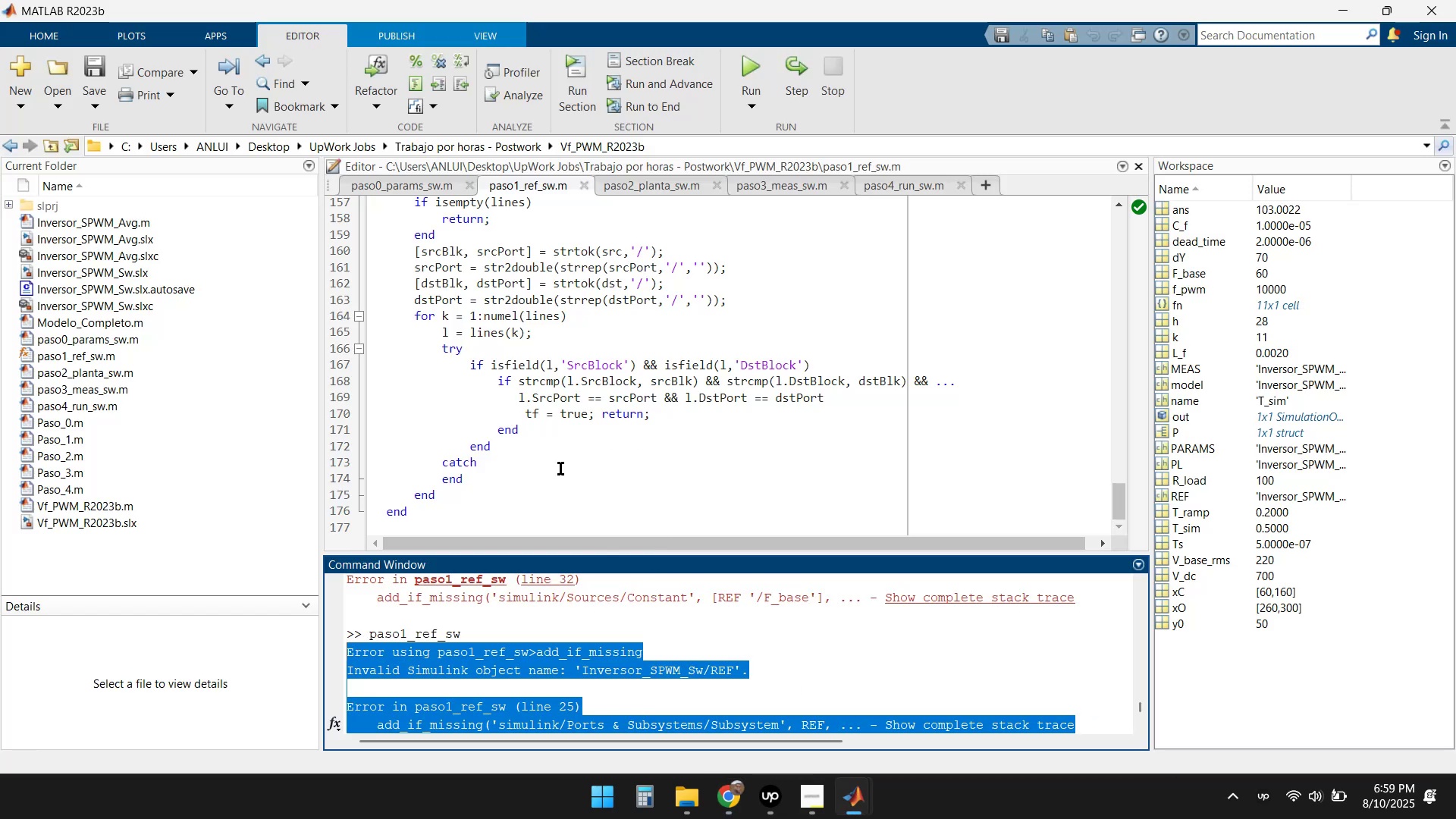 
left_click_drag(start_coordinate=[435, 516], to_coordinate=[361, 124])
 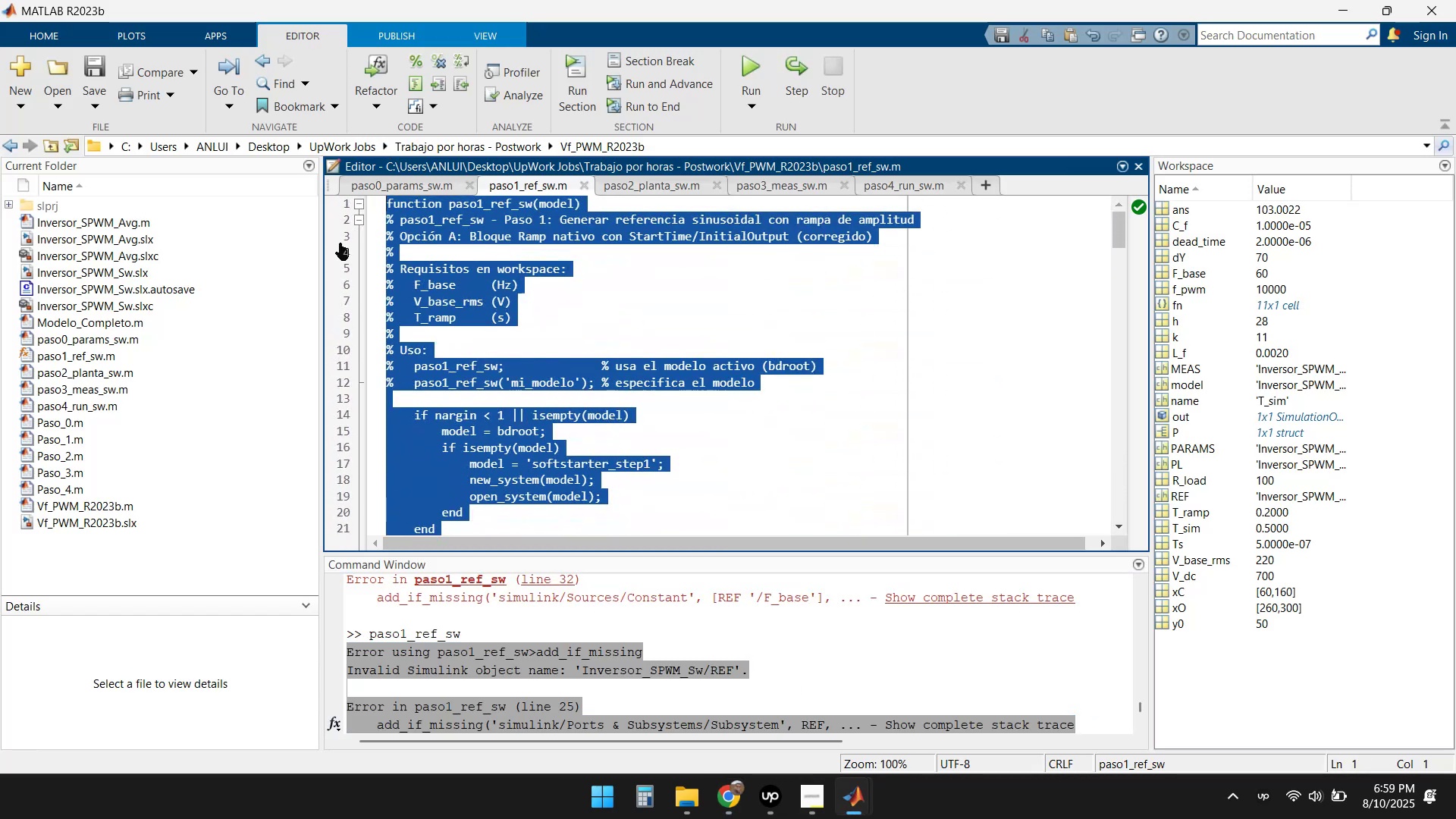 
key(Delete)
 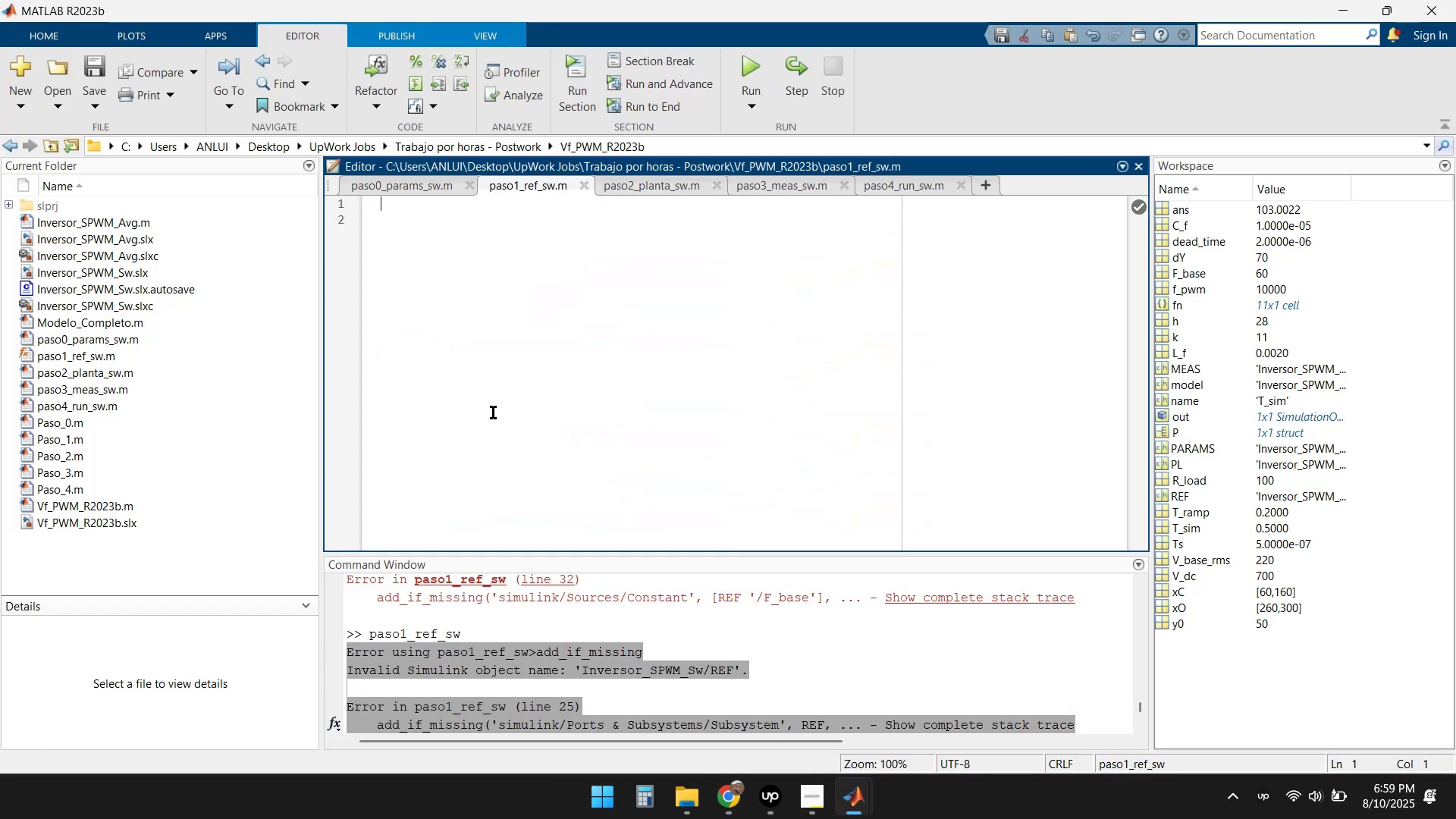 
key(Delete)
 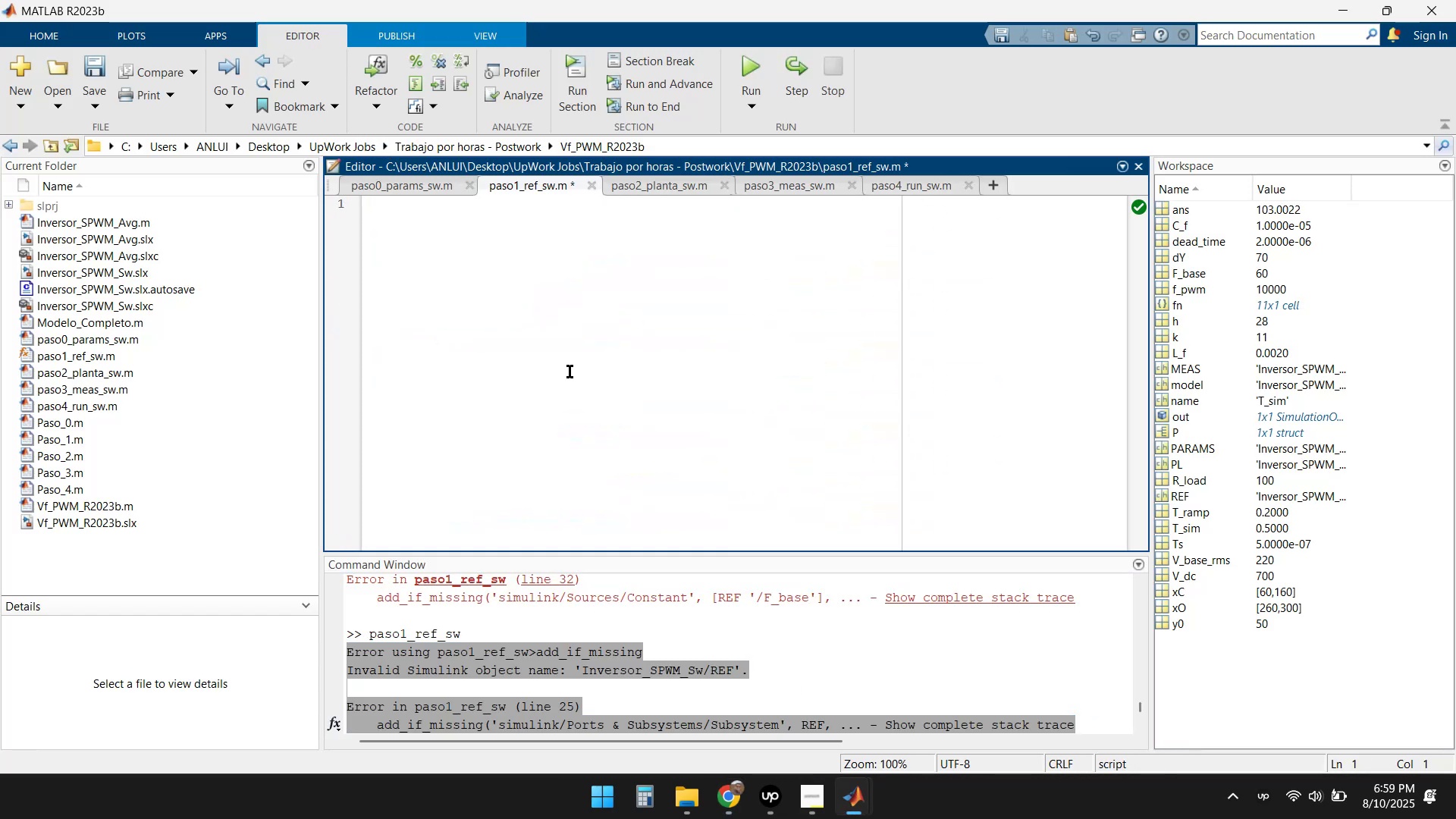 
key(Control+V)
 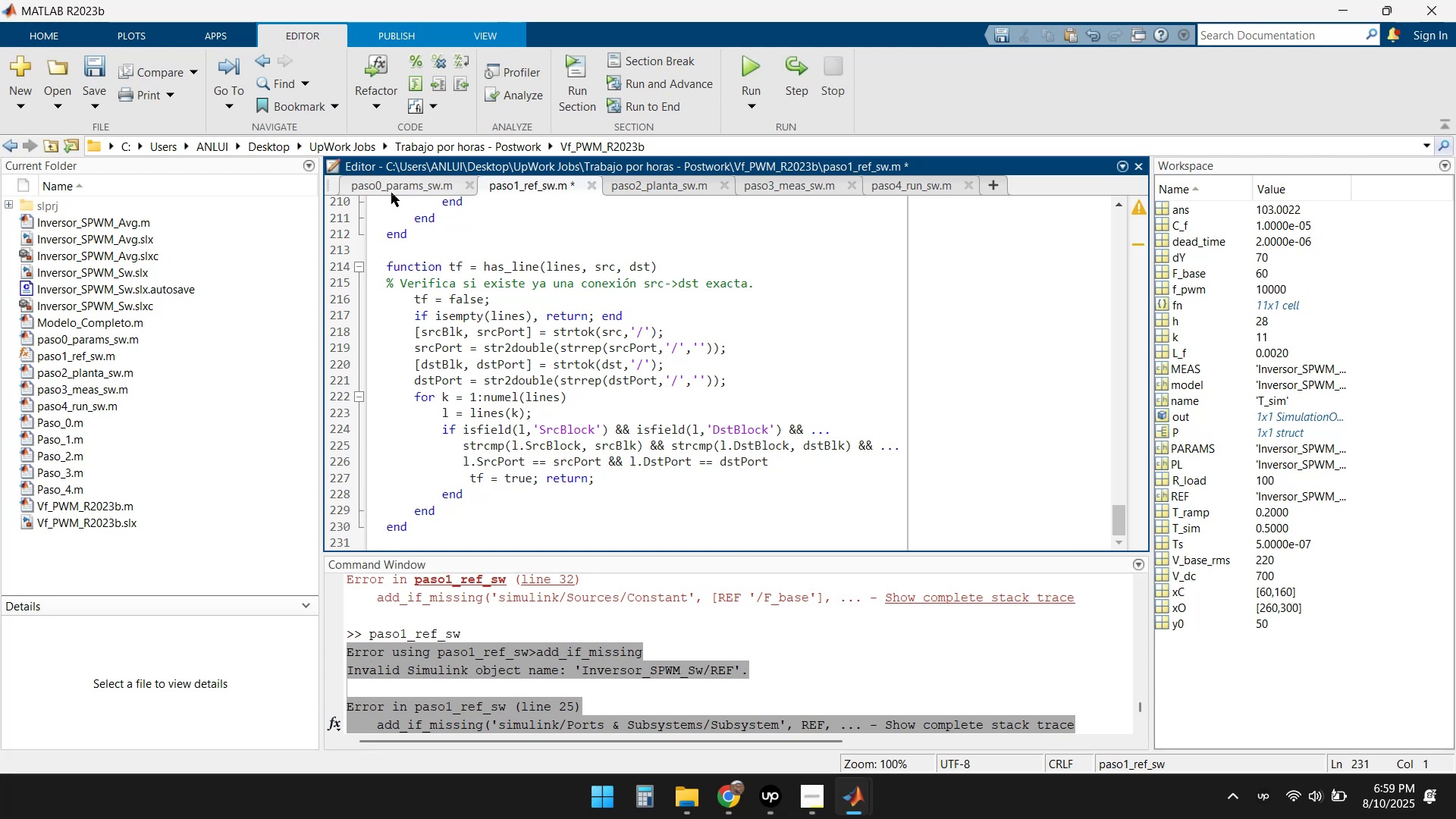 
wait(6.69)
 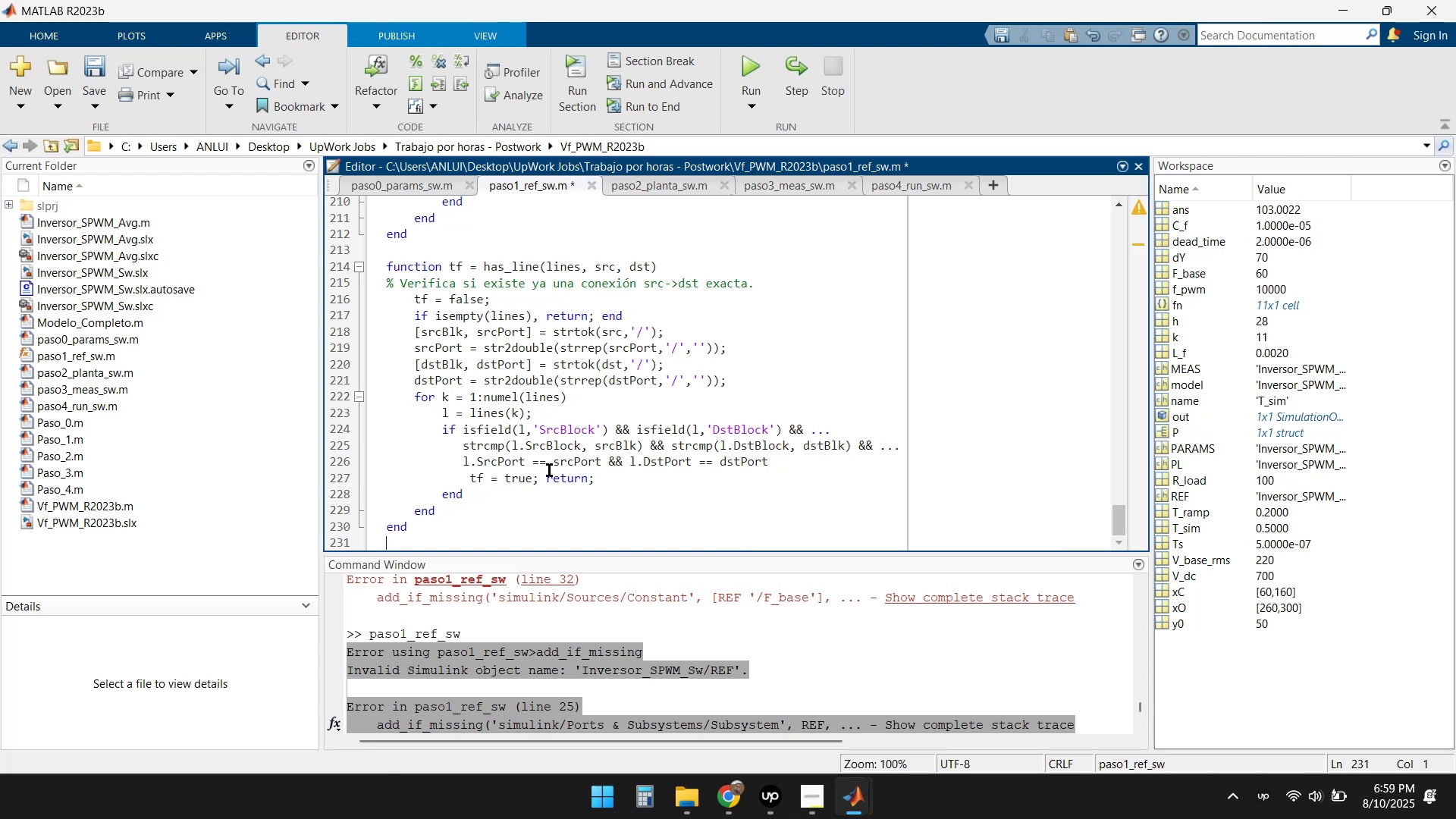 
left_click([389, 186])
 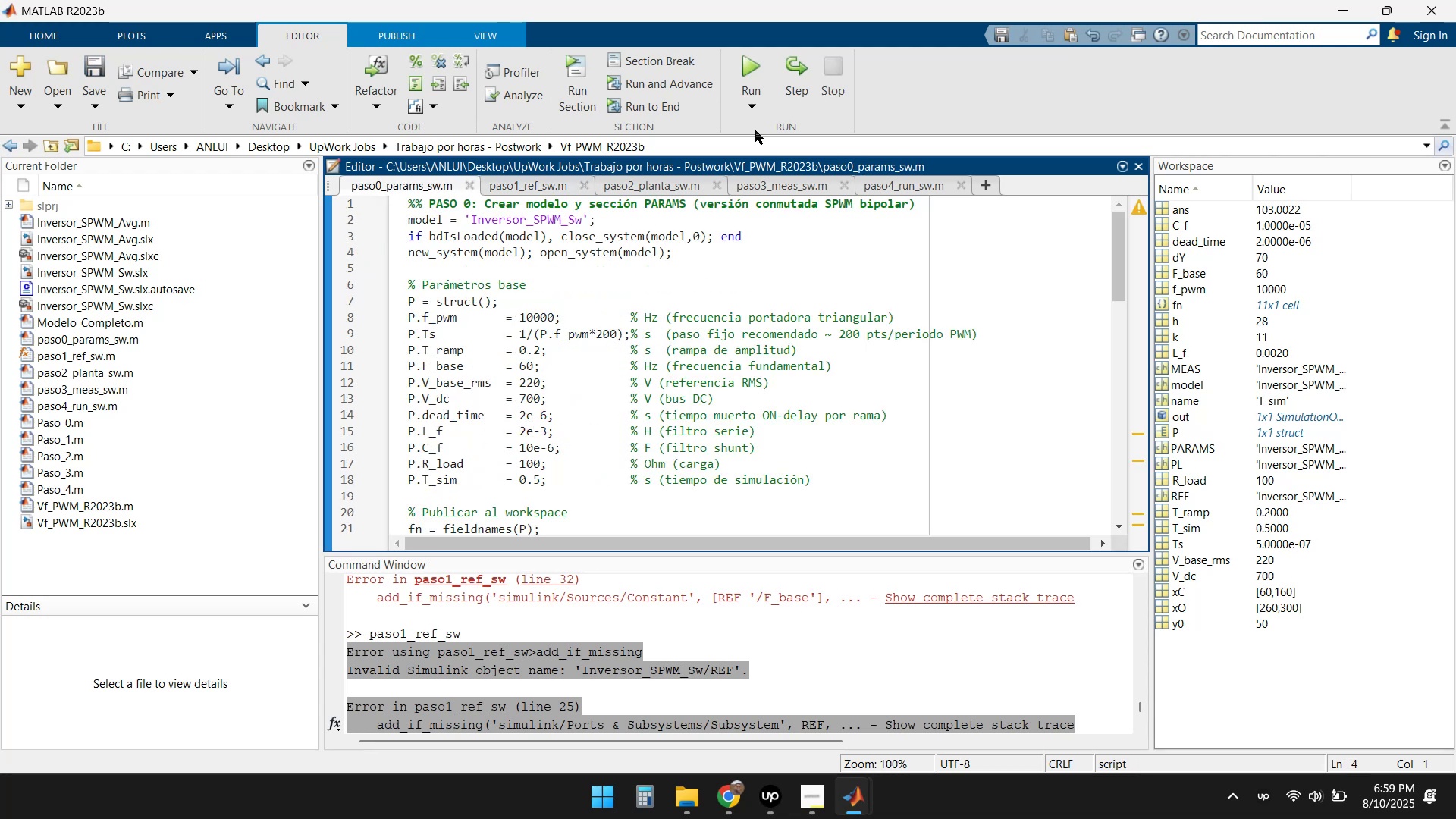 
left_click([748, 66])
 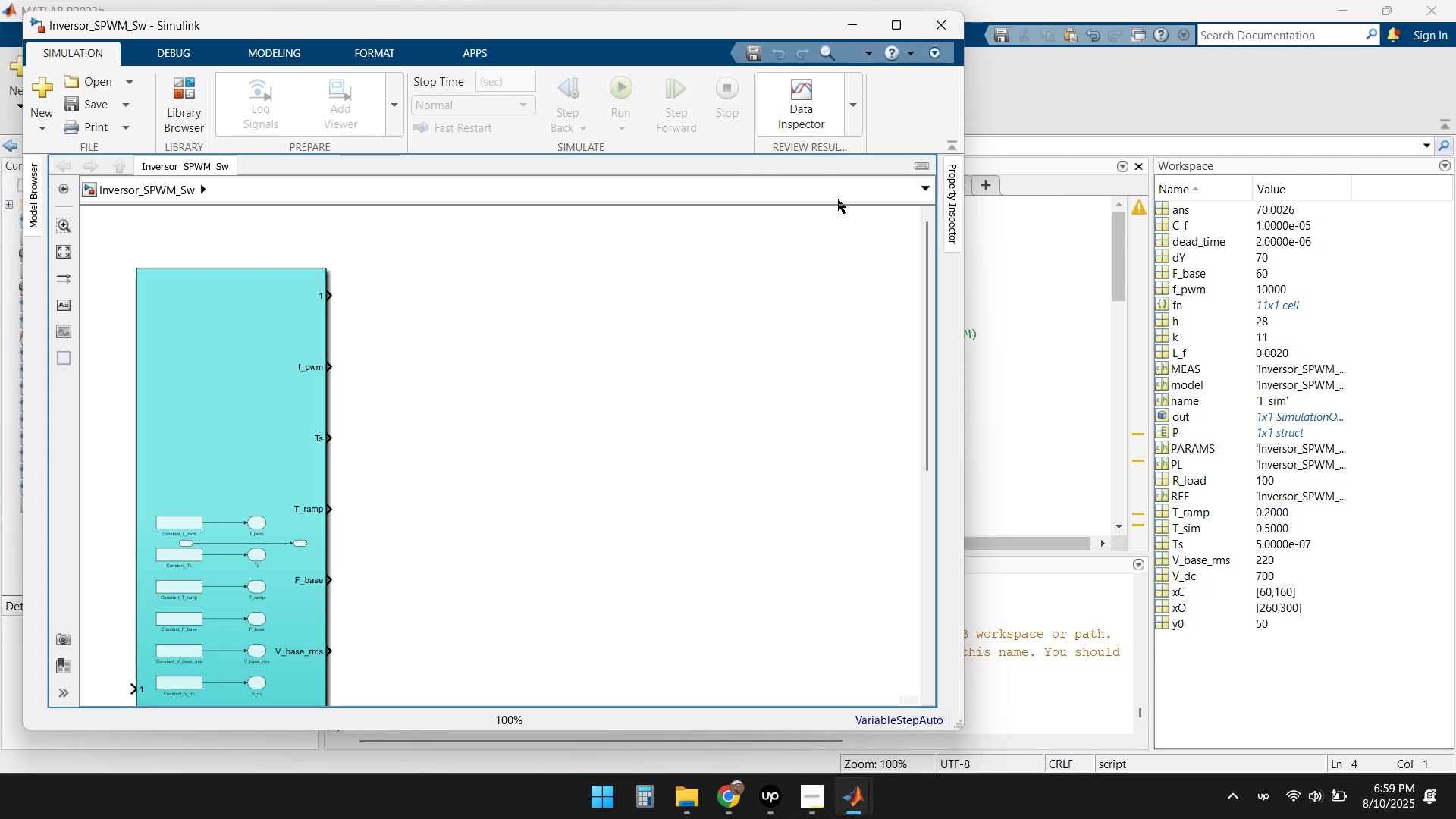 
left_click([849, 24])
 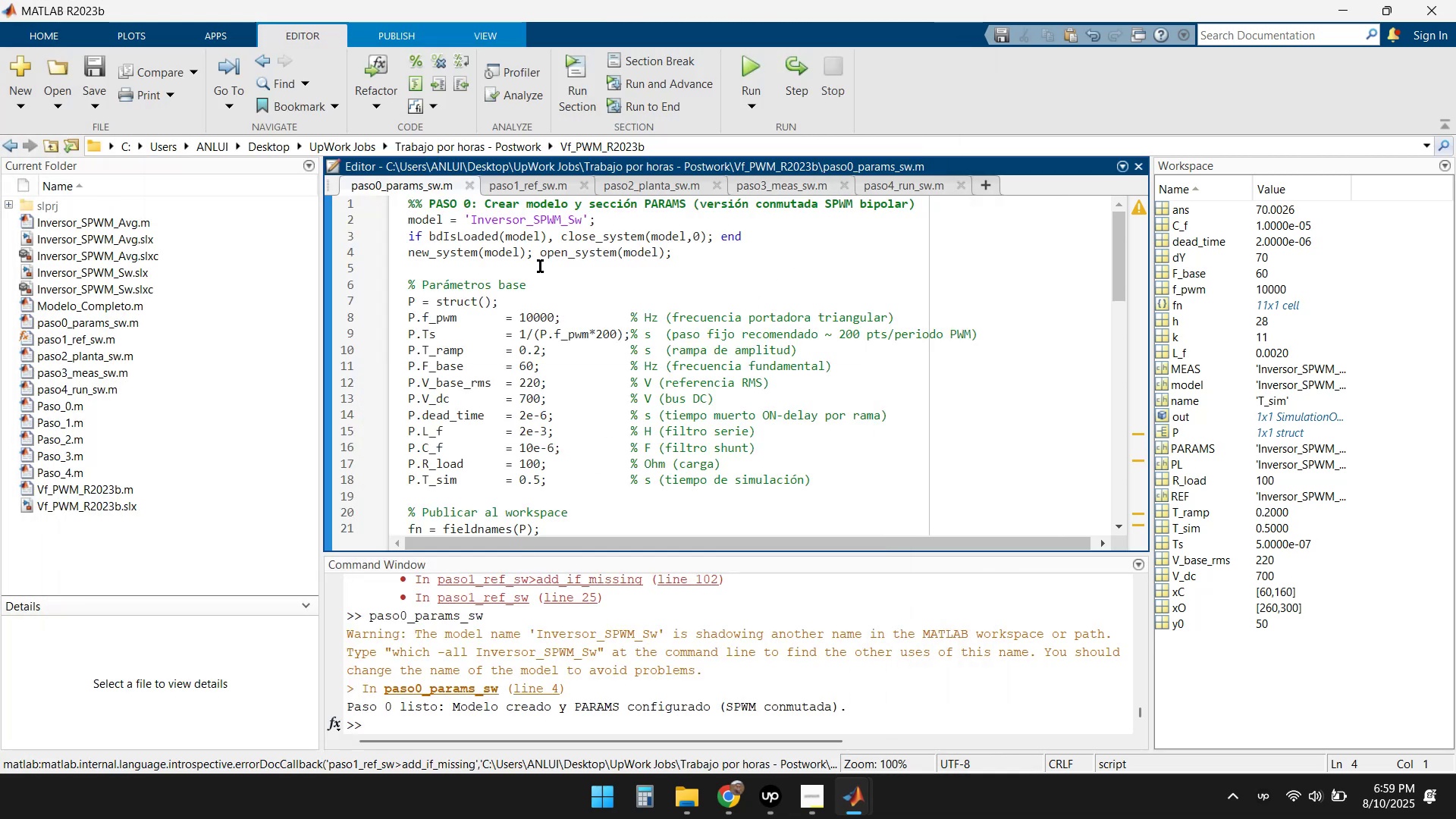 
left_click([525, 187])
 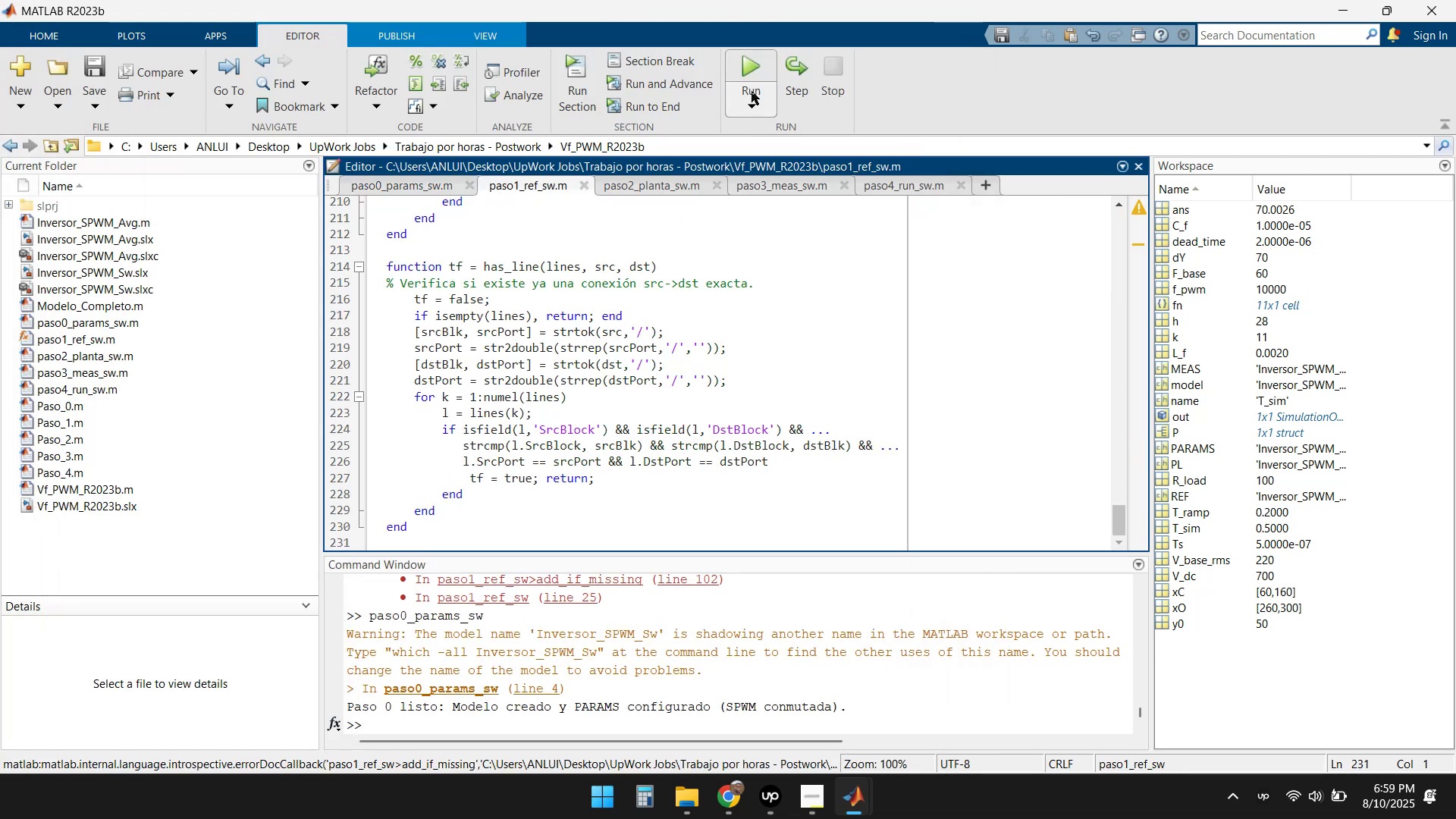 
left_click([749, 66])
 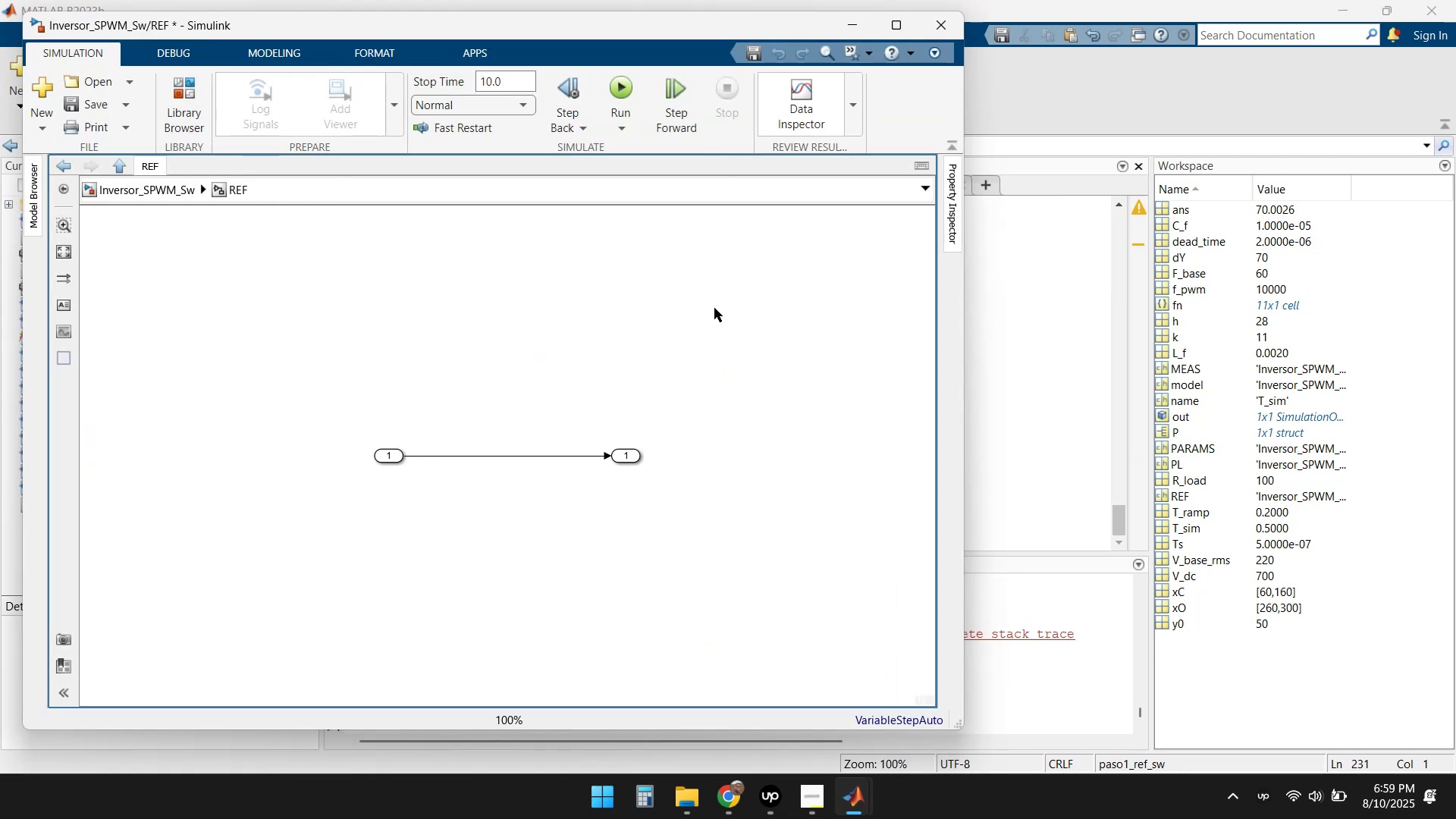 
left_click([893, 32])
 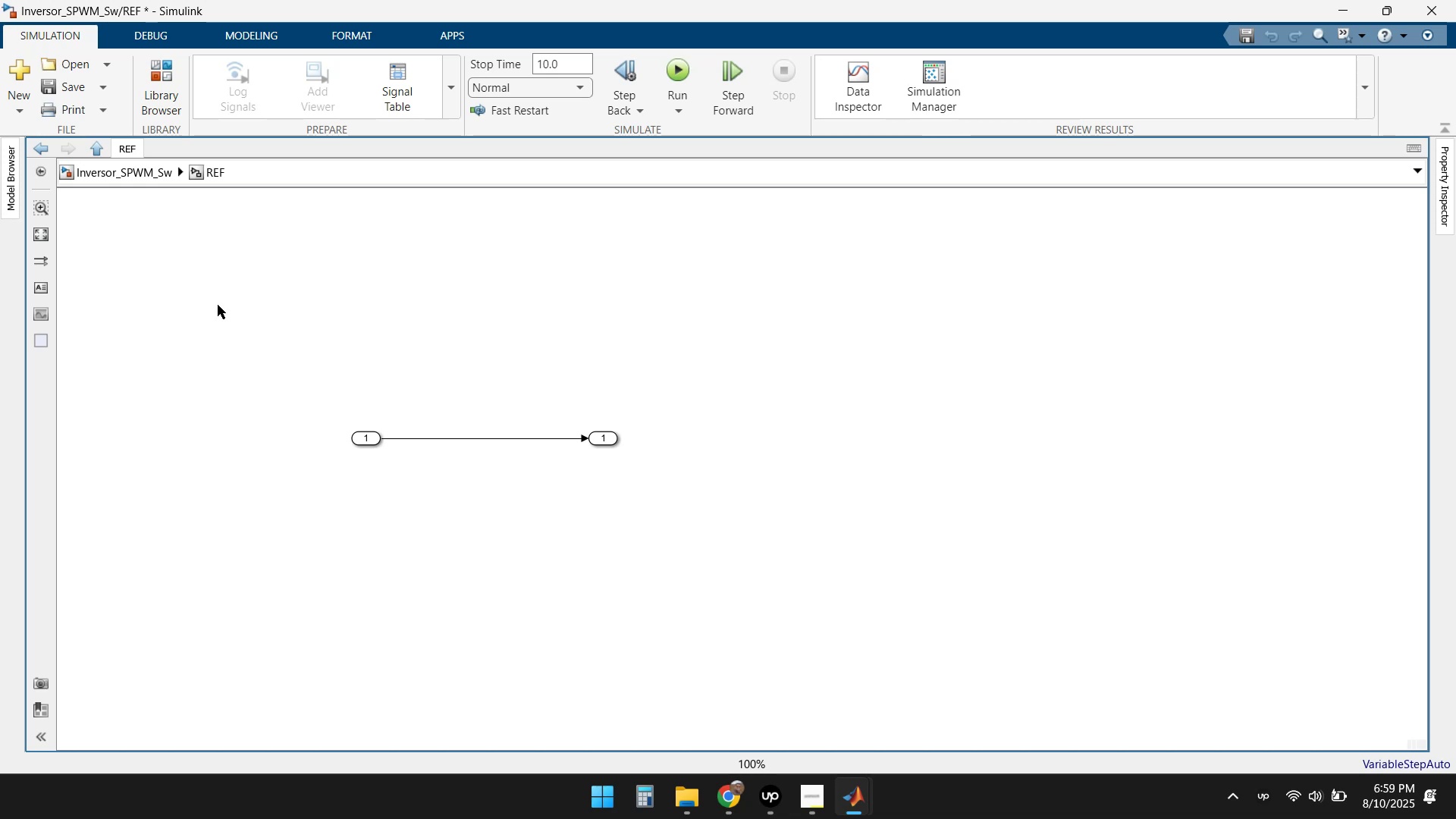 
left_click([127, 177])
 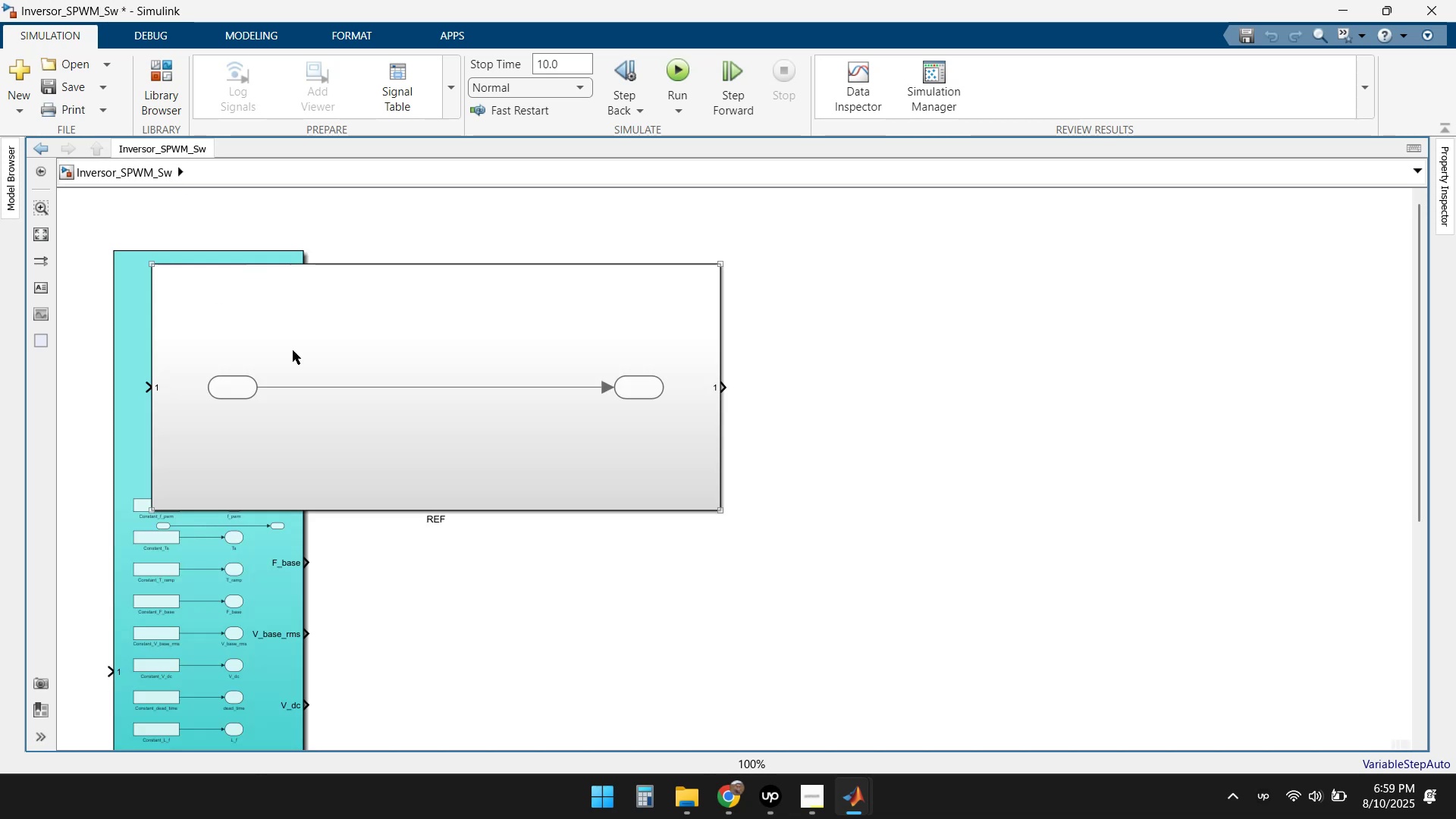 
left_click_drag(start_coordinate=[455, 340], to_coordinate=[701, 315])
 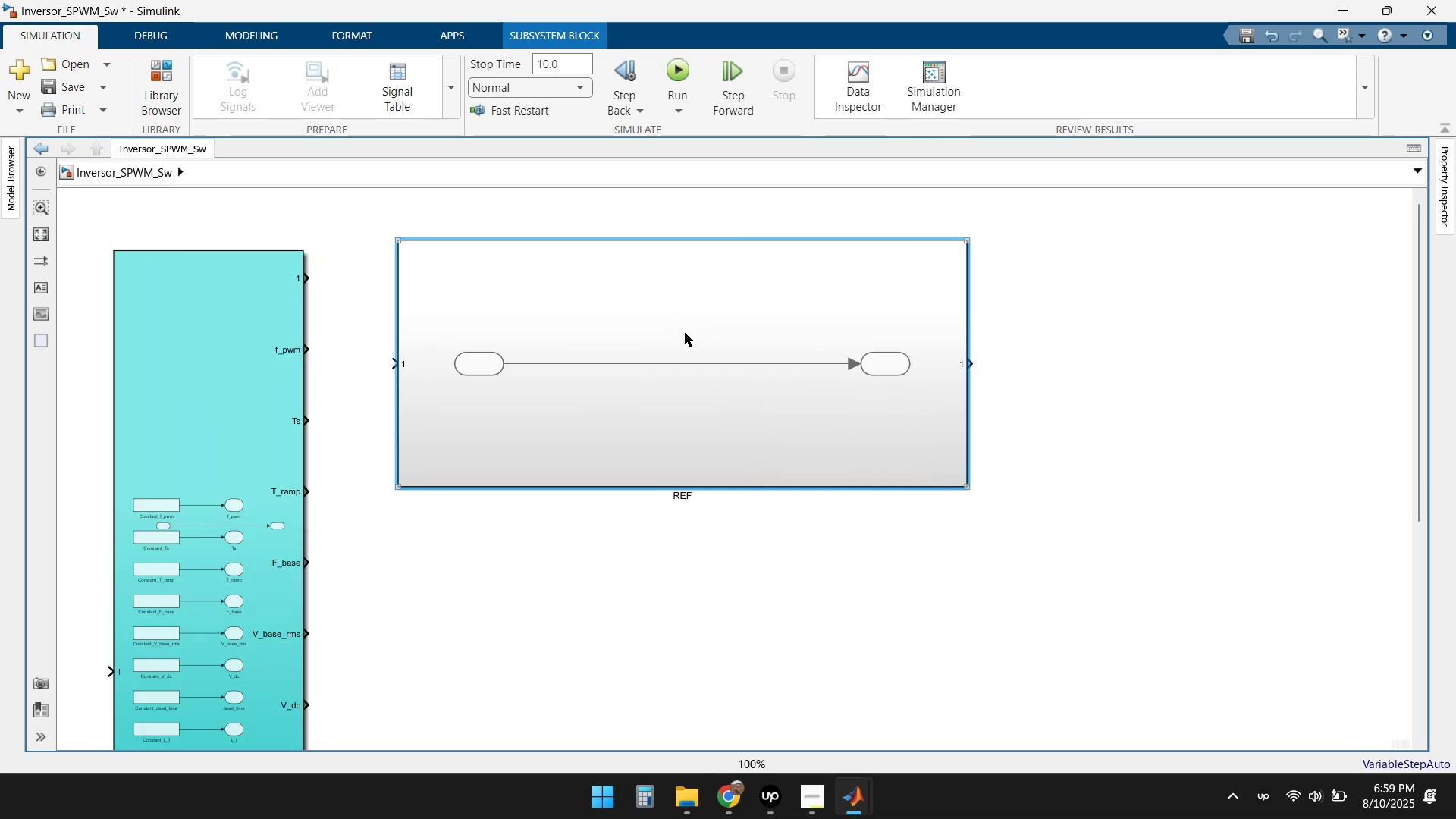 
double_click([677, 328])
 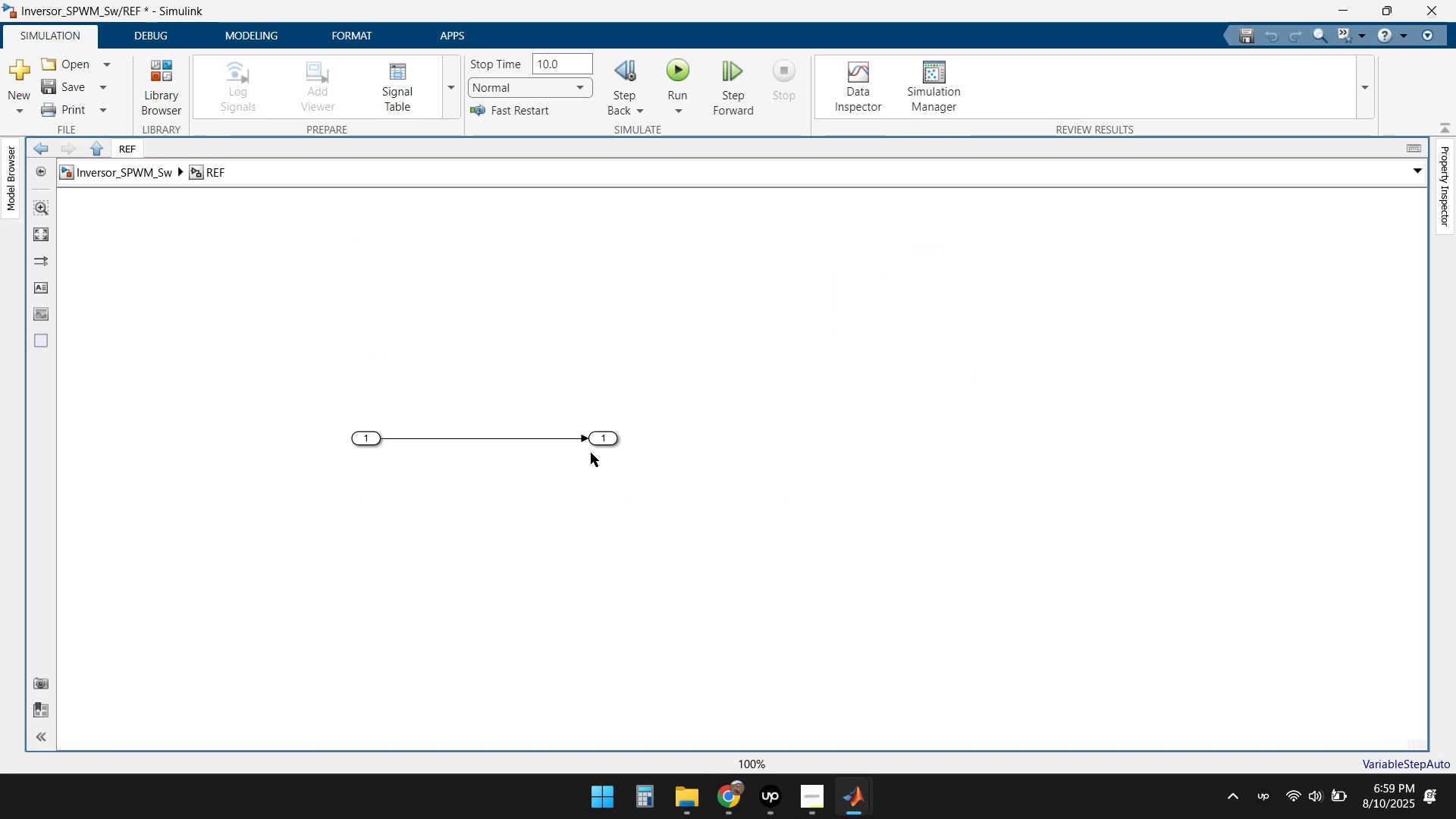 
double_click([610, 440])
 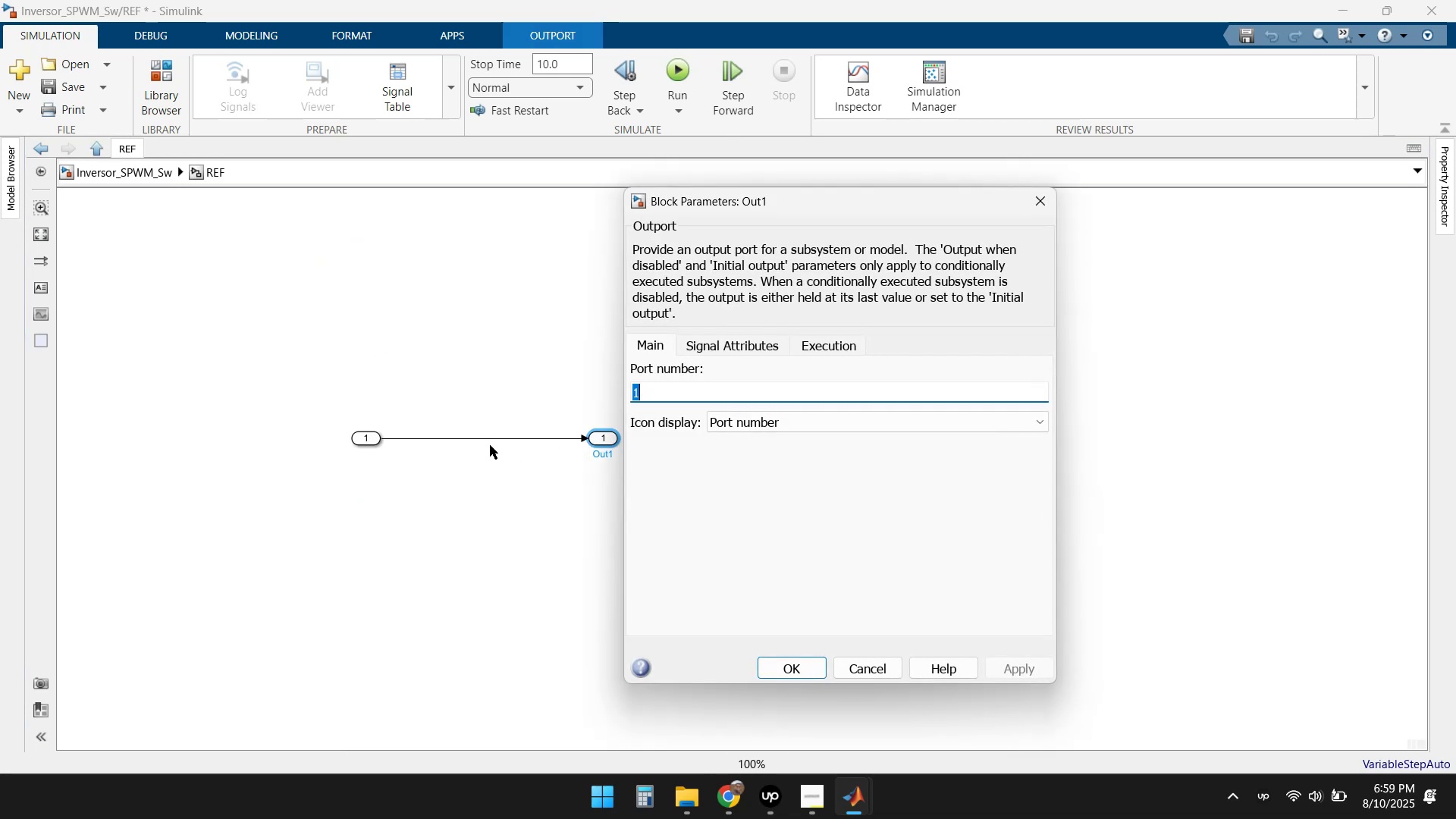 
left_click([550, 353])
 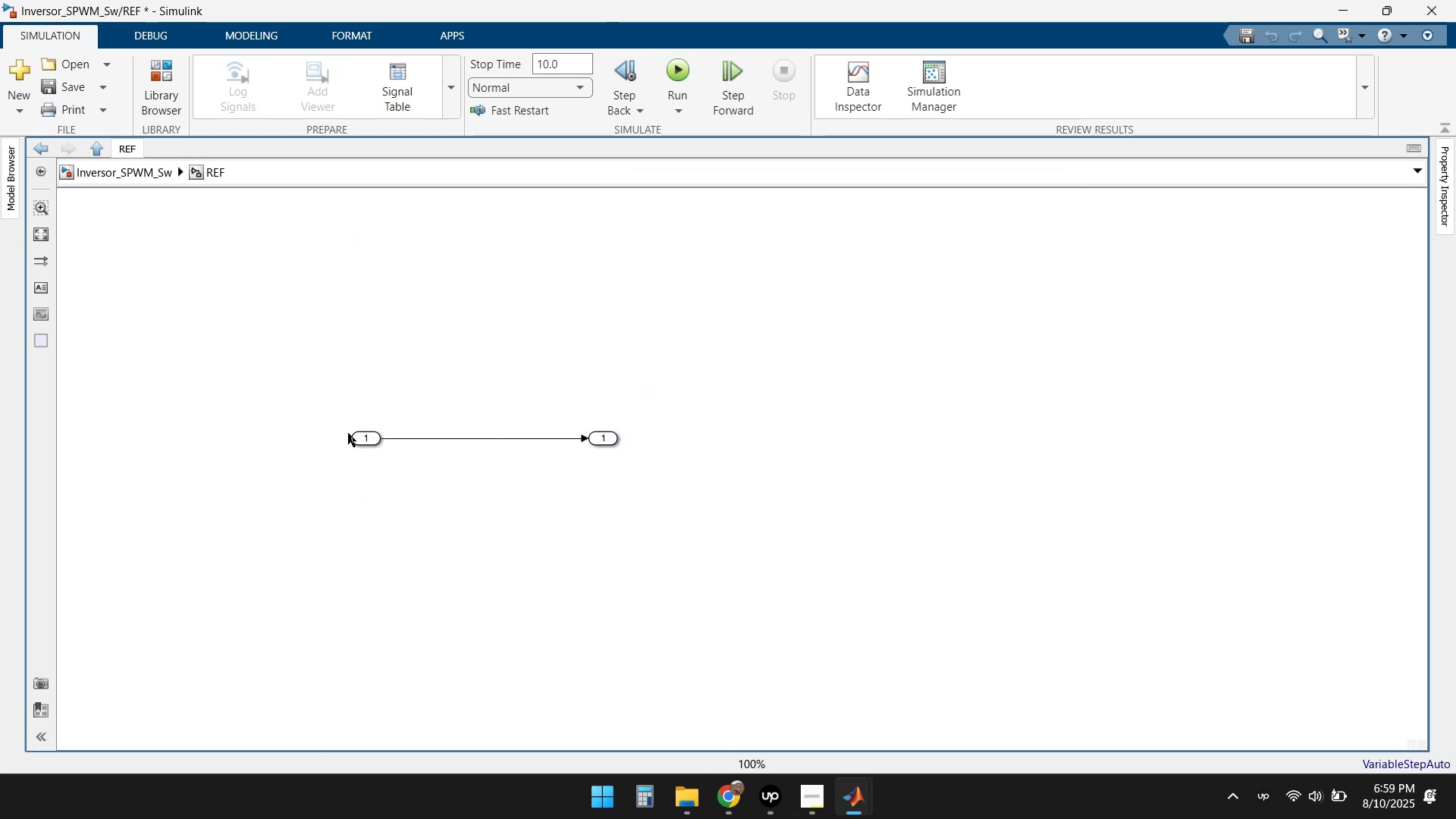 
double_click([372, 438])
 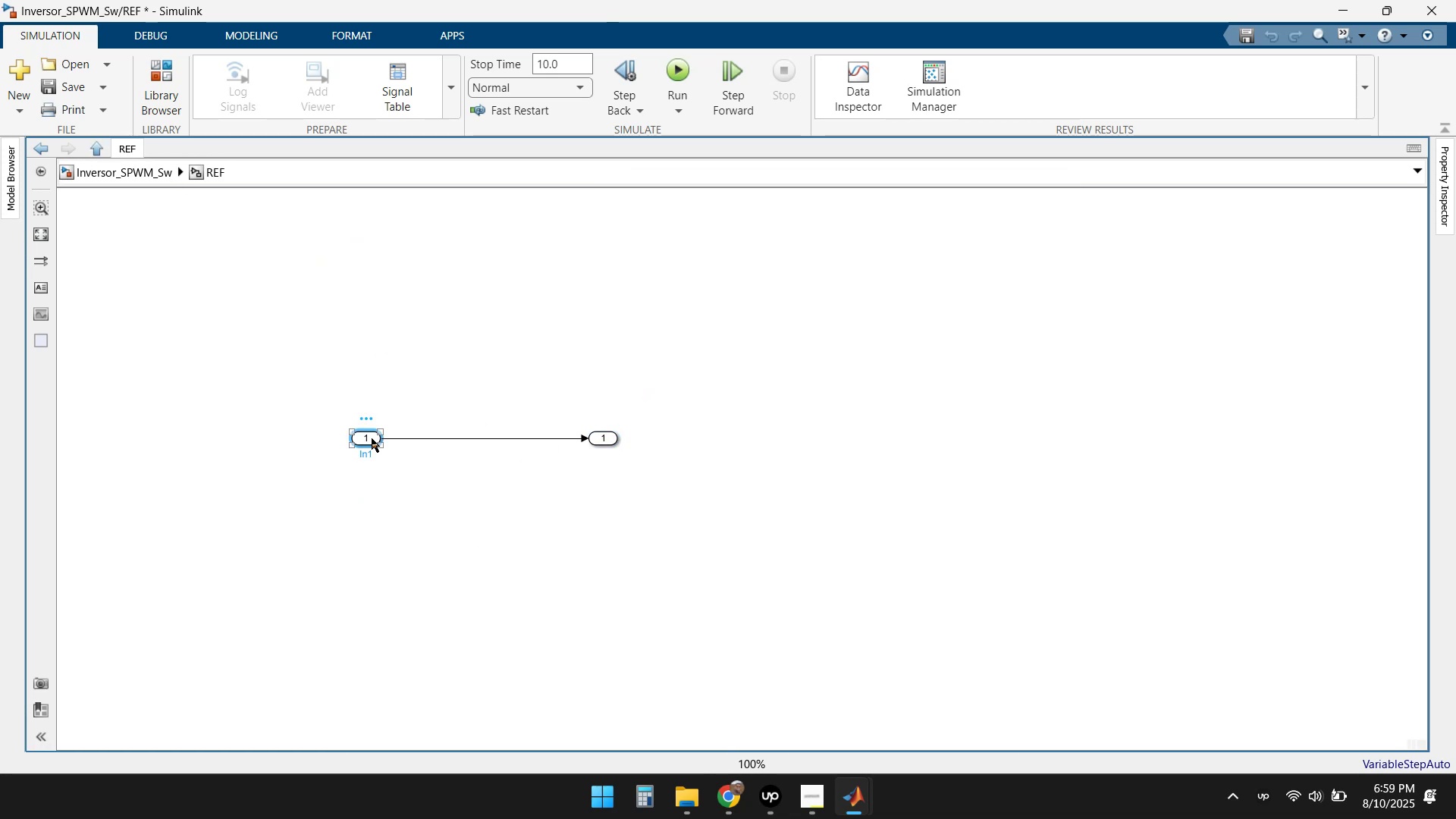 
triple_click([510, 357])
 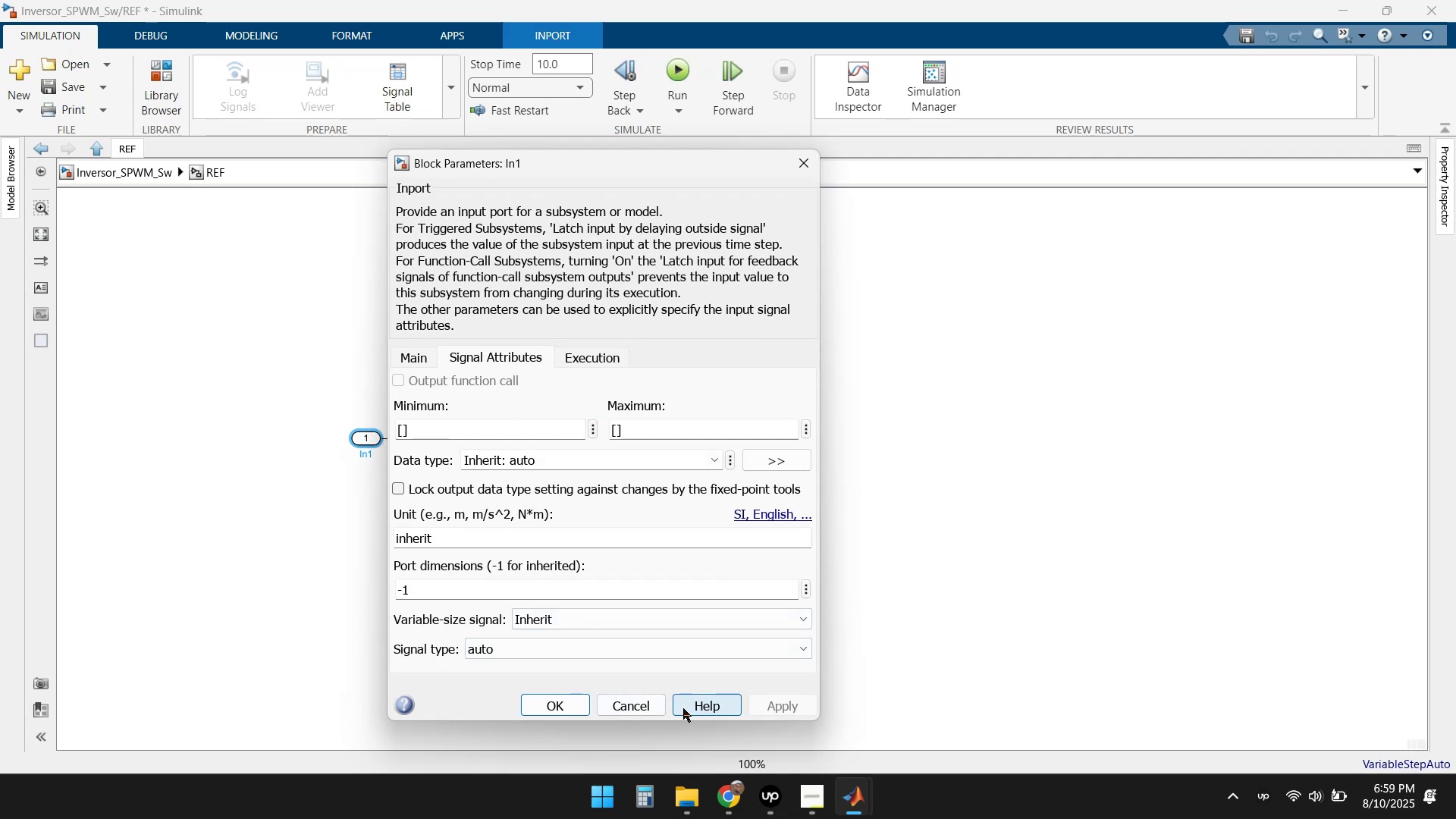 
left_click([625, 708])
 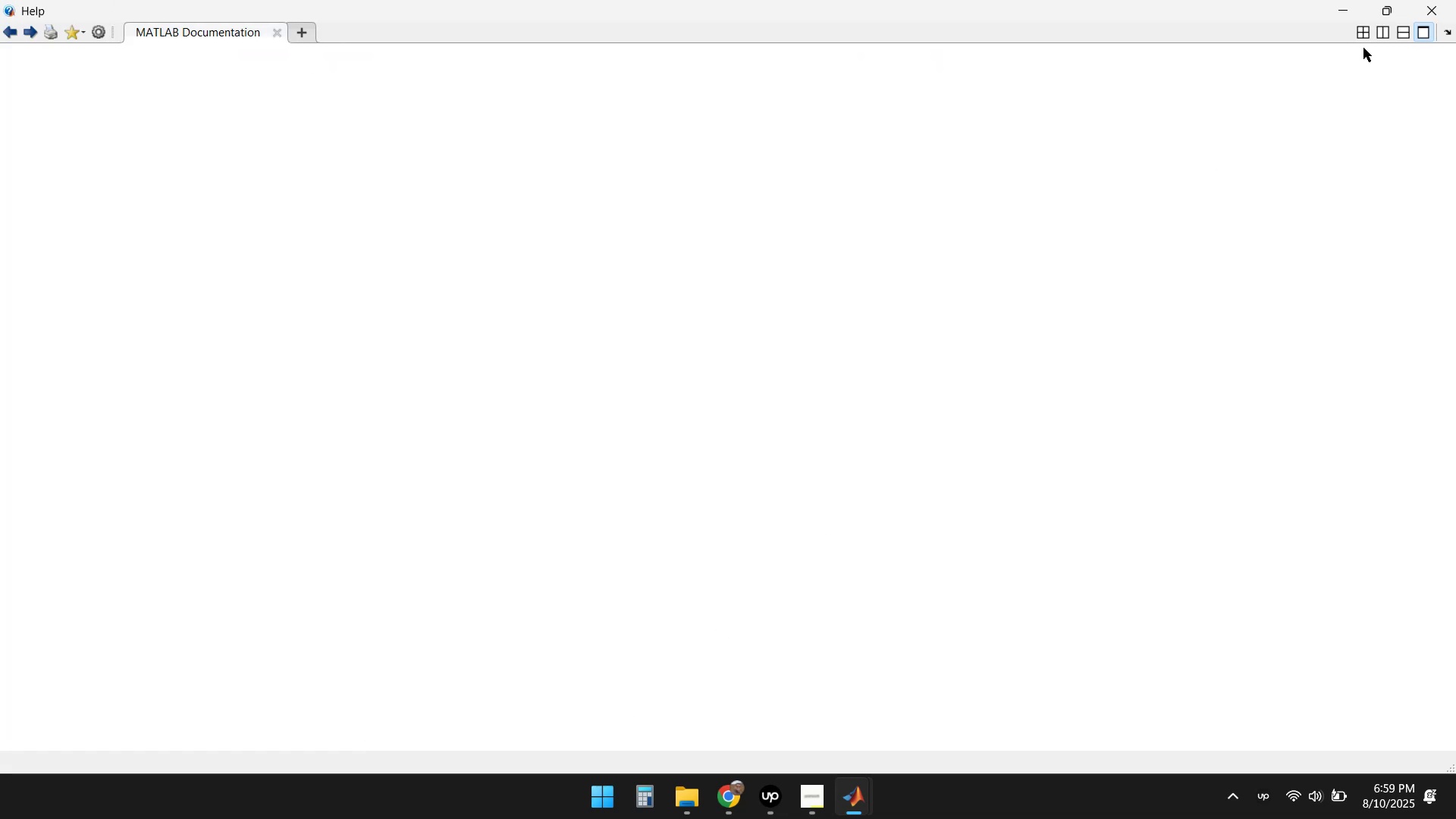 
left_click([1419, 12])
 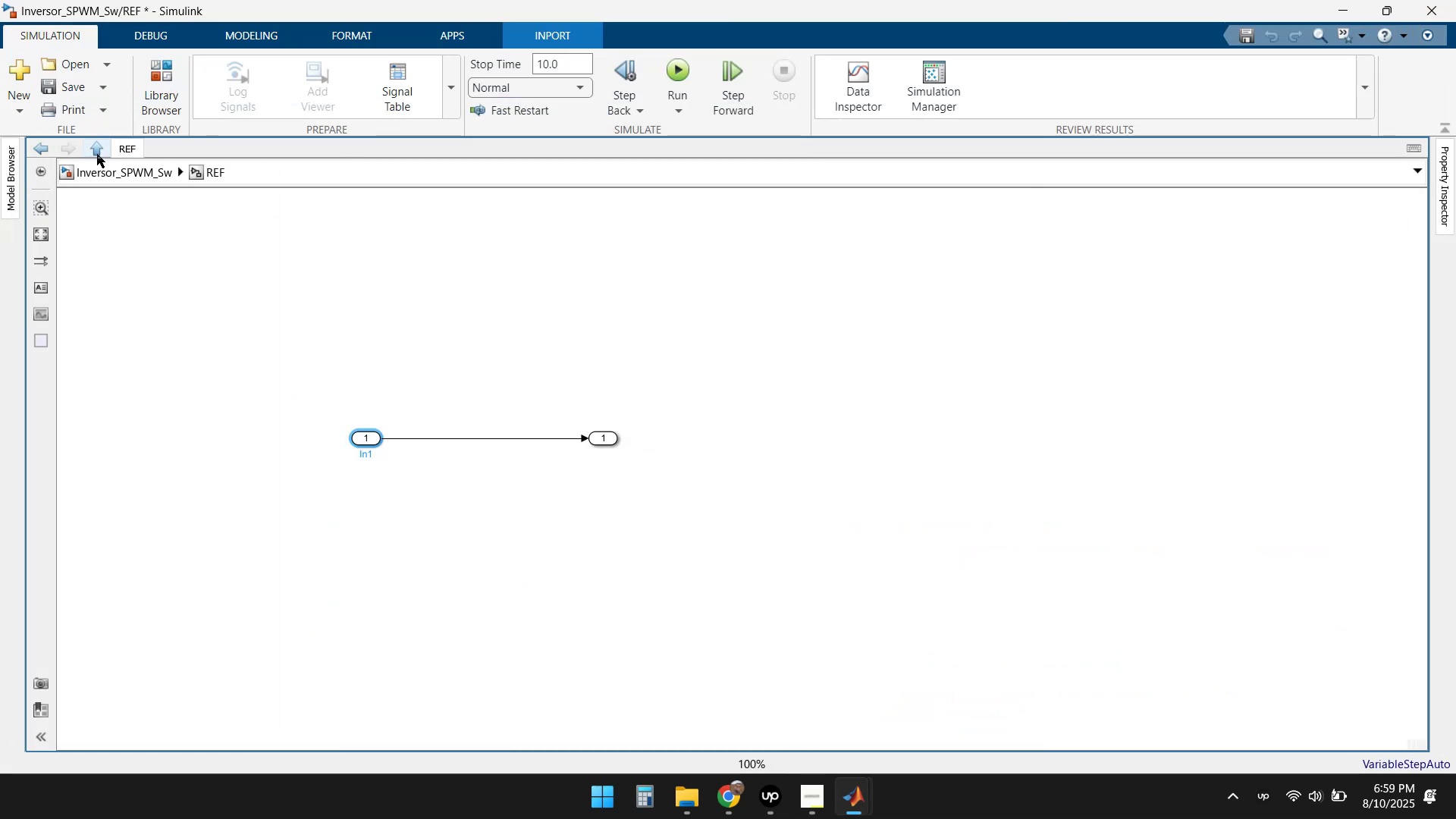 
scroll: coordinate [618, 544], scroll_direction: down, amount: 4.0
 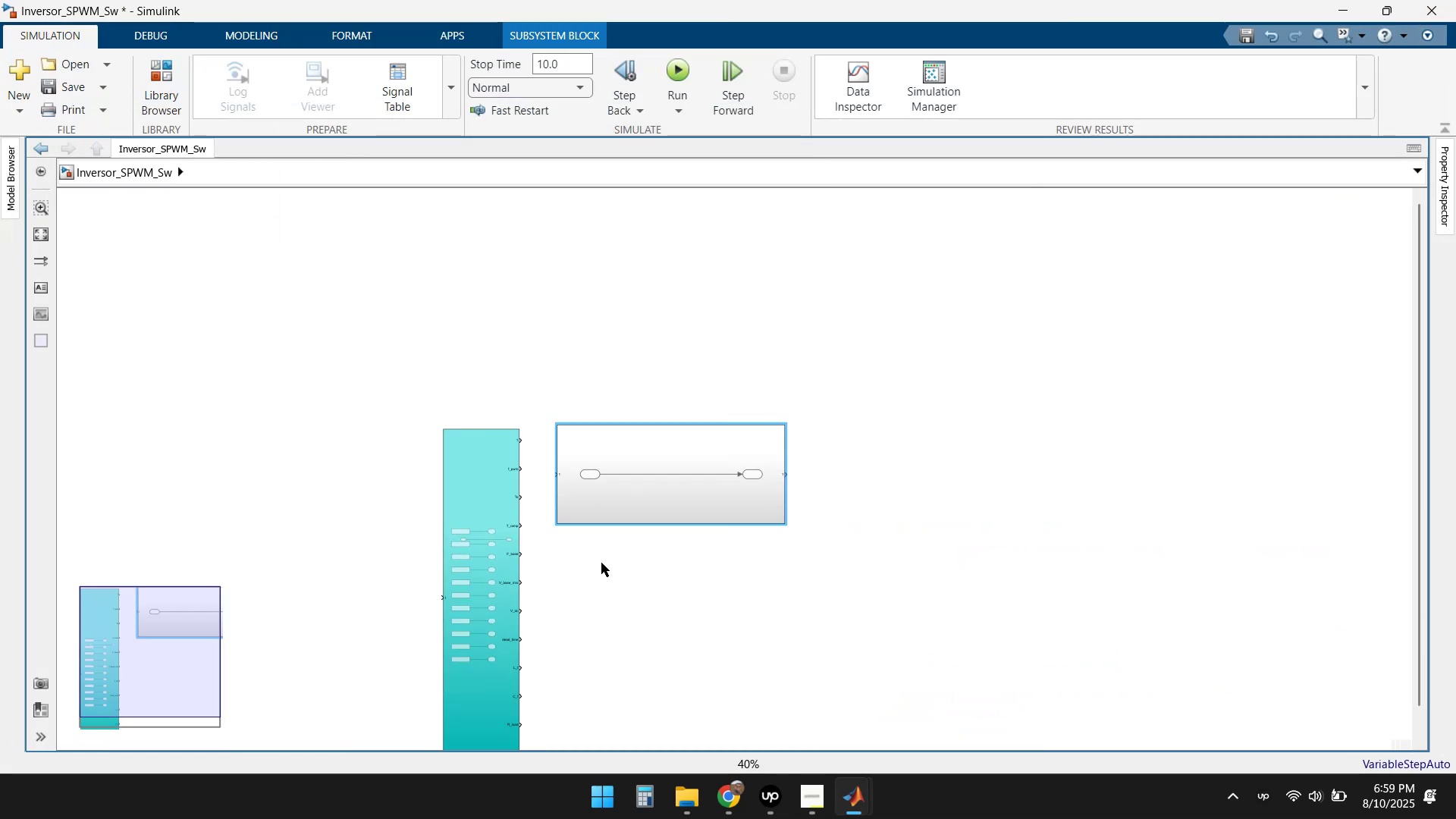 
scroll: coordinate [657, 517], scroll_direction: up, amount: 4.0
 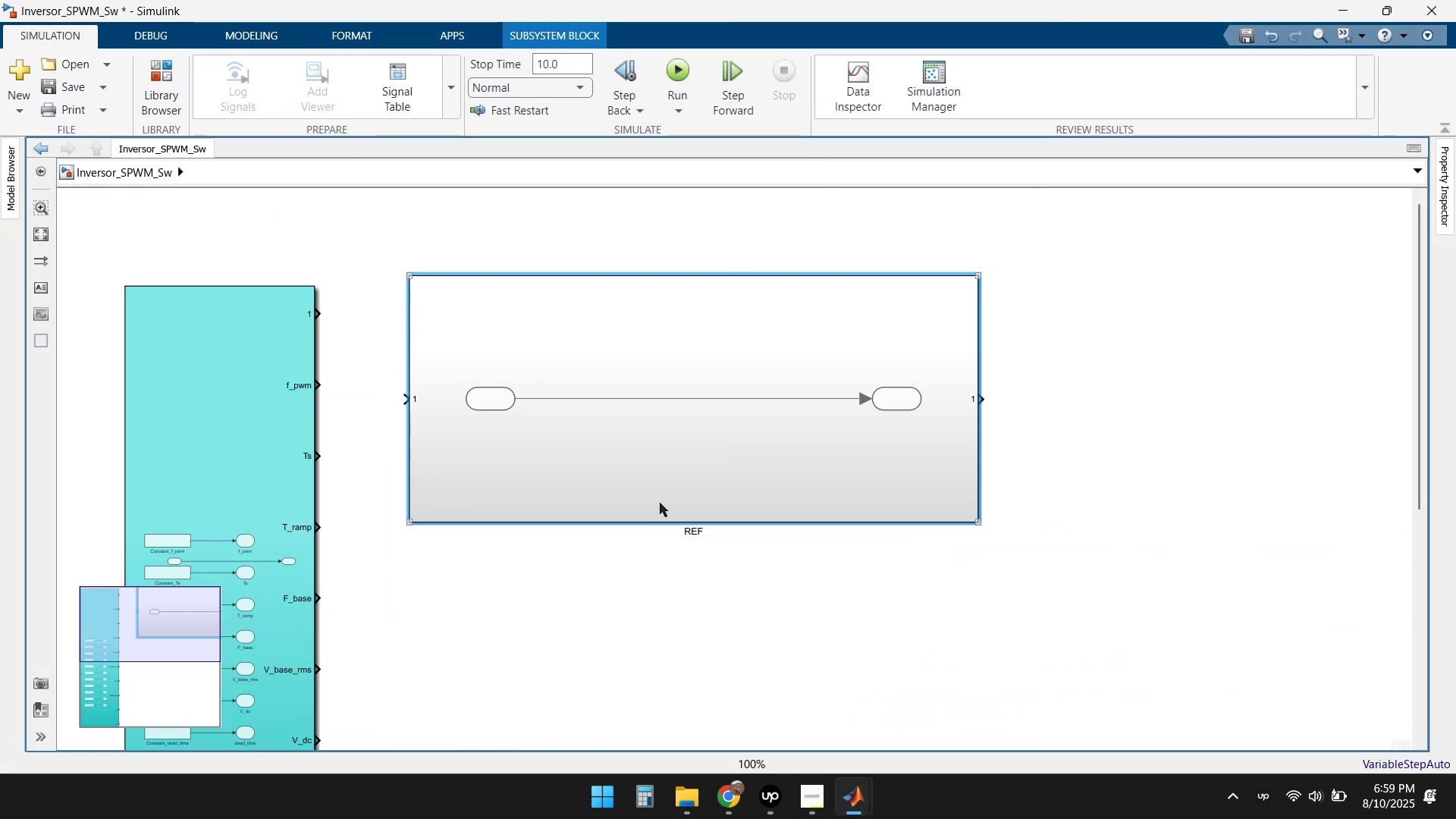 
left_click([657, 457])
 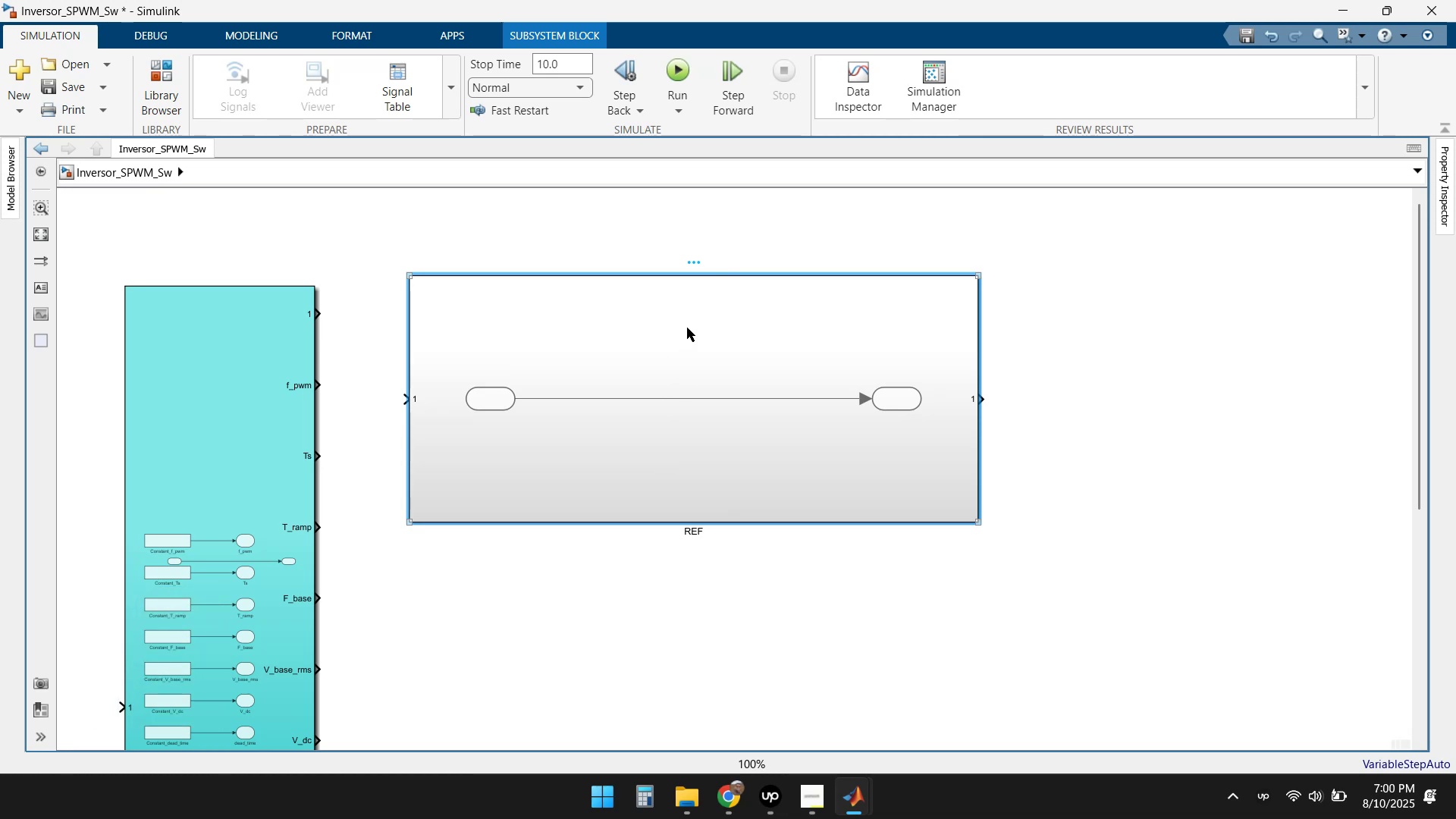 
key(Delete)
 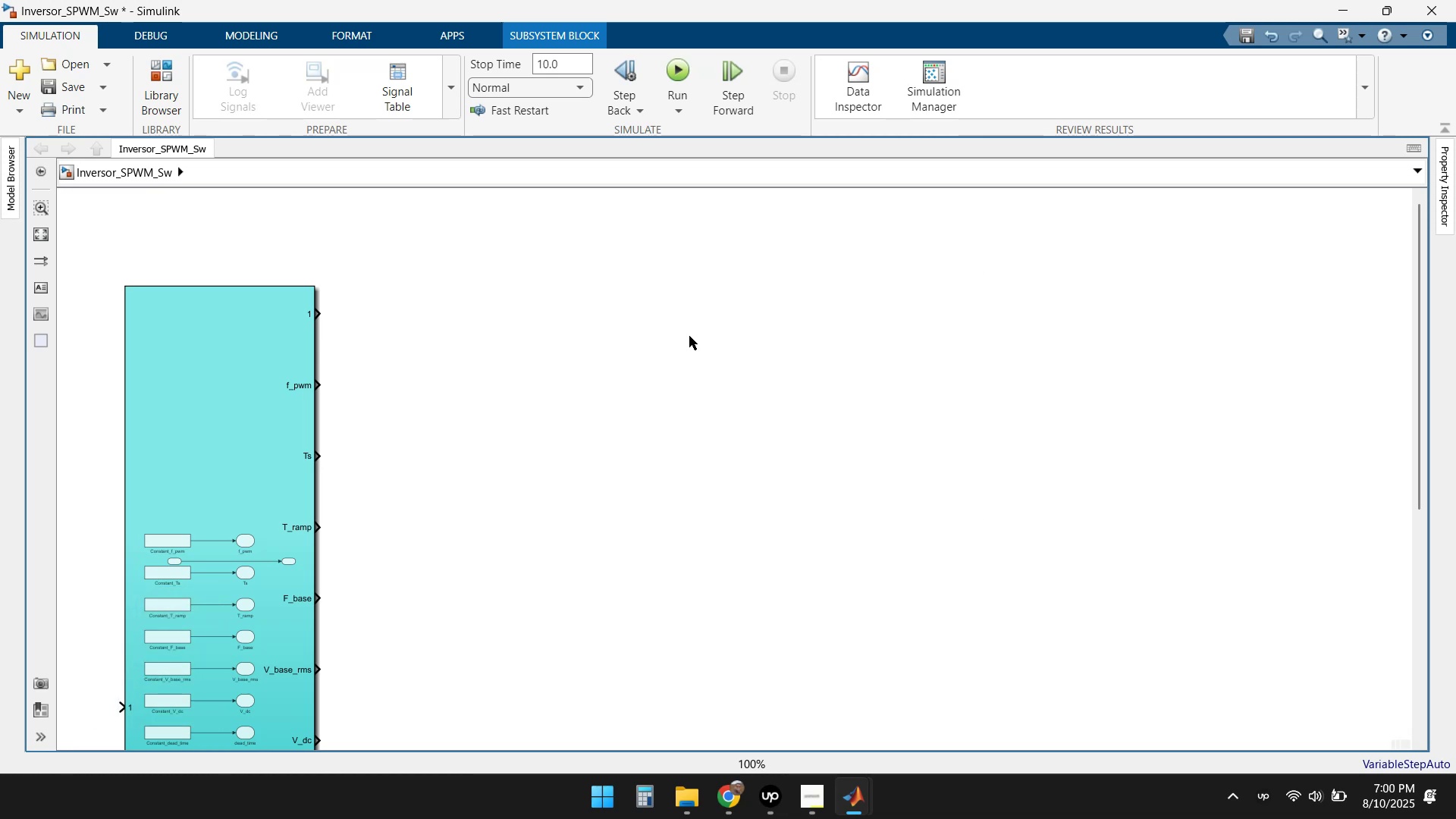 
key(Delete)
 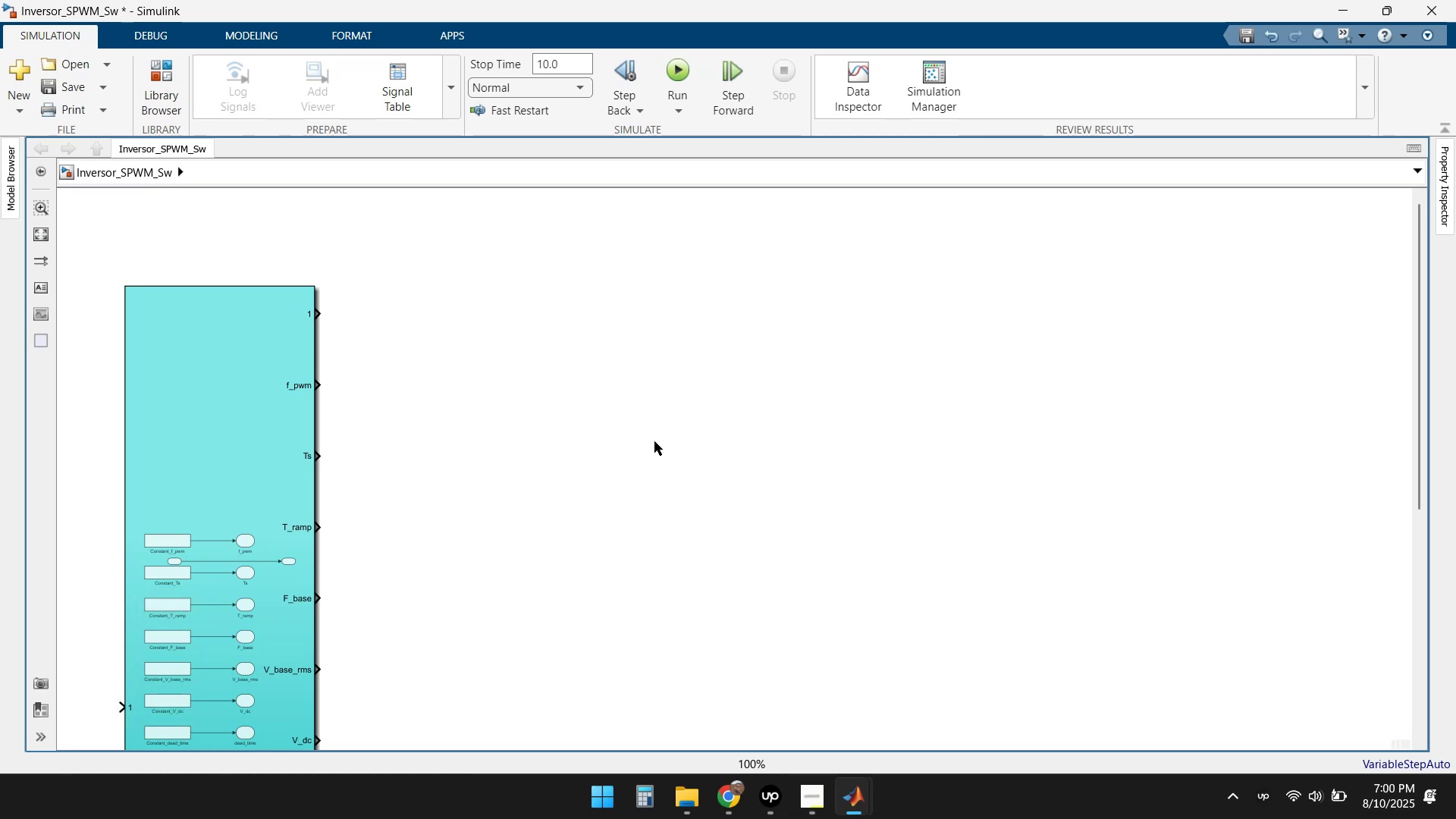 
left_click([639, 435])
 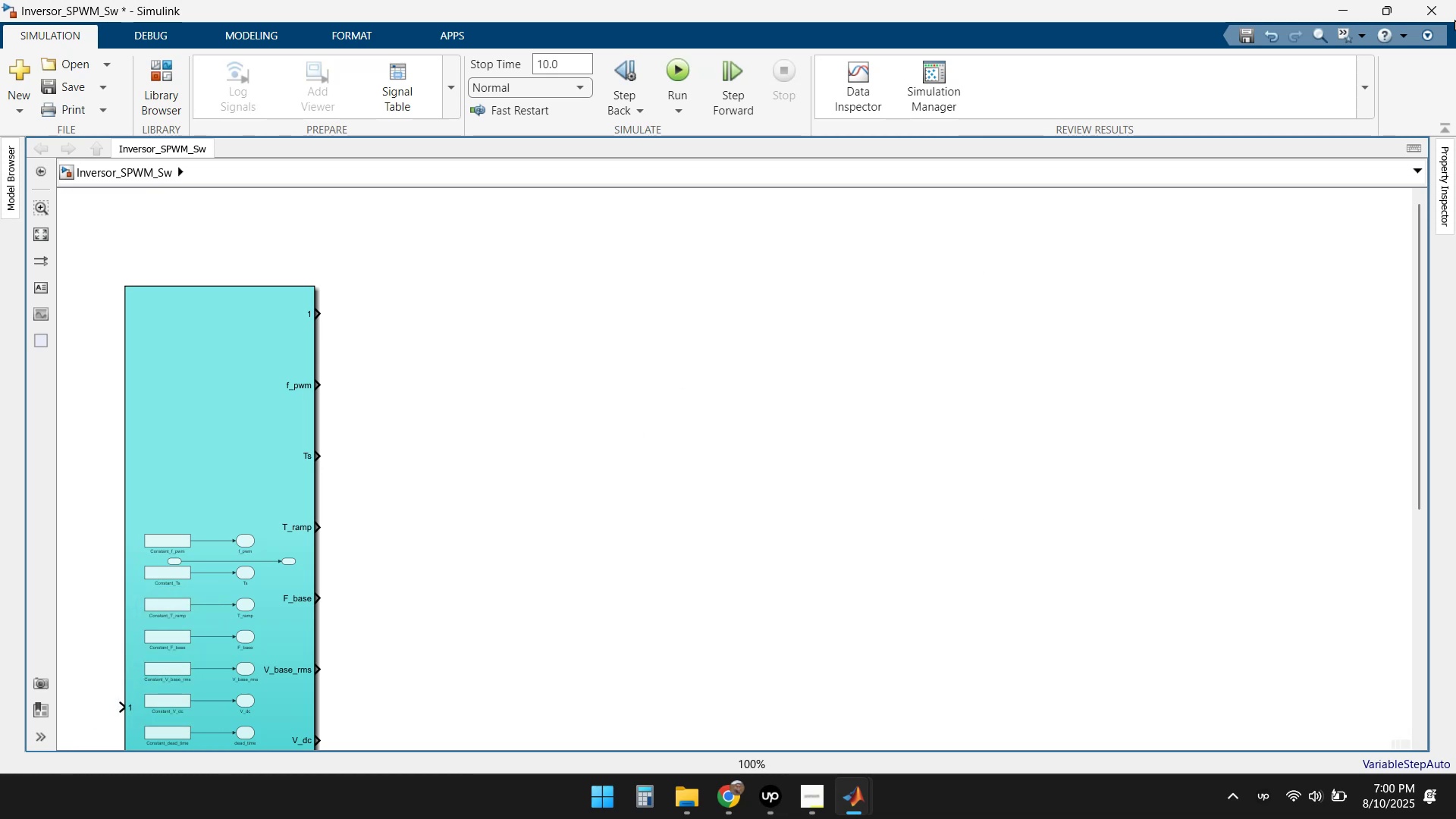 
left_click([1360, 5])
 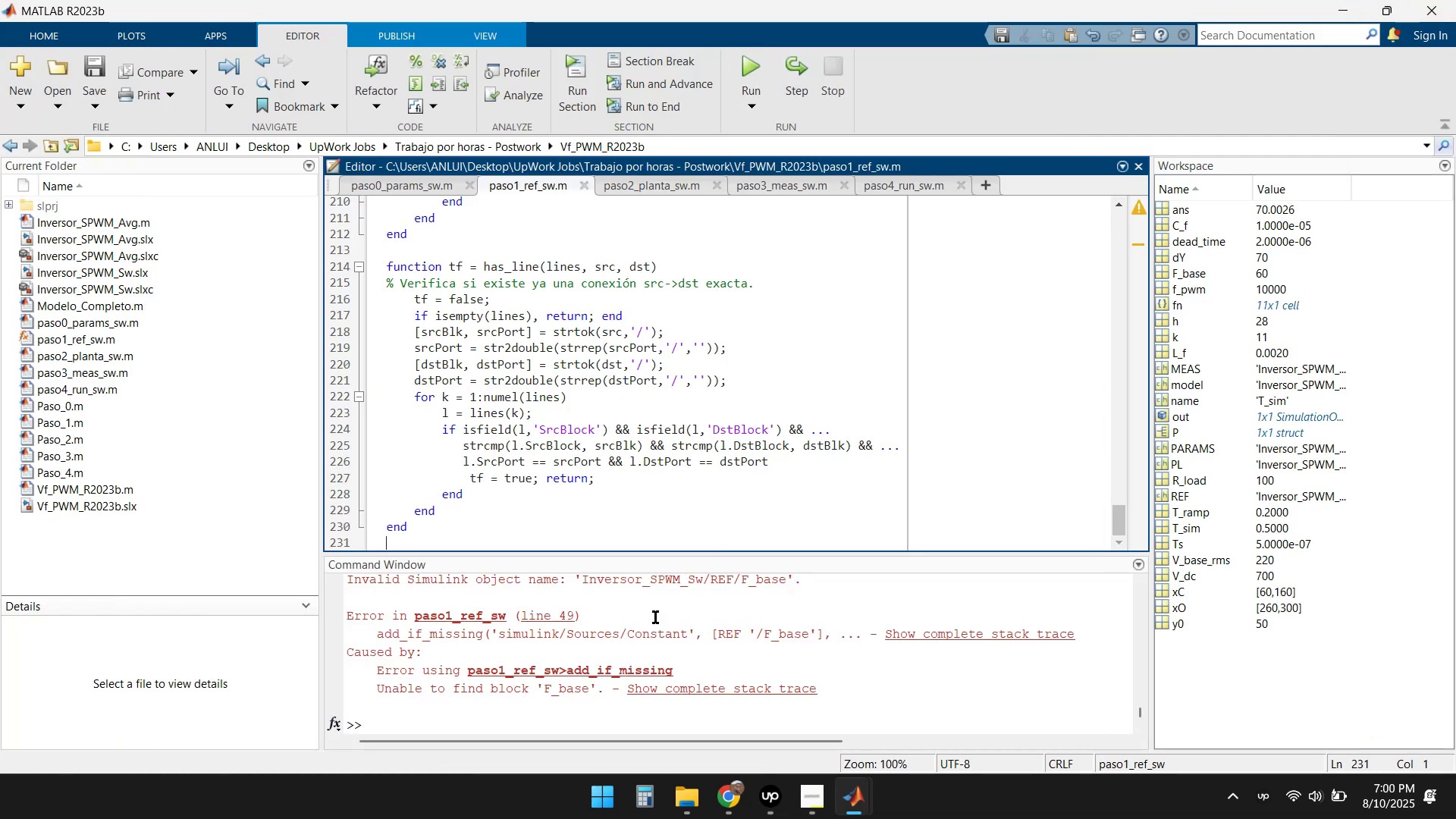 
scroll: coordinate [614, 644], scroll_direction: down, amount: 1.0
 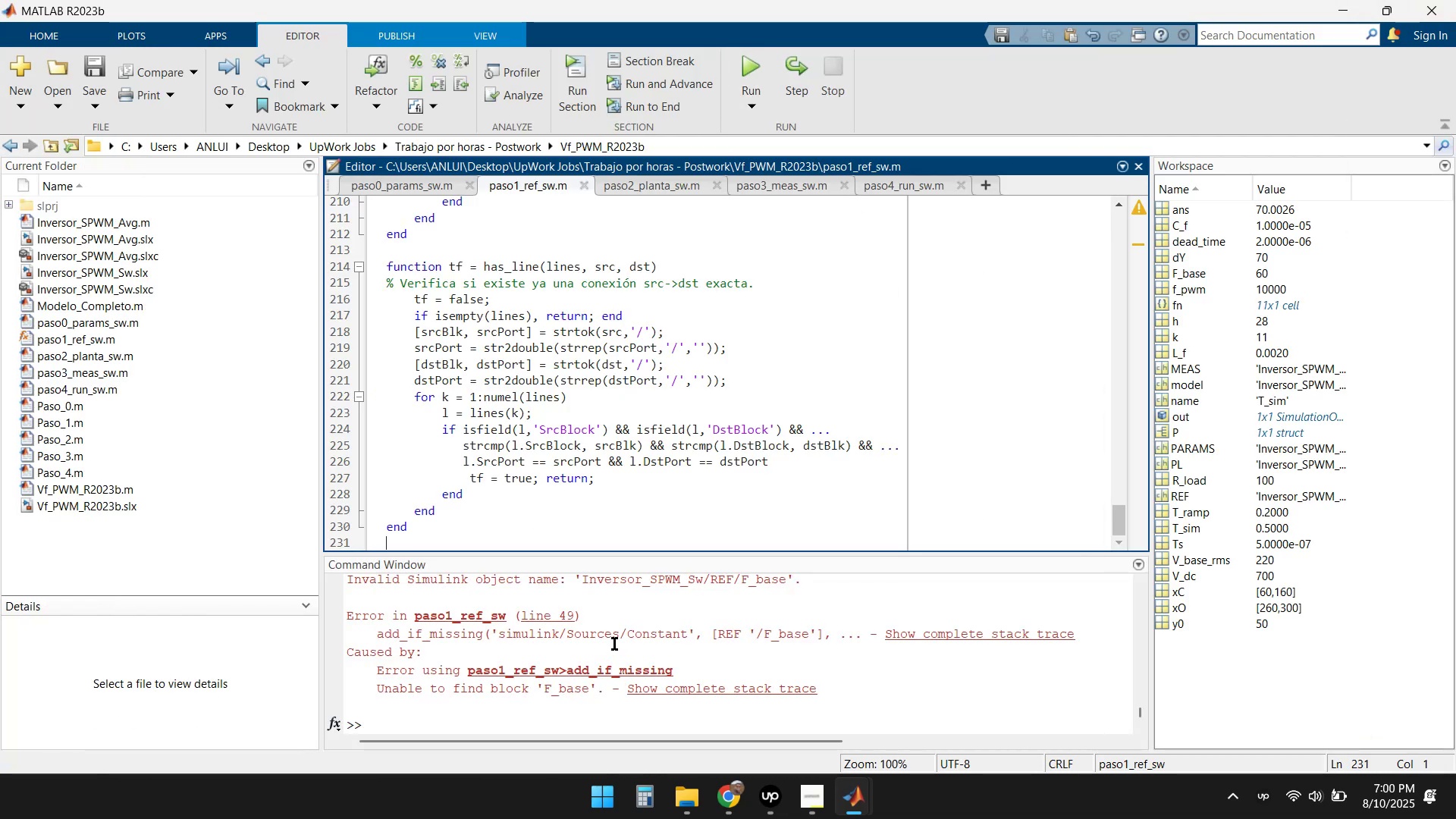 
scroll: coordinate [610, 644], scroll_direction: up, amount: 1.0
 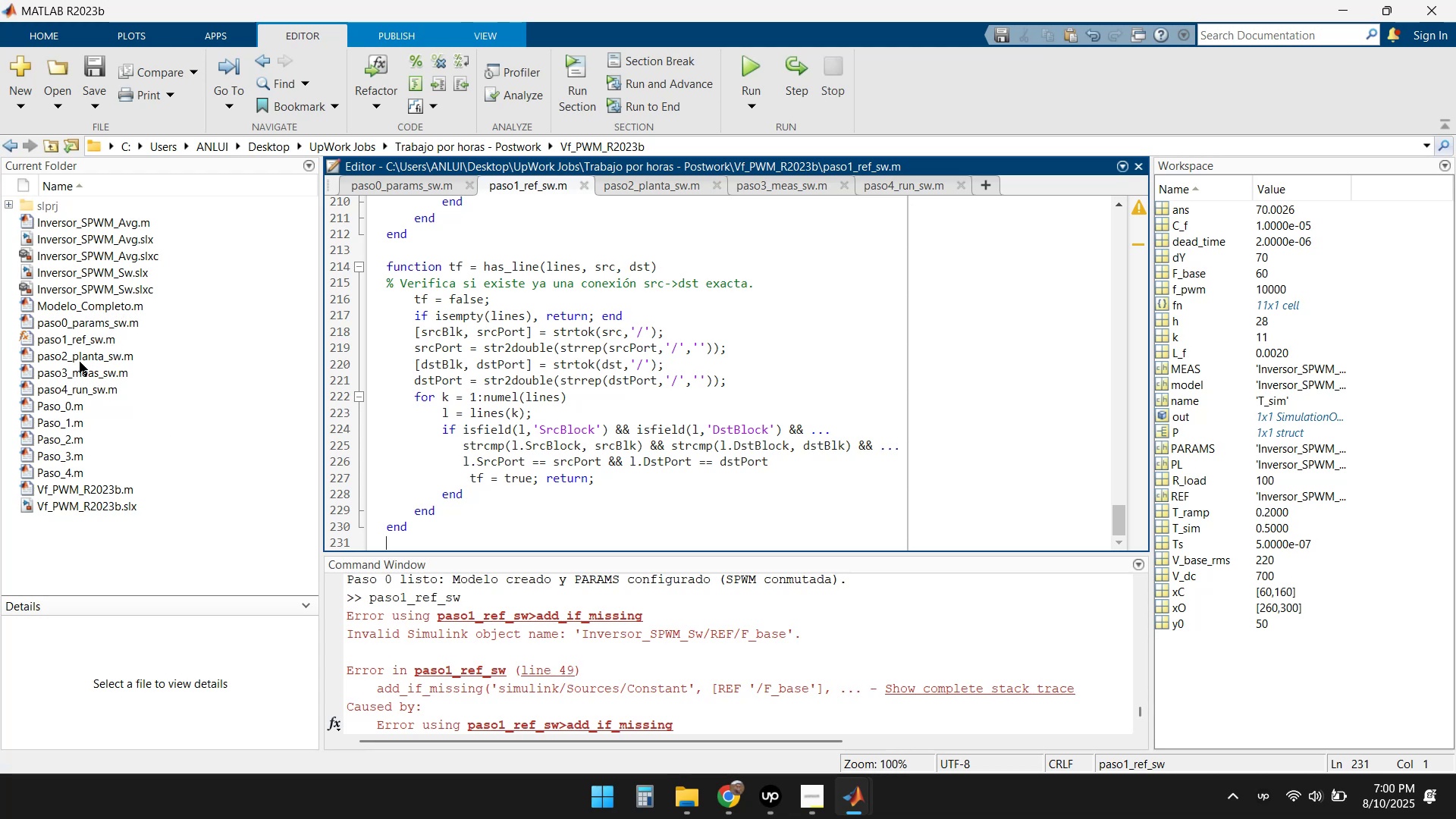 
wait(21.83)
 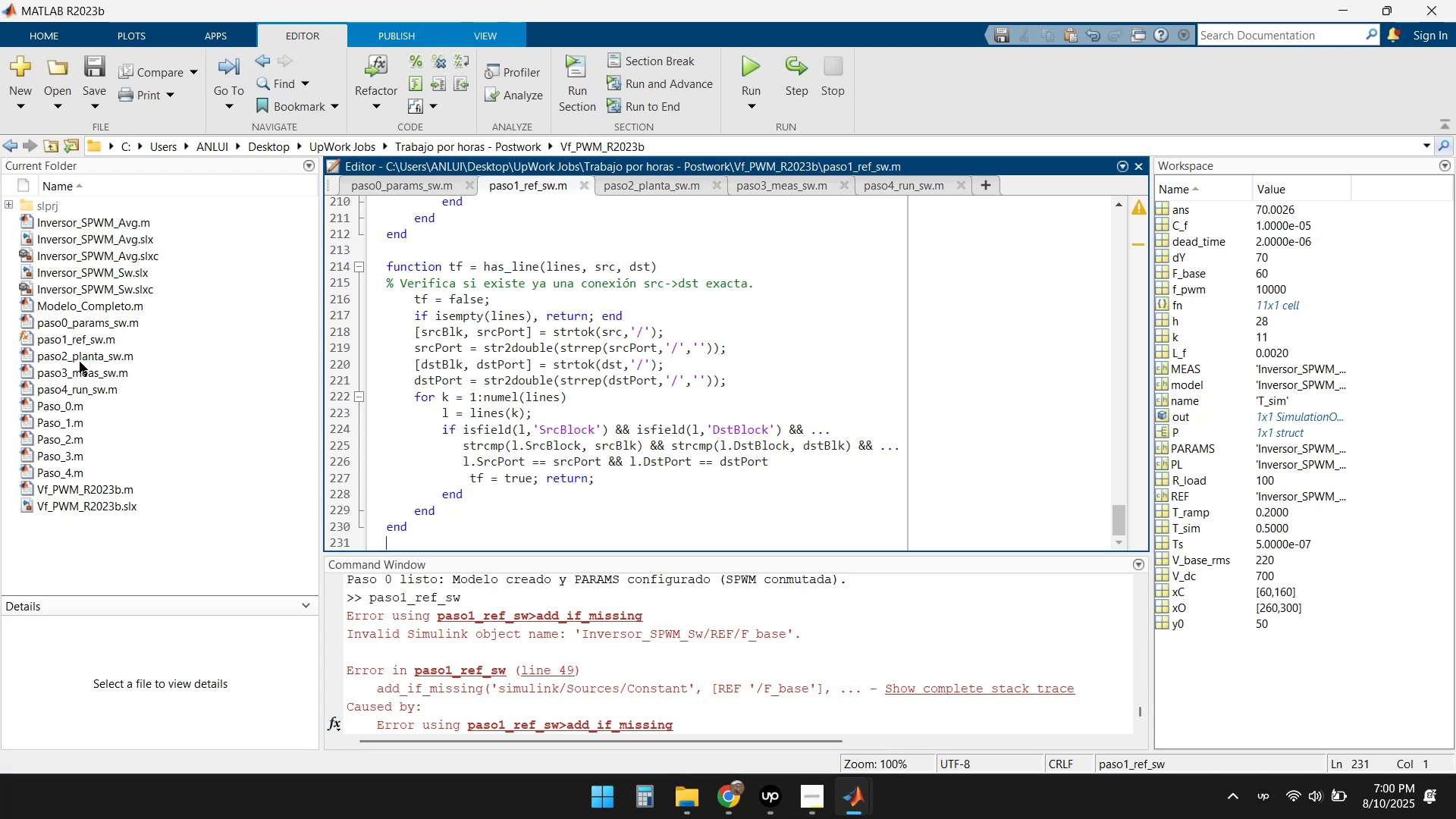 
left_click([420, 181])
 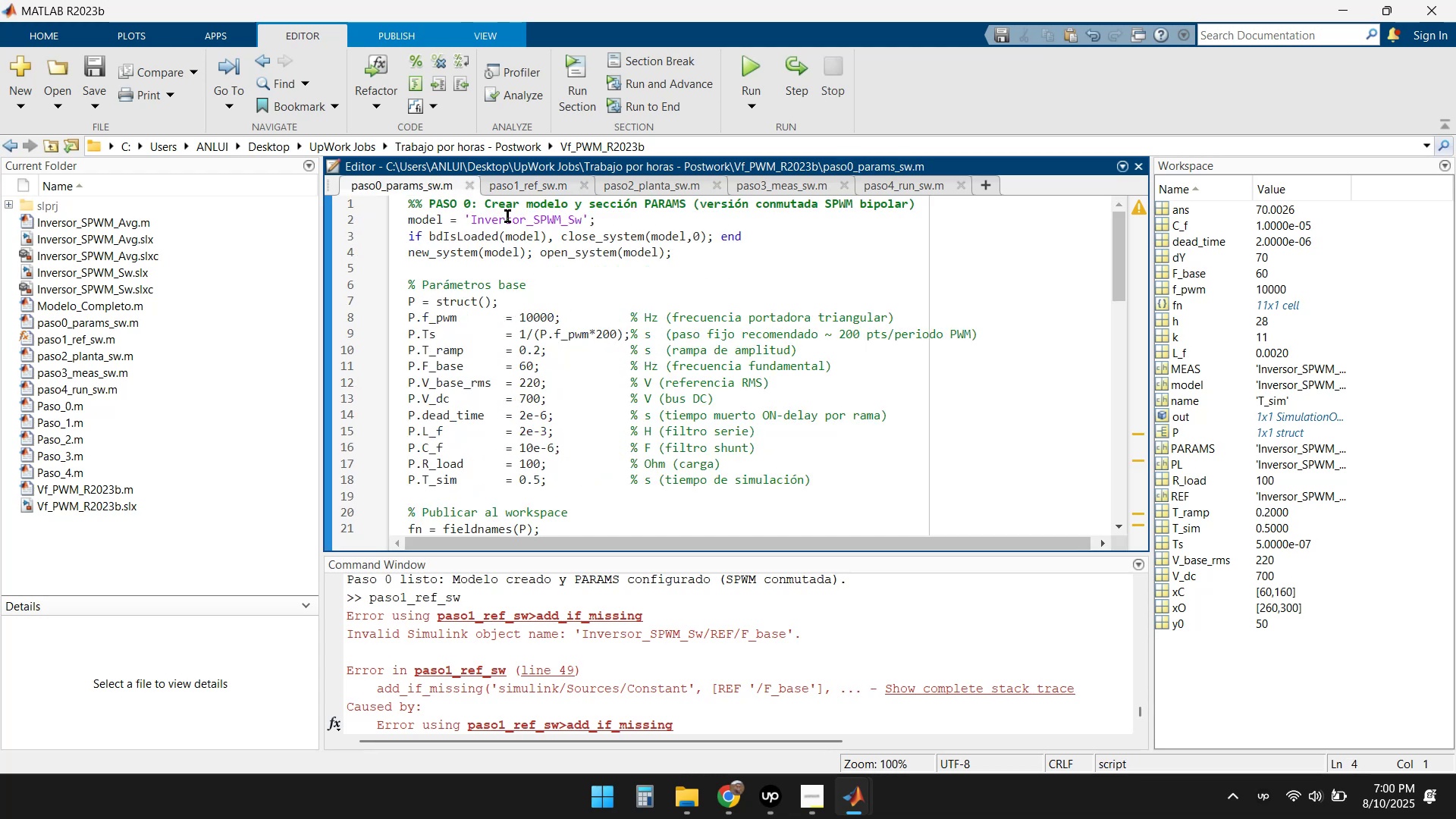 
wait(8.39)
 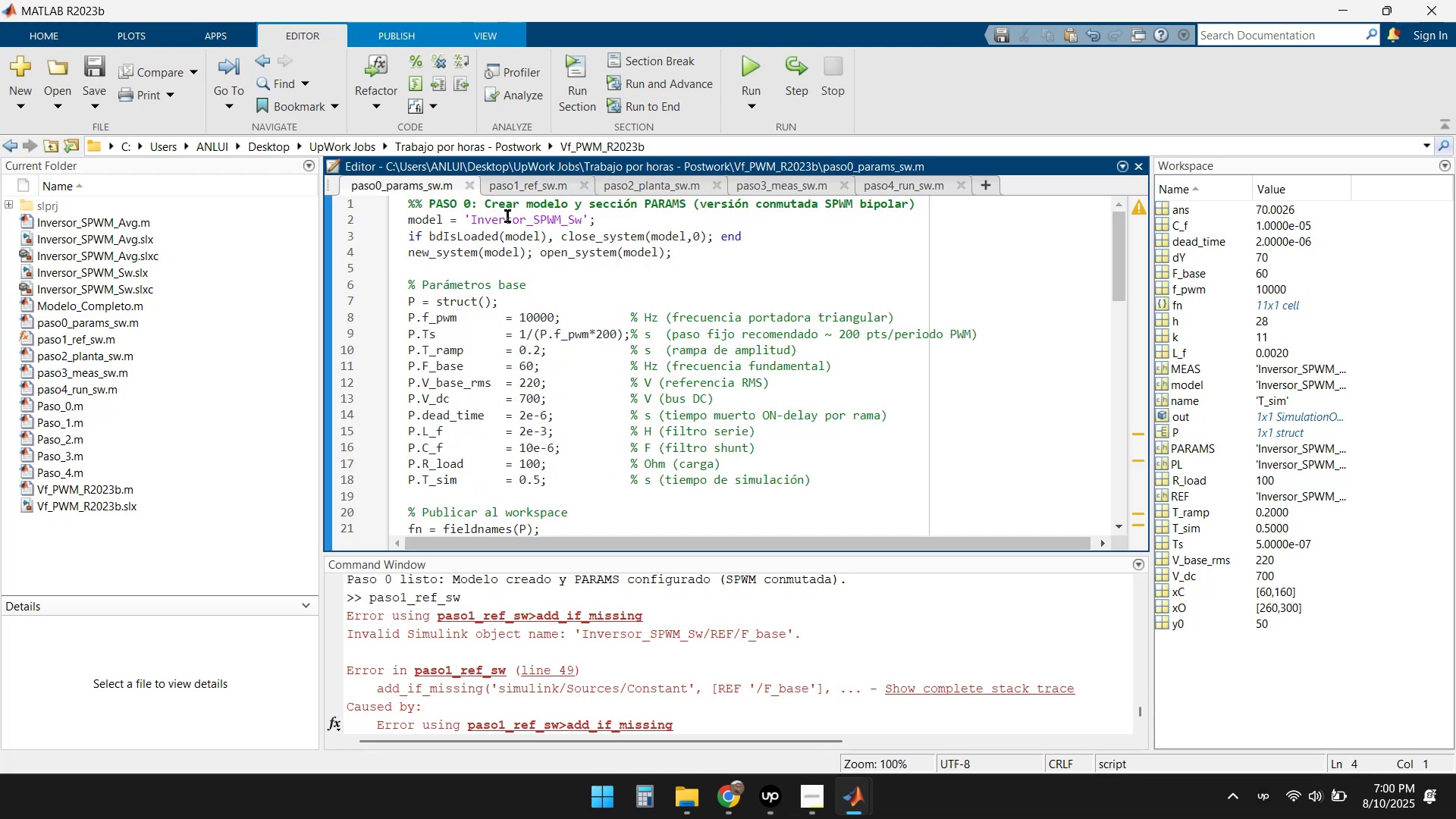 
left_click([534, 184])
 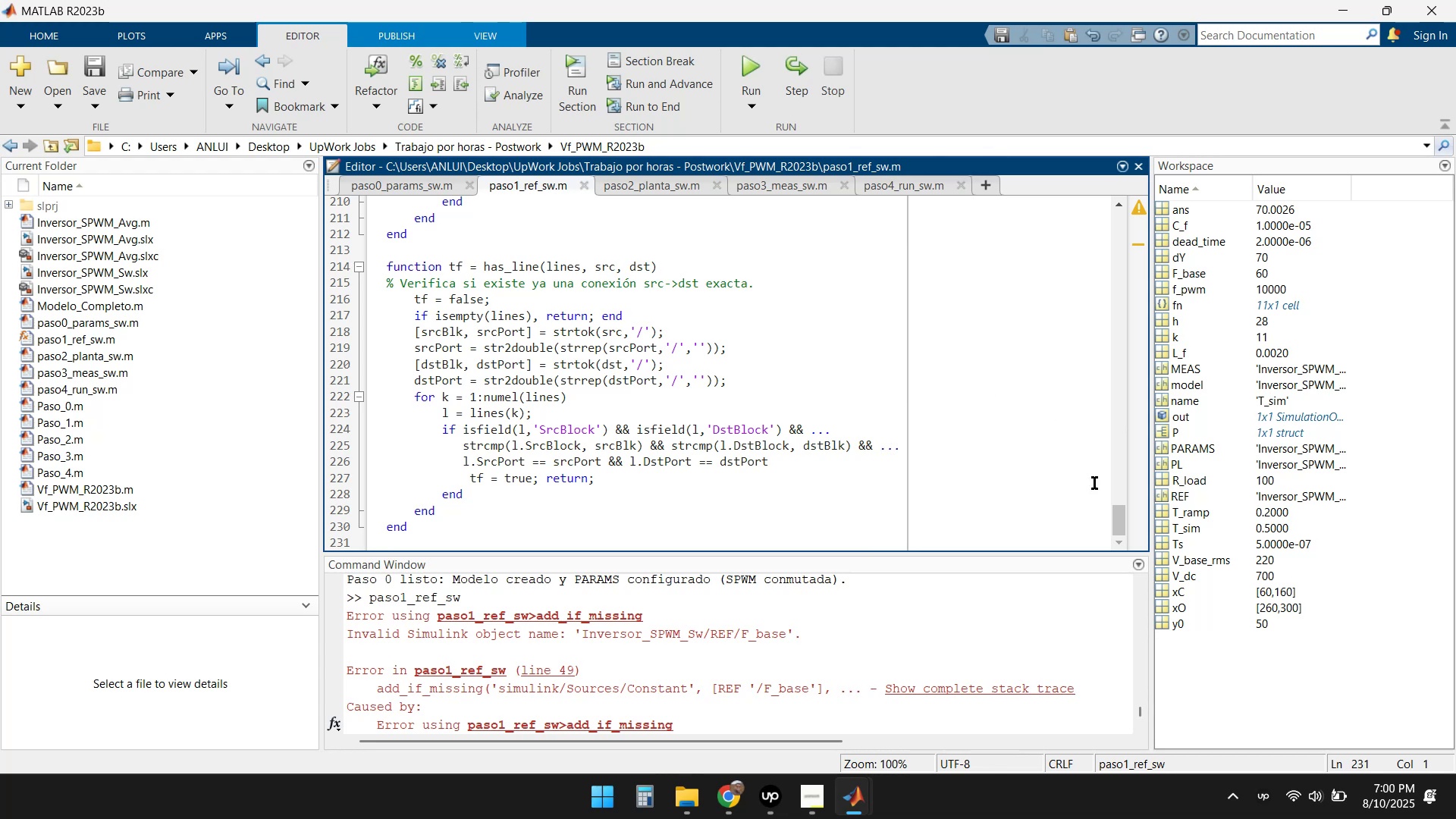 
left_click_drag(start_coordinate=[1116, 520], to_coordinate=[1105, 231])
 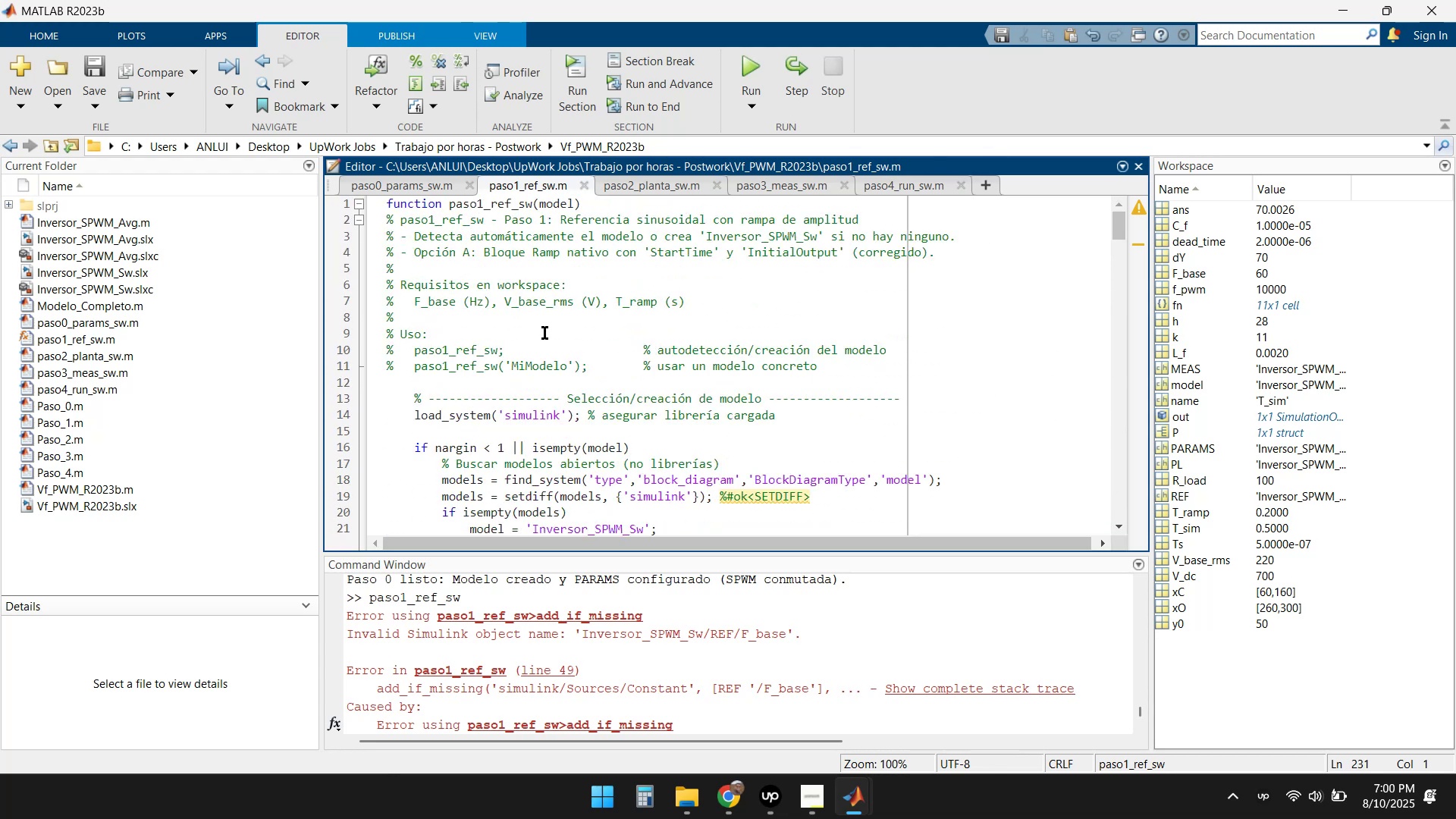 
scroll: coordinate [558, 331], scroll_direction: down, amount: 1.0
 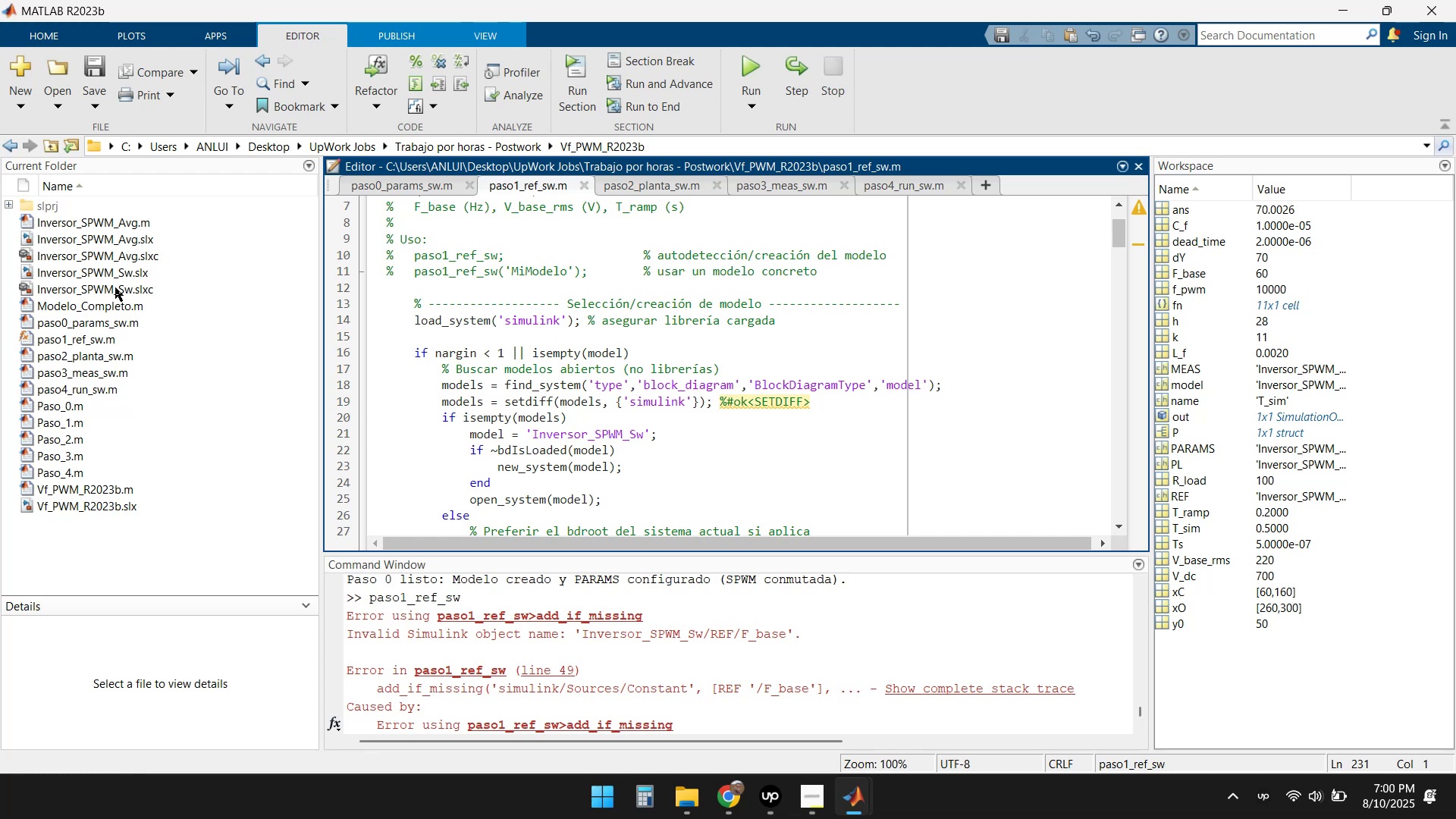 
wait(12.46)
 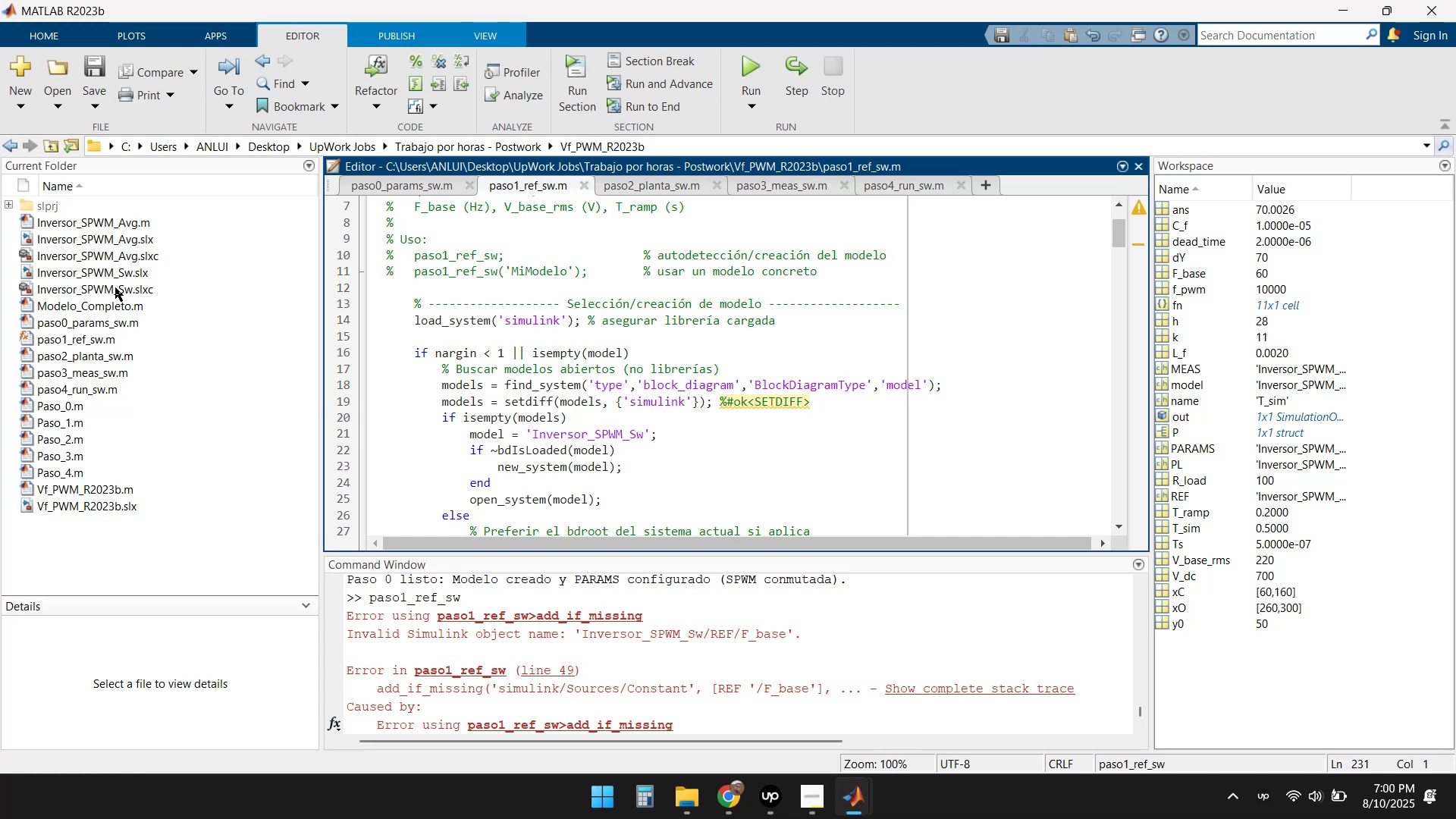 
scroll: coordinate [740, 422], scroll_direction: down, amount: 2.0
 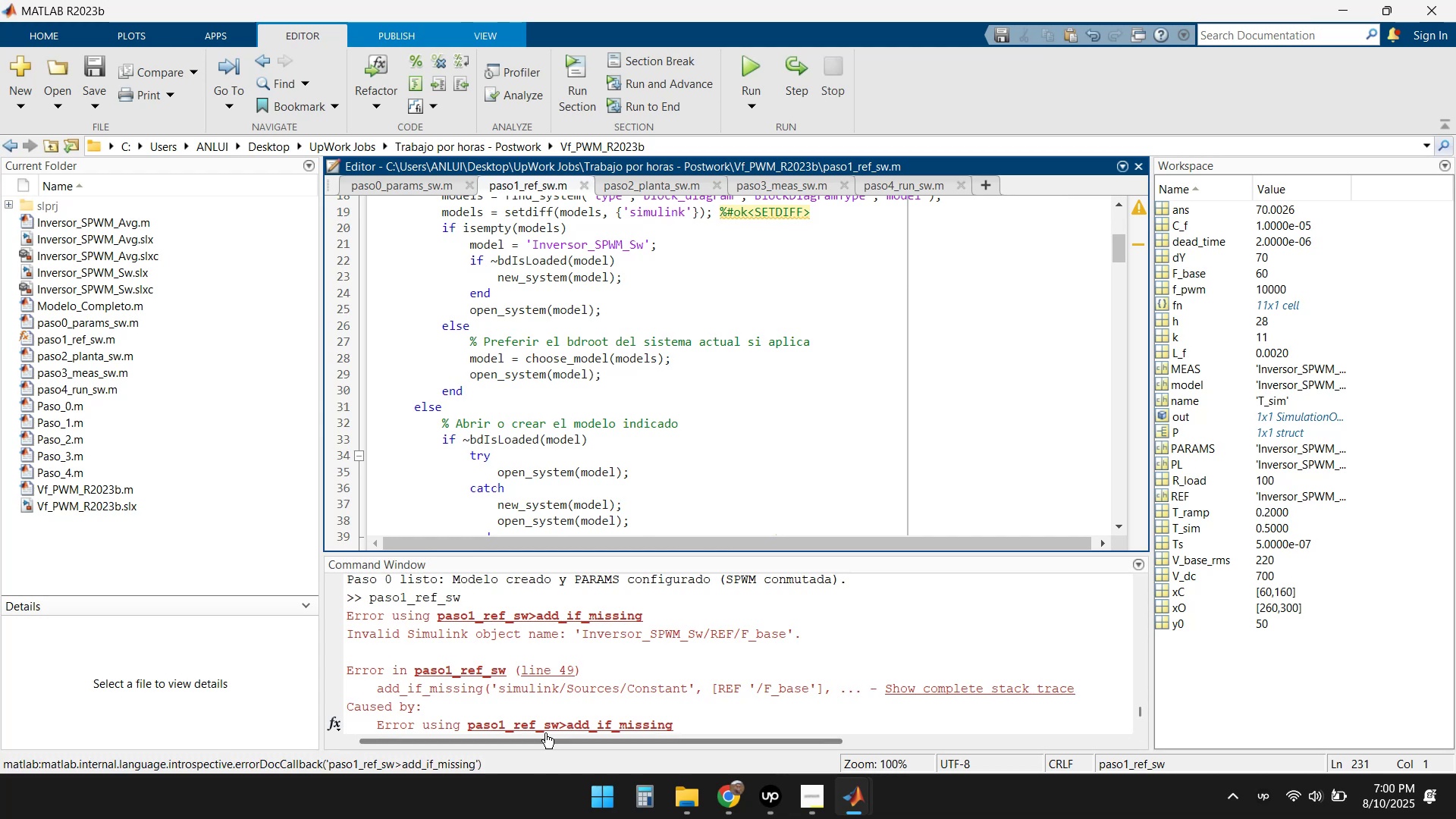 
scroll: coordinate [557, 673], scroll_direction: up, amount: 1.0
 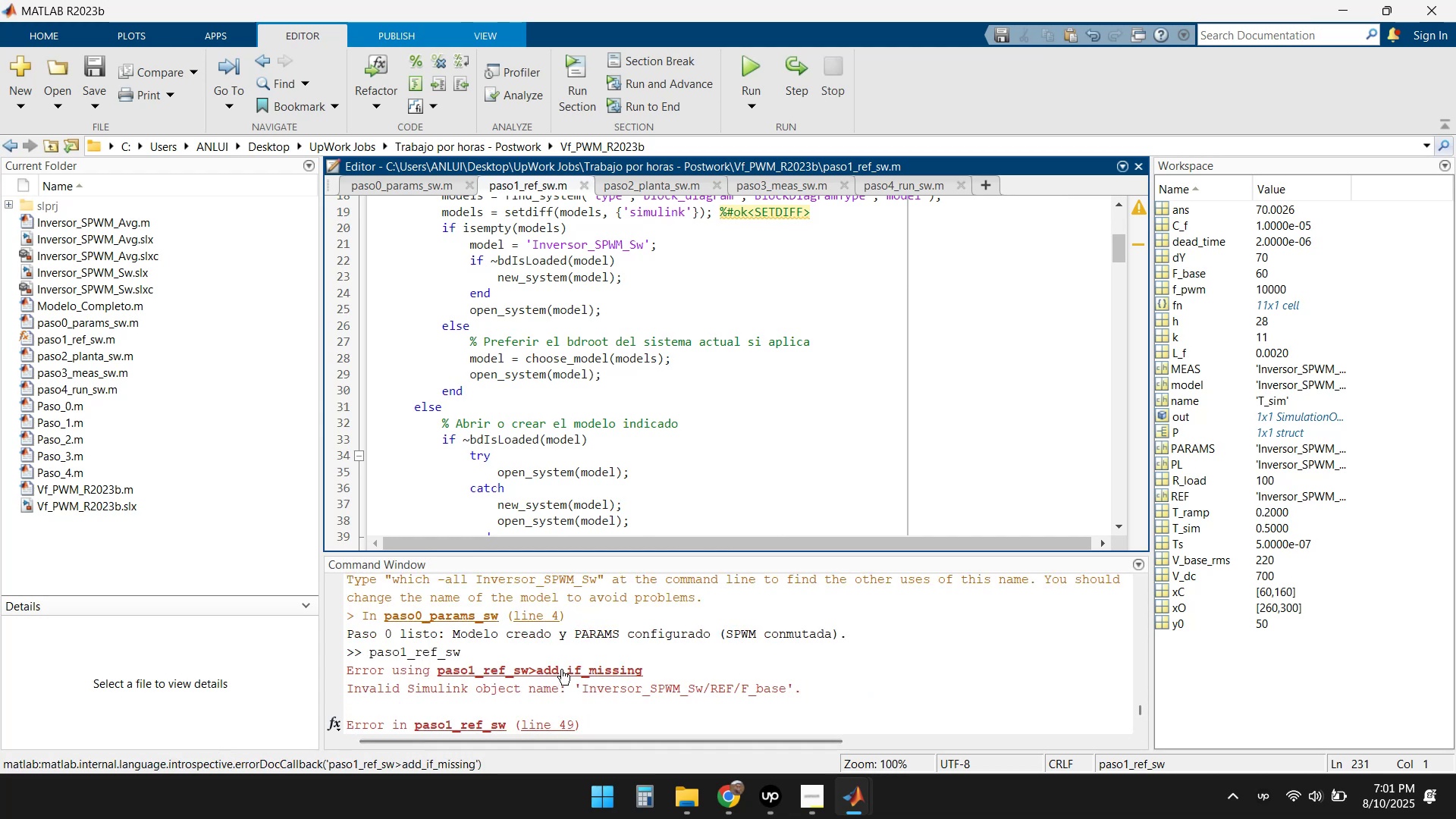 
scroll: coordinate [566, 664], scroll_direction: down, amount: 1.0
 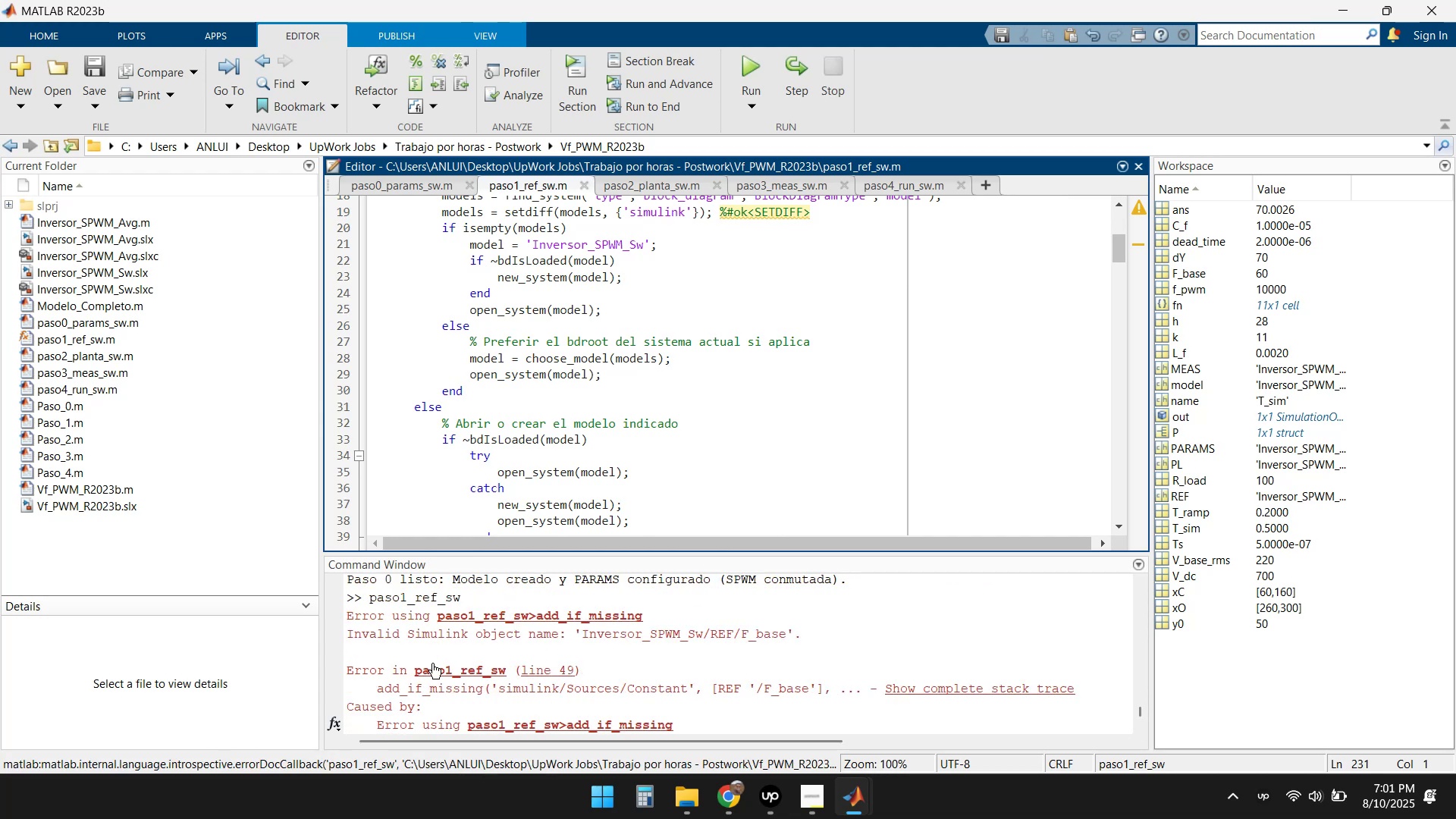 
wait(8.31)
 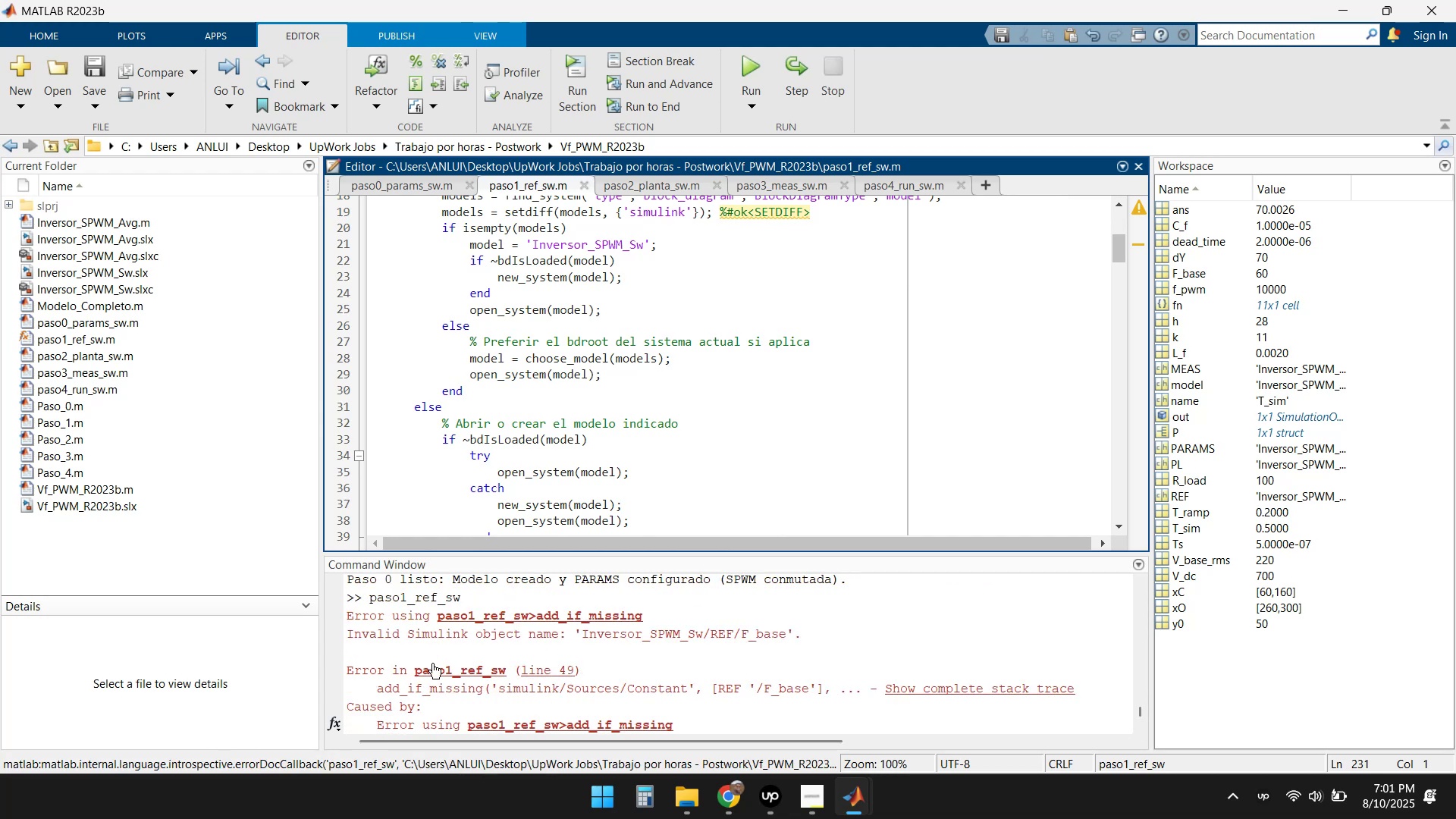 
scroll: coordinate [598, 643], scroll_direction: down, amount: 1.0
 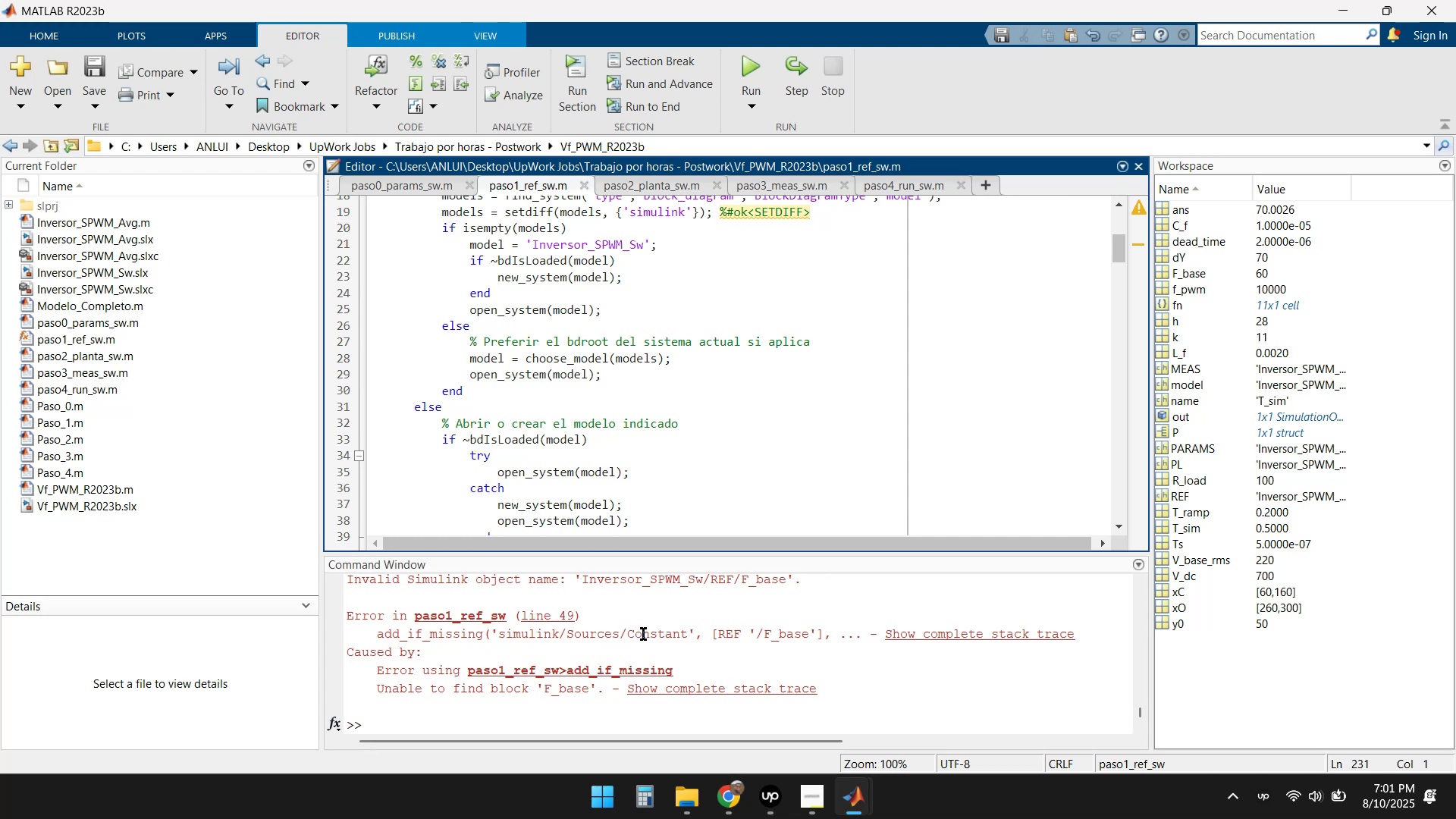 
scroll: coordinate [660, 636], scroll_direction: up, amount: 1.0
 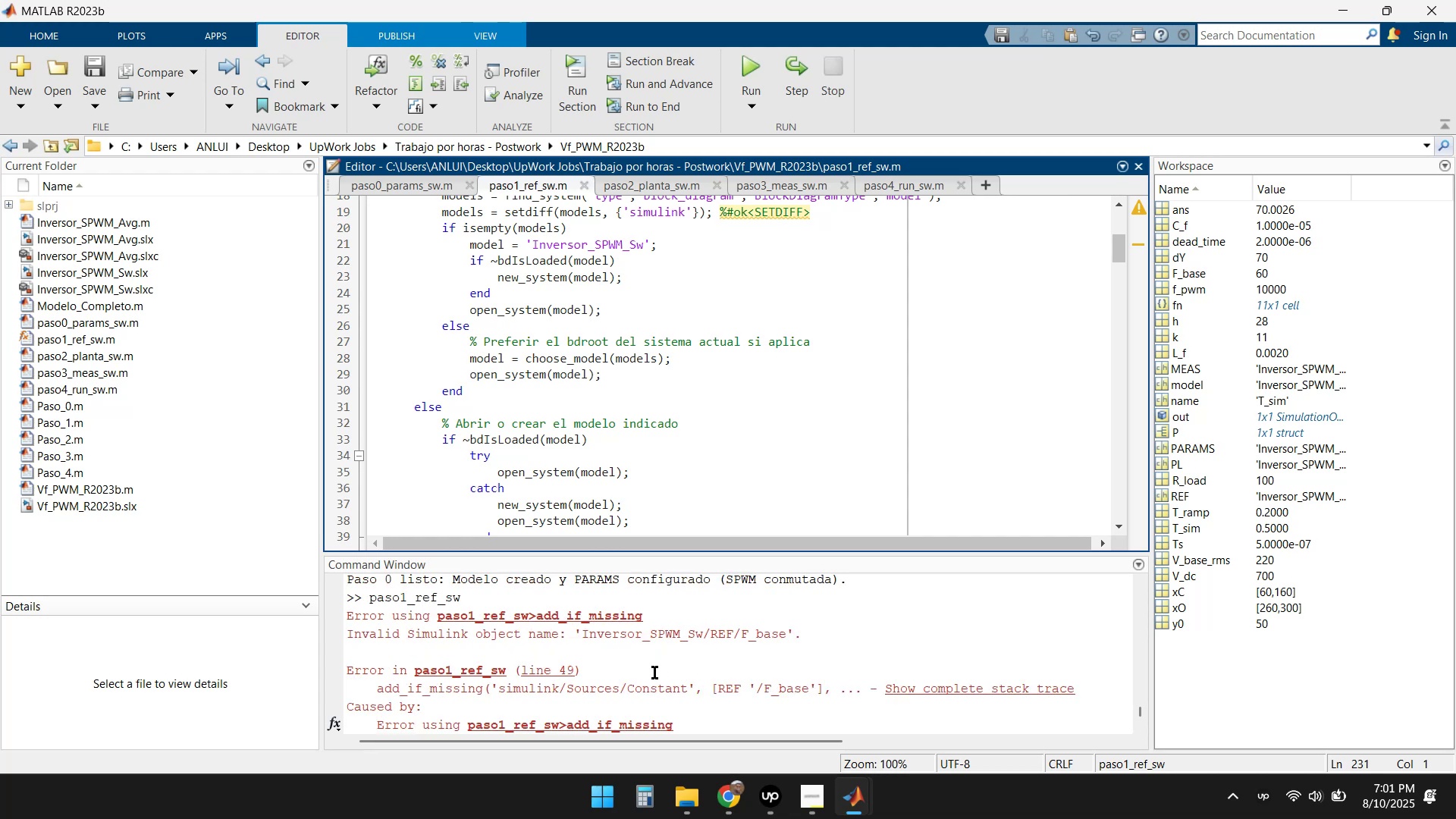 
scroll: coordinate [628, 618], scroll_direction: down, amount: 1.0
 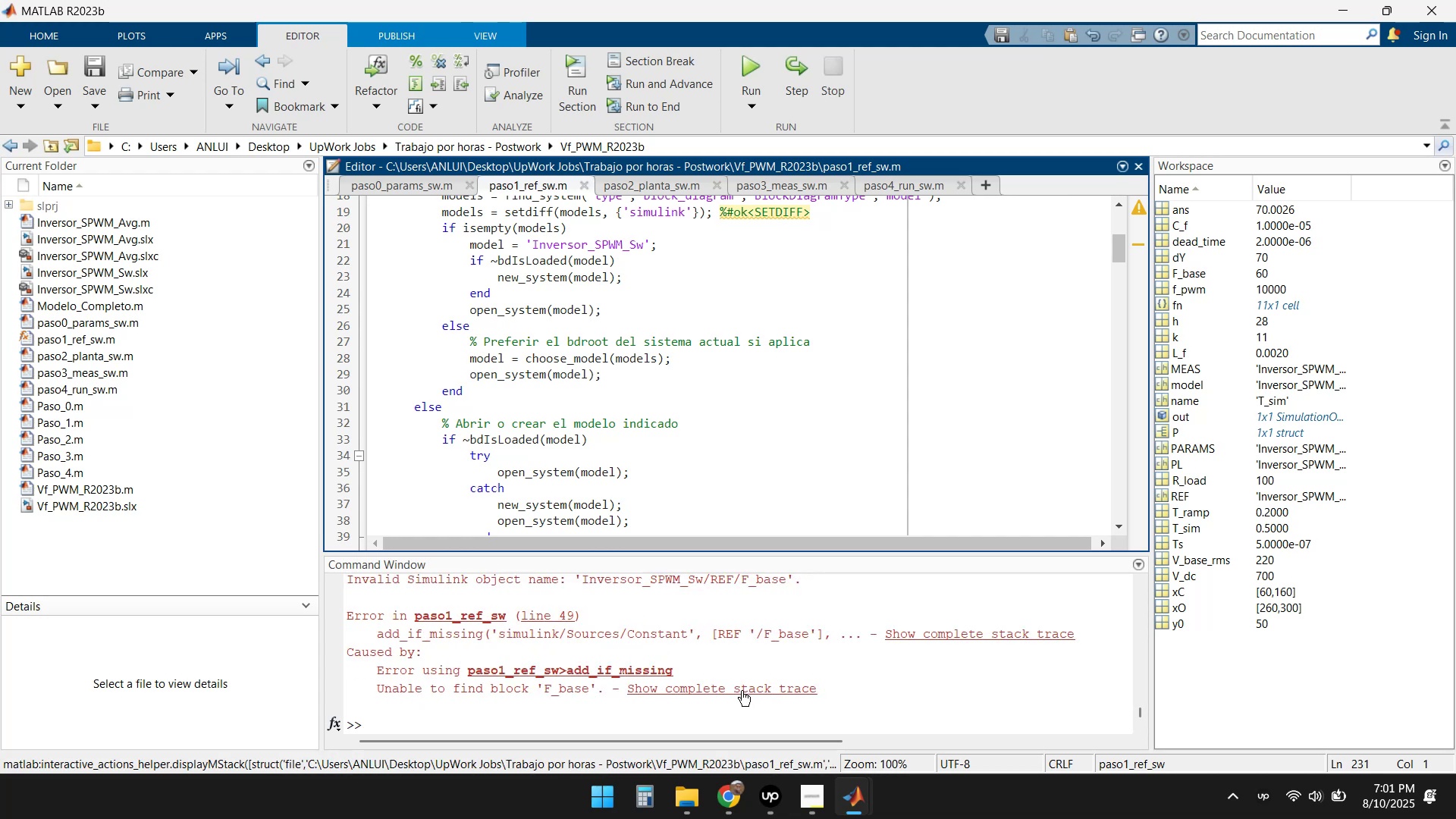 
left_click([952, 636])
 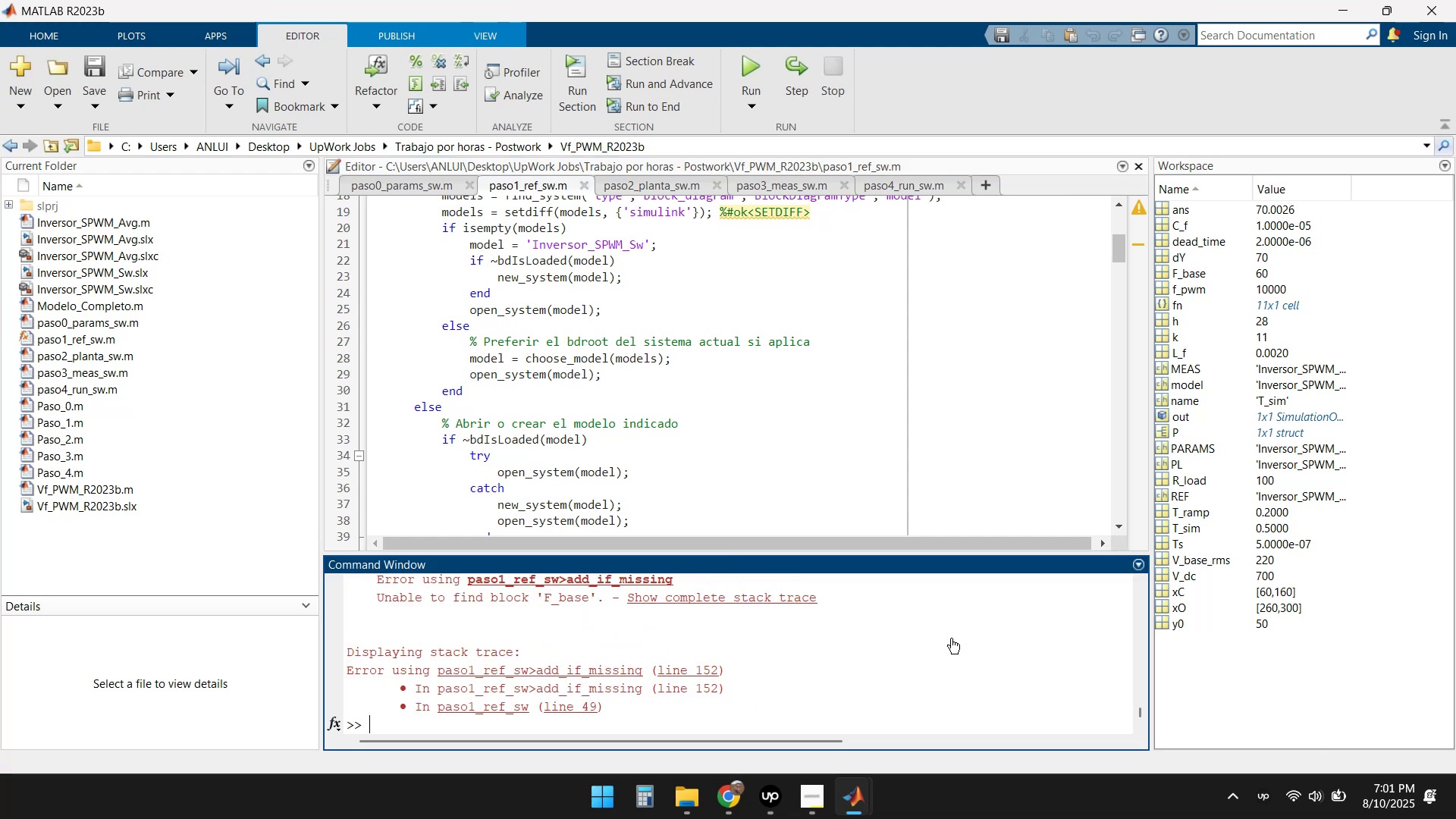 
scroll: coordinate [760, 679], scroll_direction: down, amount: 3.0
 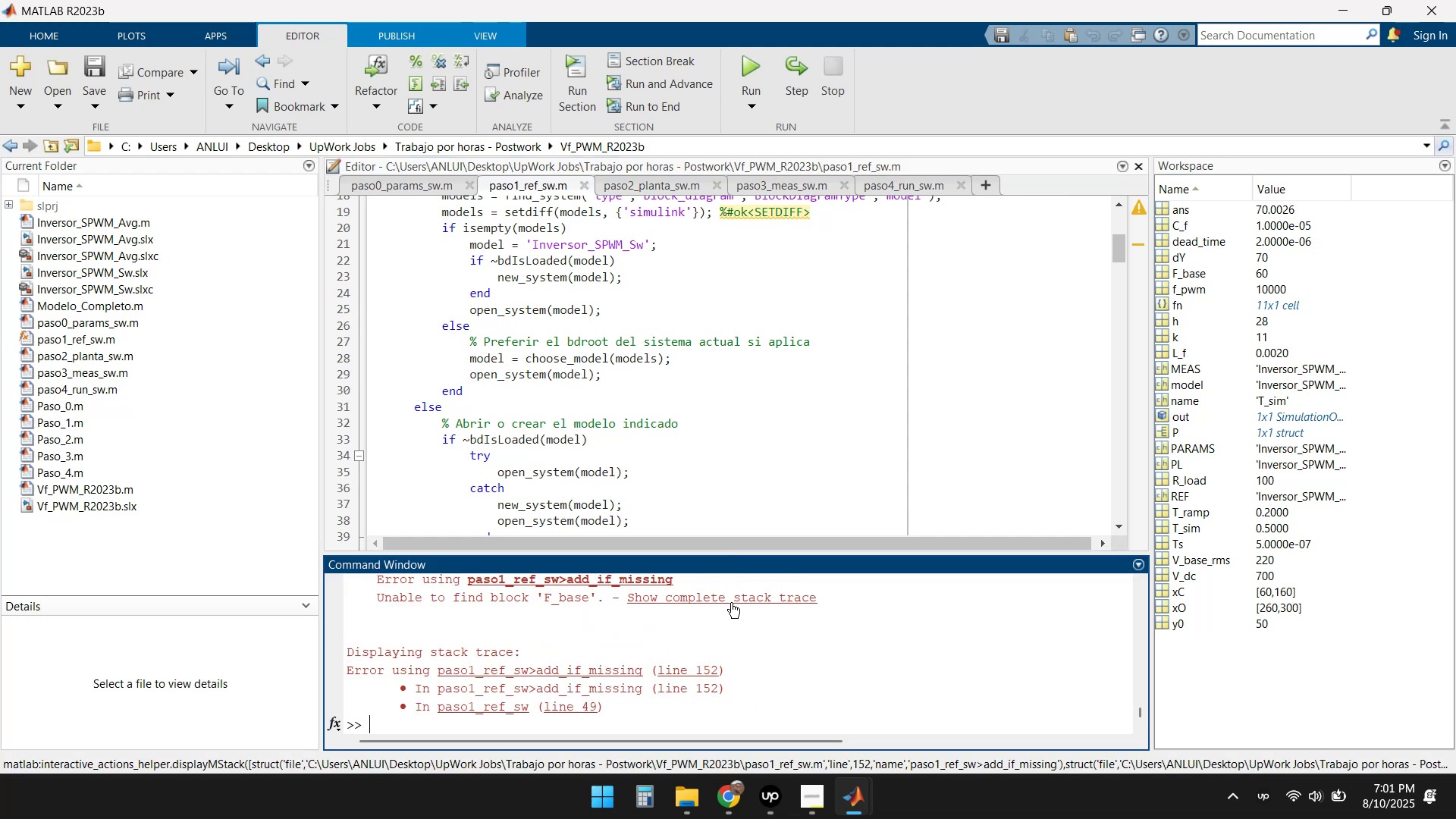 
left_click([733, 597])
 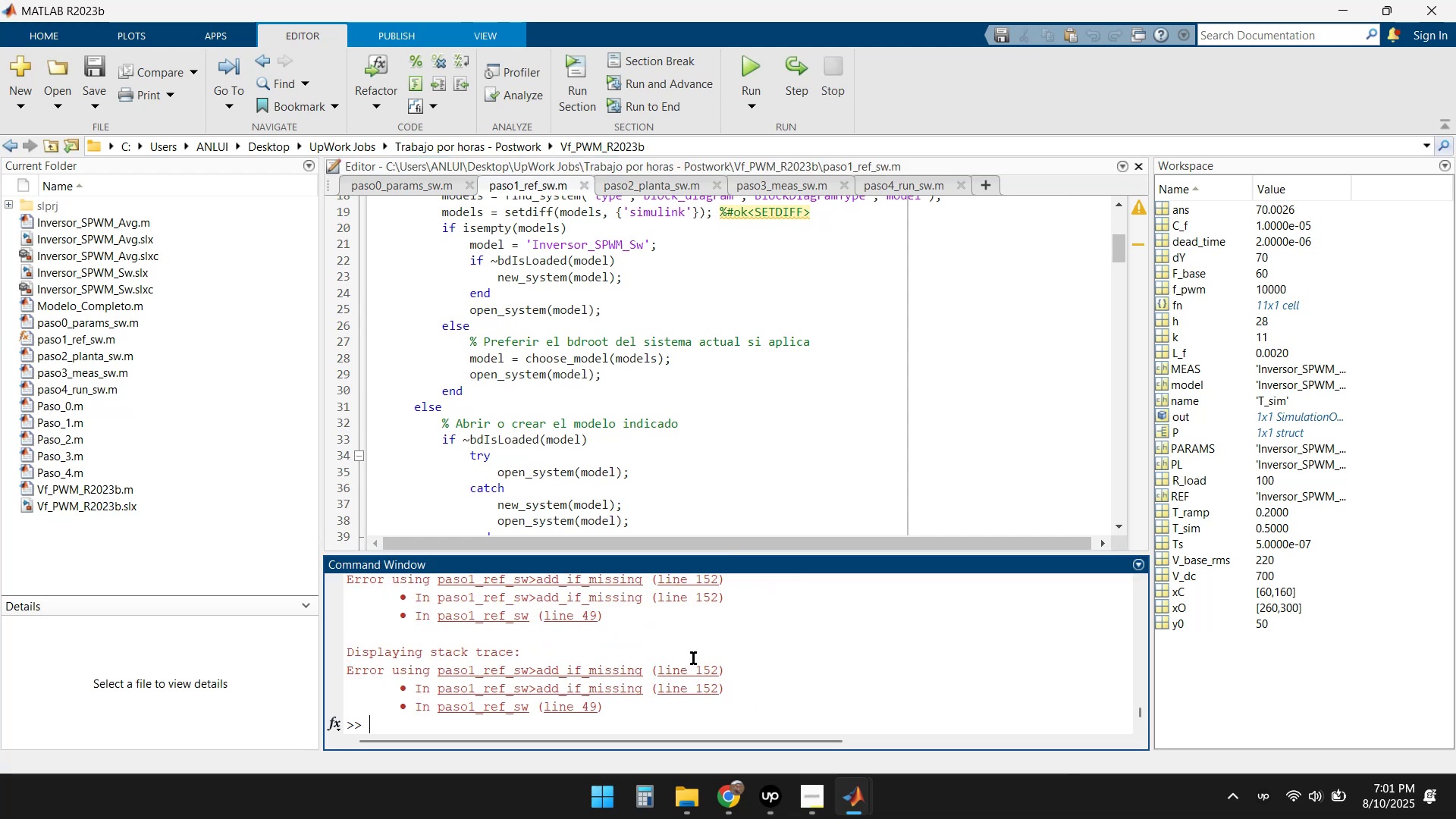 
scroll: coordinate [652, 686], scroll_direction: down, amount: 2.0
 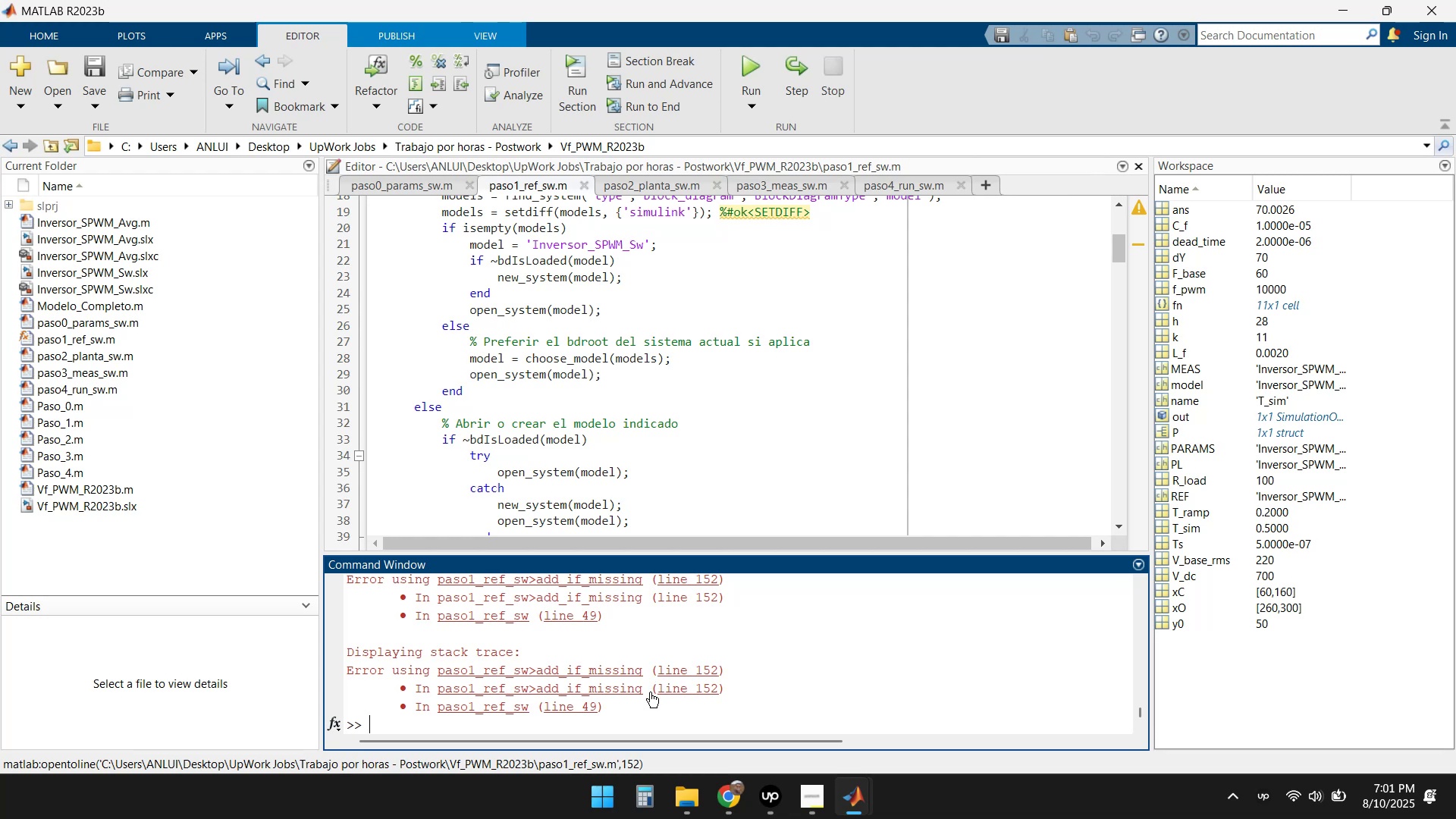 
scroll: coordinate [644, 695], scroll_direction: up, amount: 1.0
 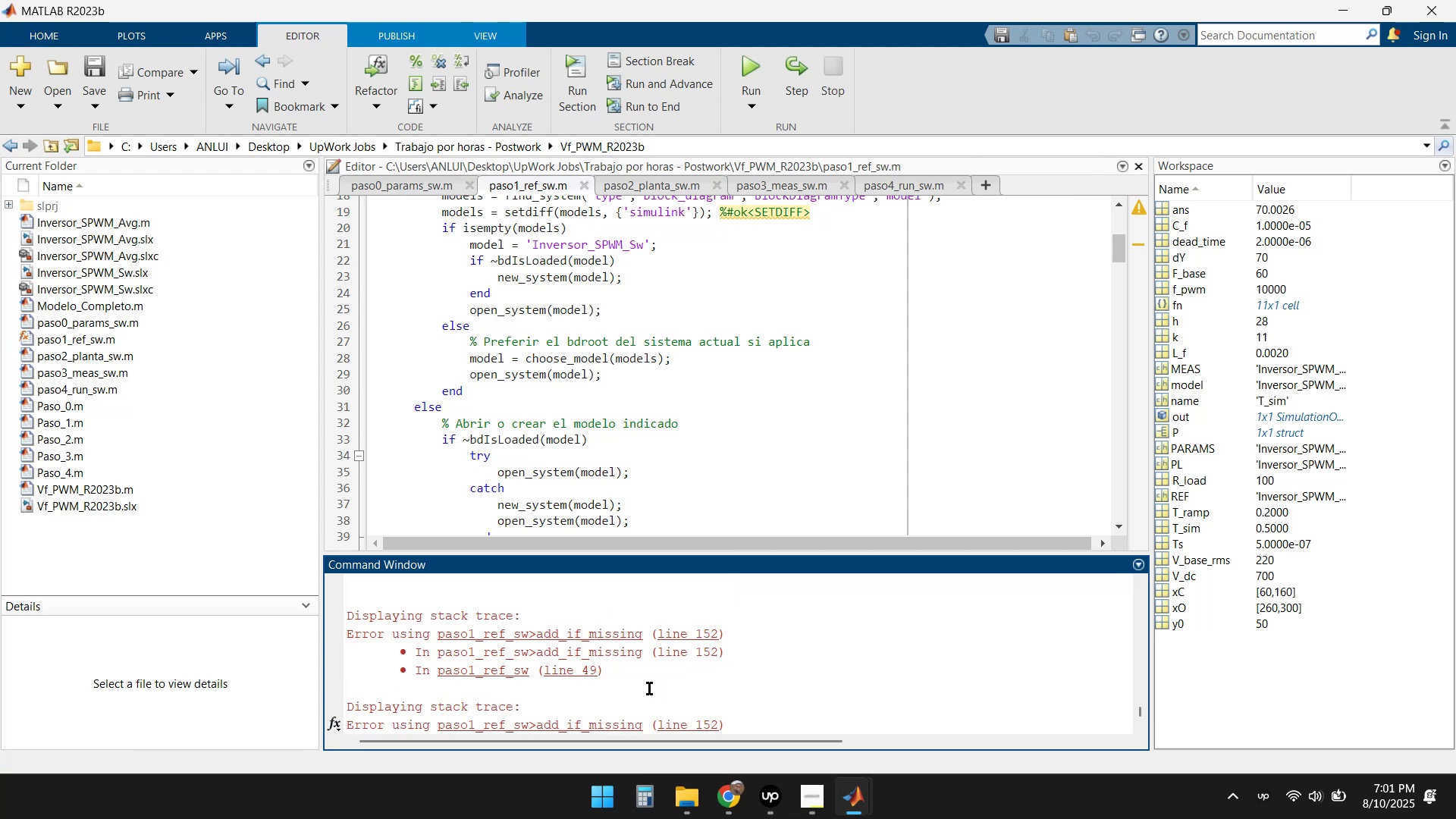 
scroll: coordinate [674, 674], scroll_direction: down, amount: 1.0
 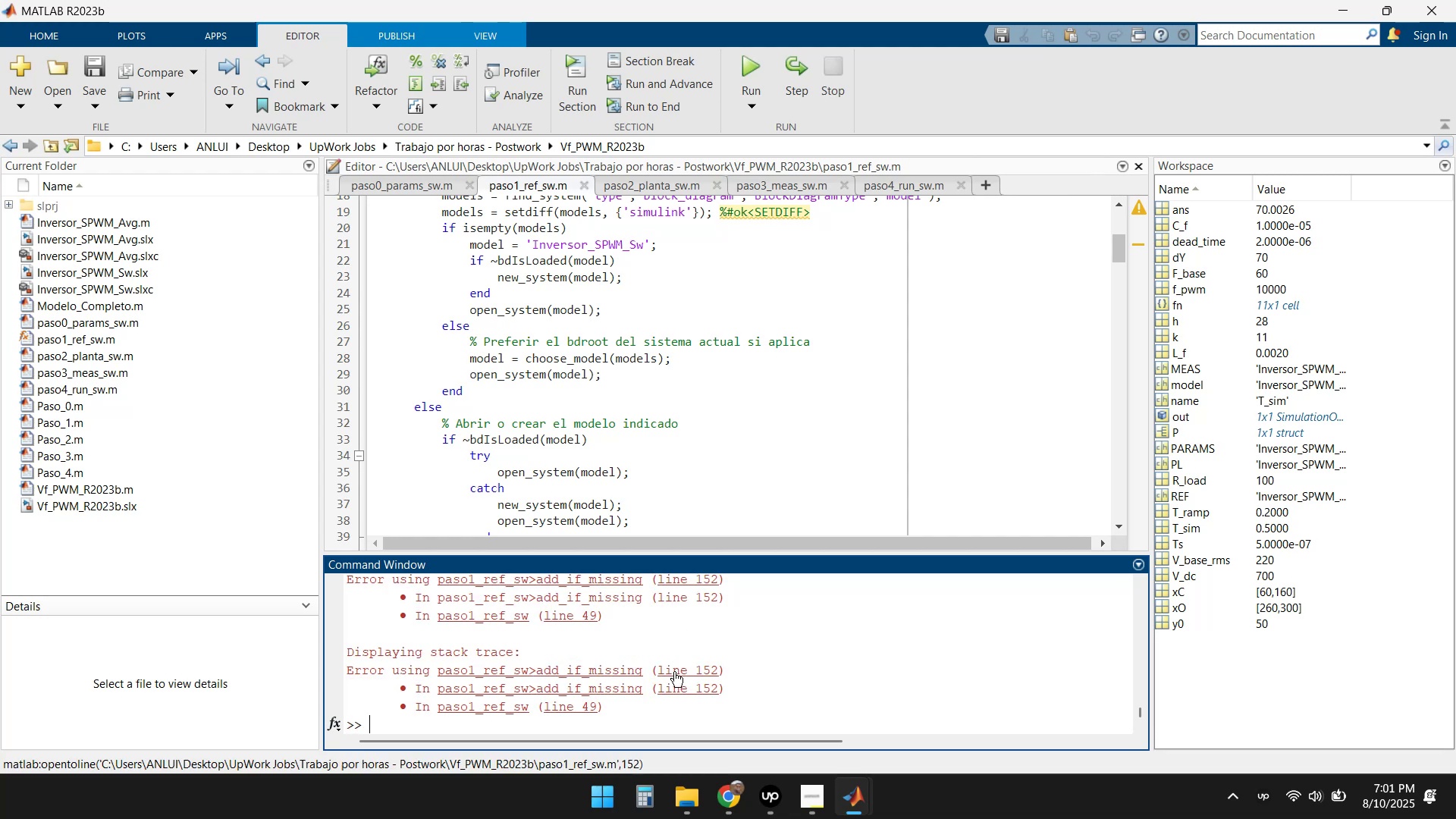 
scroll: coordinate [664, 665], scroll_direction: up, amount: 4.0
 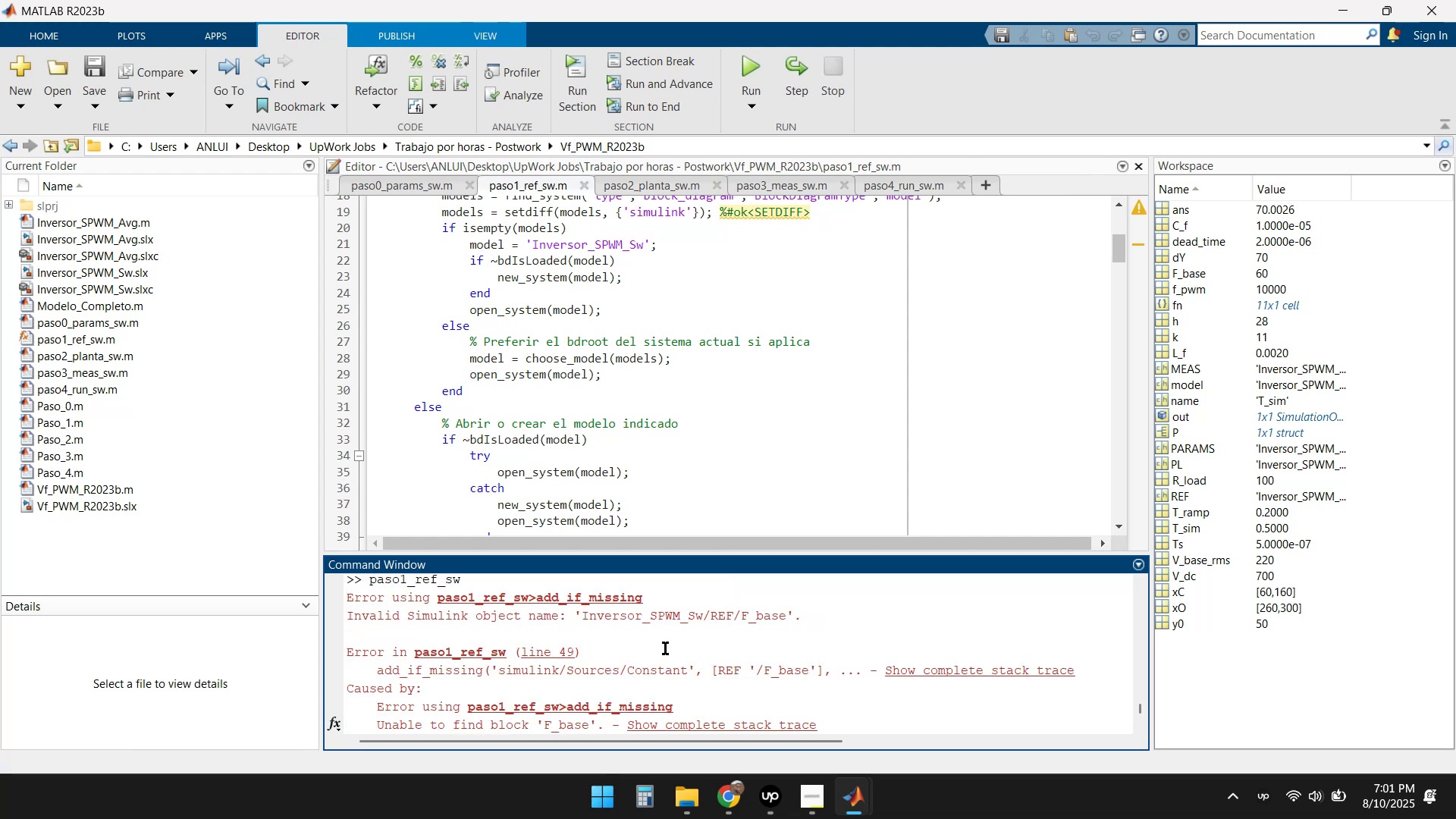 
scroll: coordinate [670, 648], scroll_direction: down, amount: 1.0
 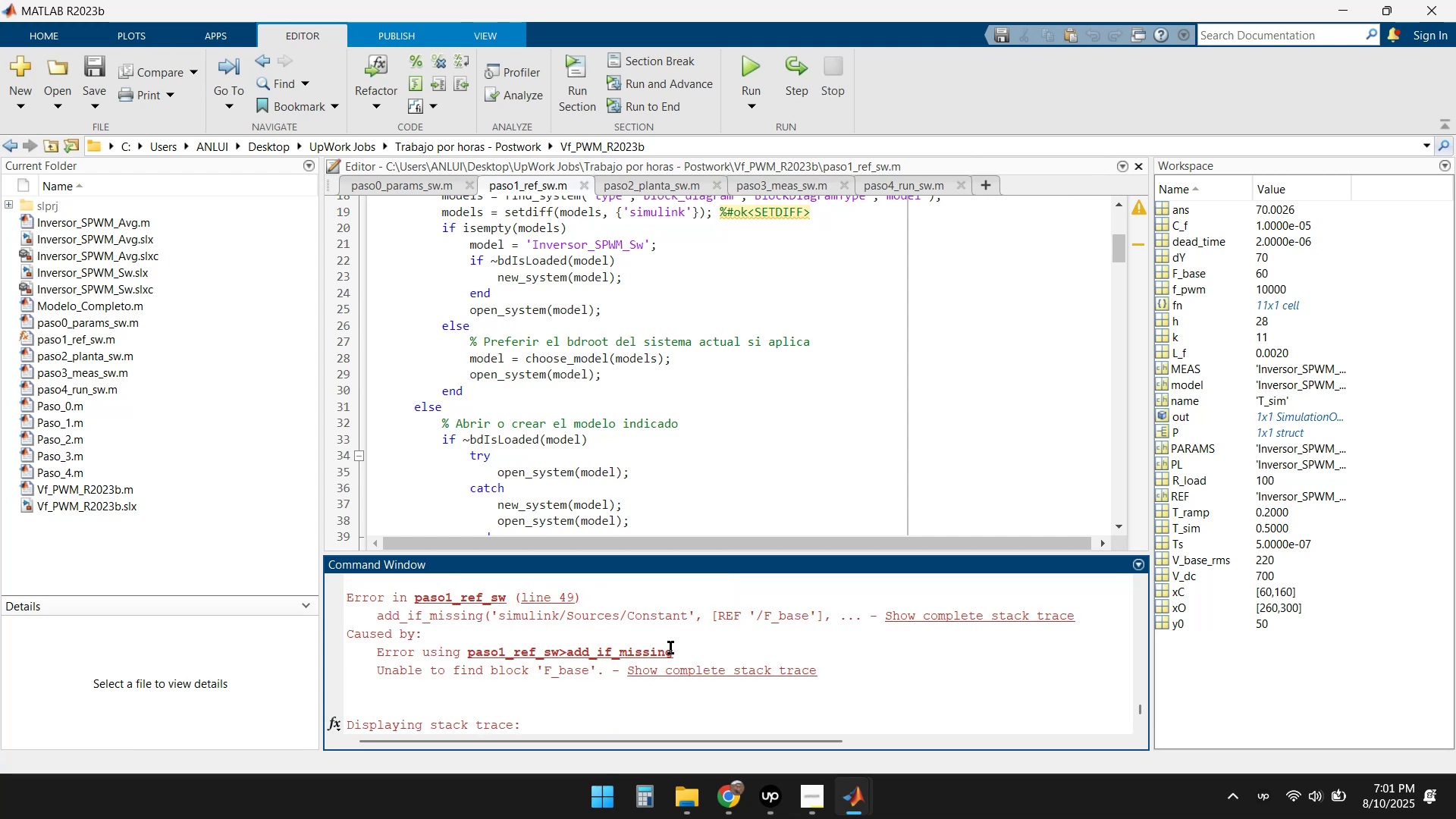 
scroll: coordinate [670, 648], scroll_direction: up, amount: 1.0
 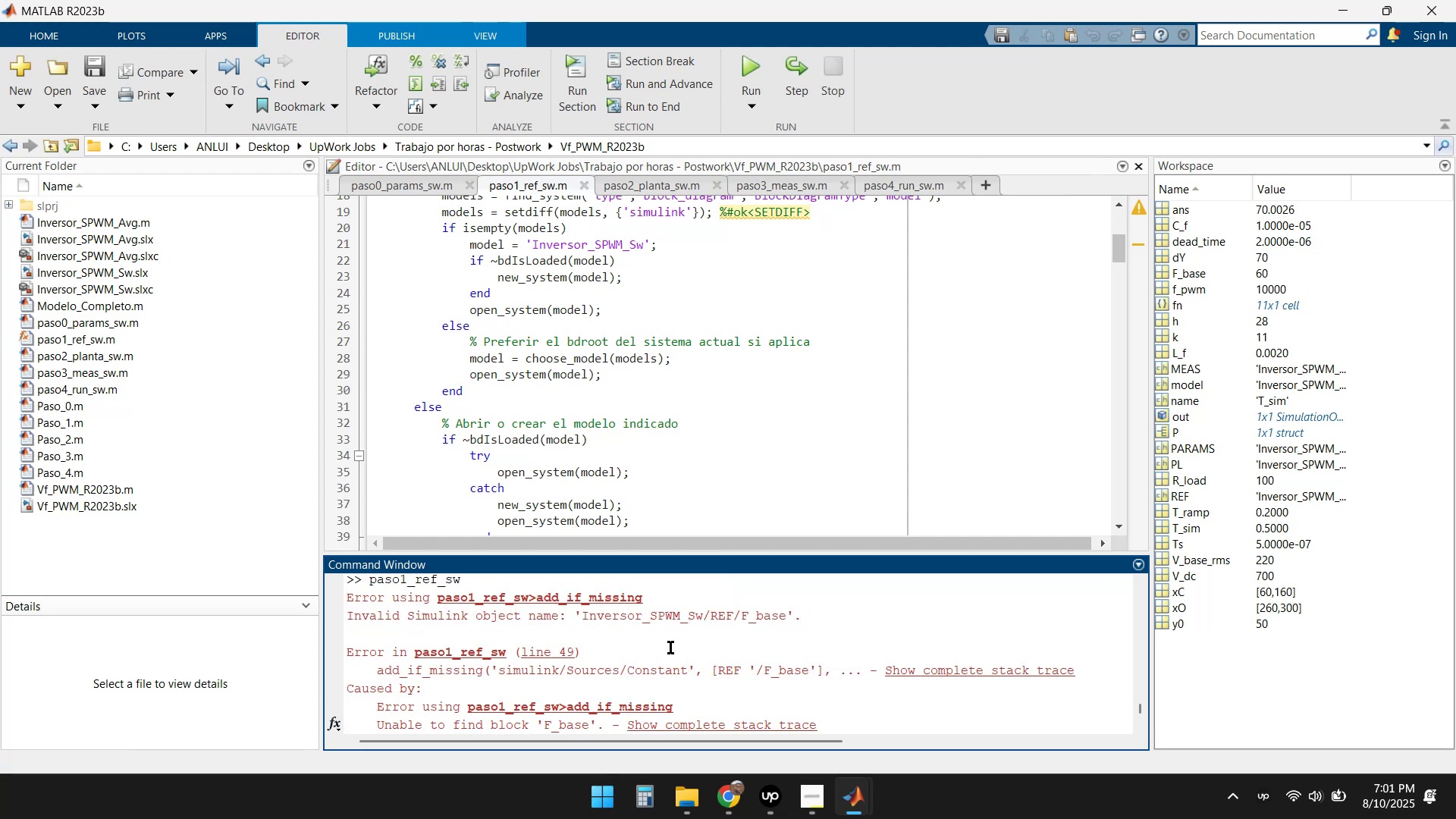 
scroll: coordinate [694, 651], scroll_direction: none, amount: 0.0
 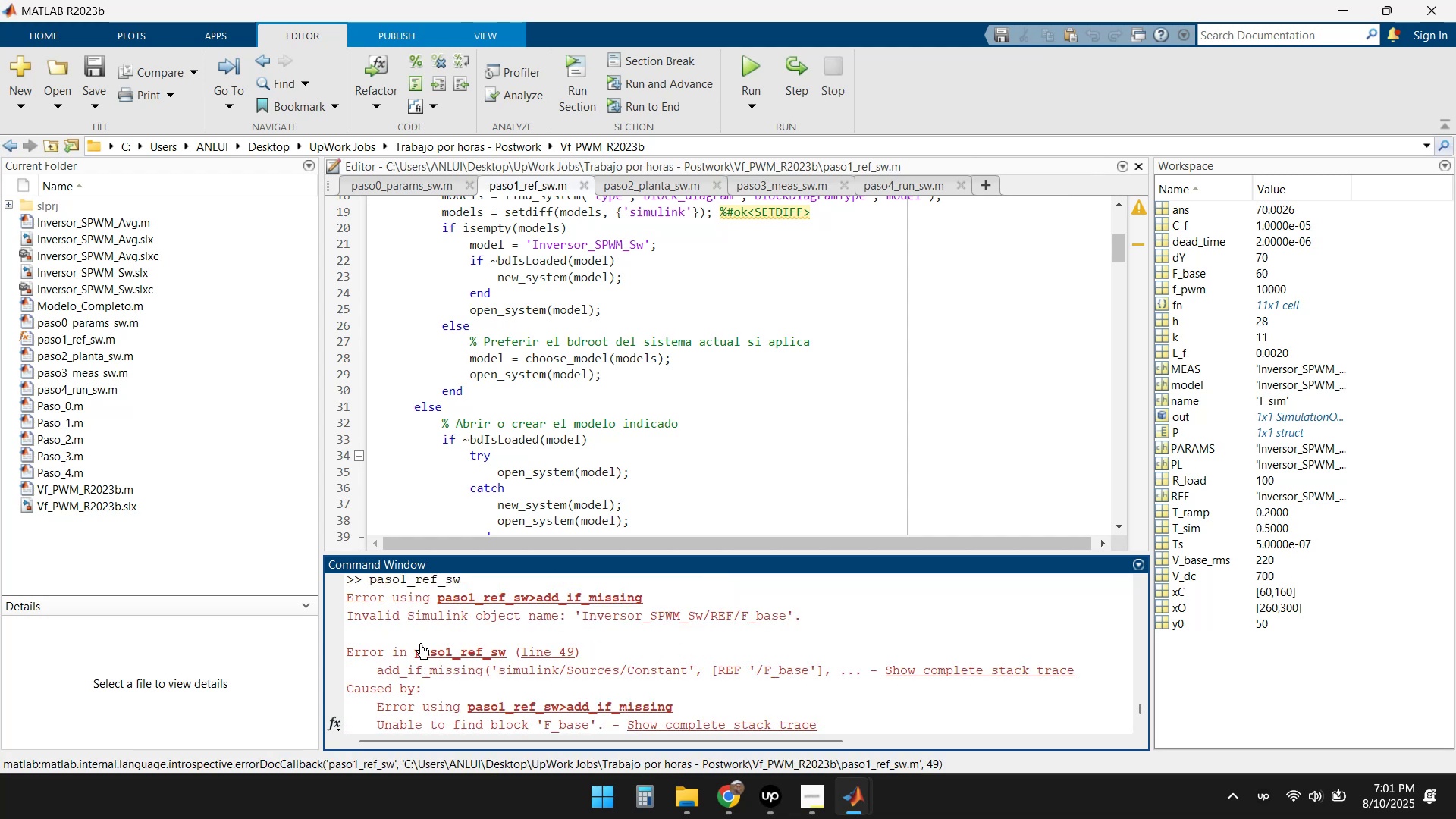 
left_click_drag(start_coordinate=[347, 598], to_coordinate=[604, 706])
 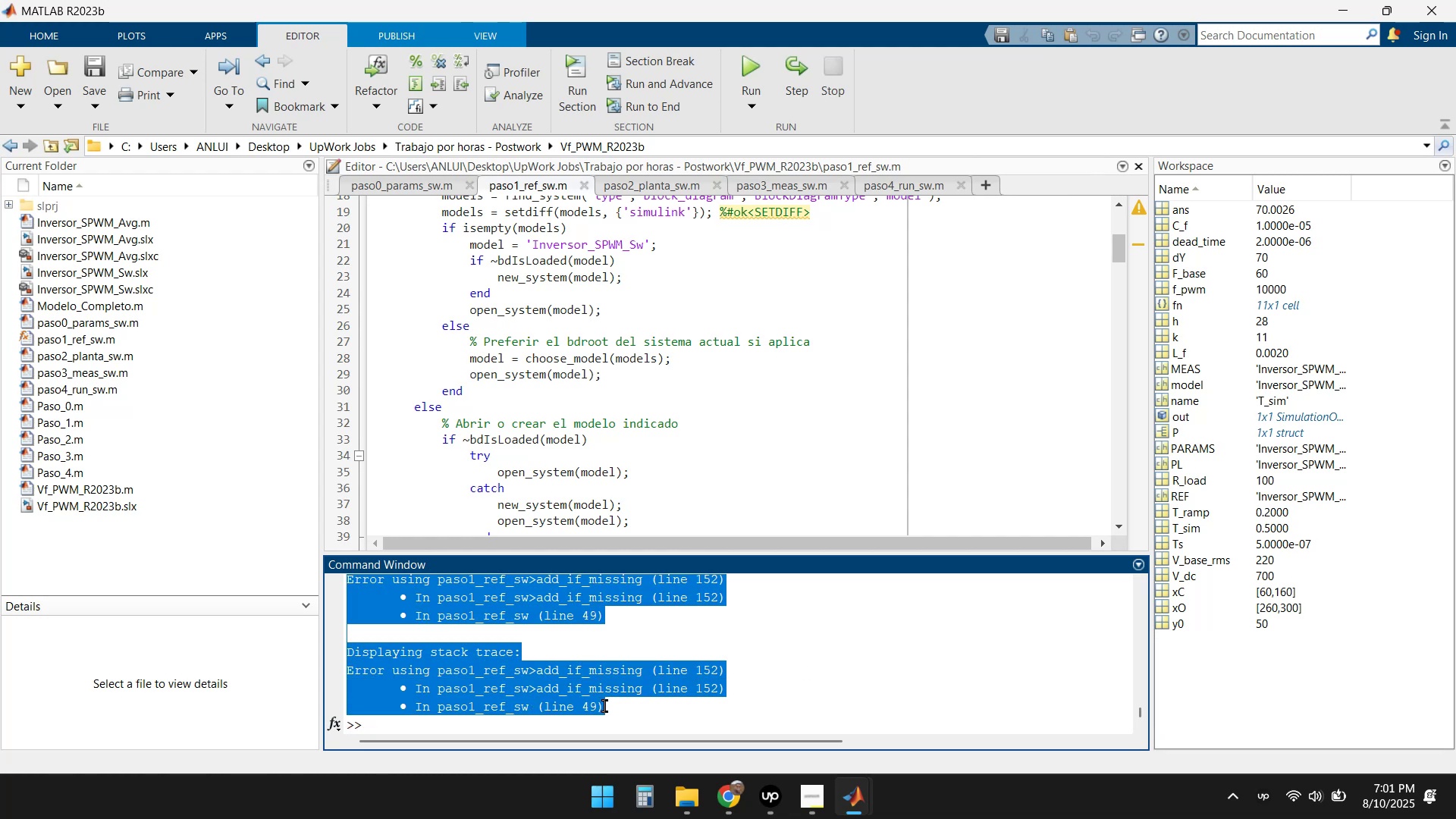 
scroll: coordinate [583, 661], scroll_direction: down, amount: 4.0
 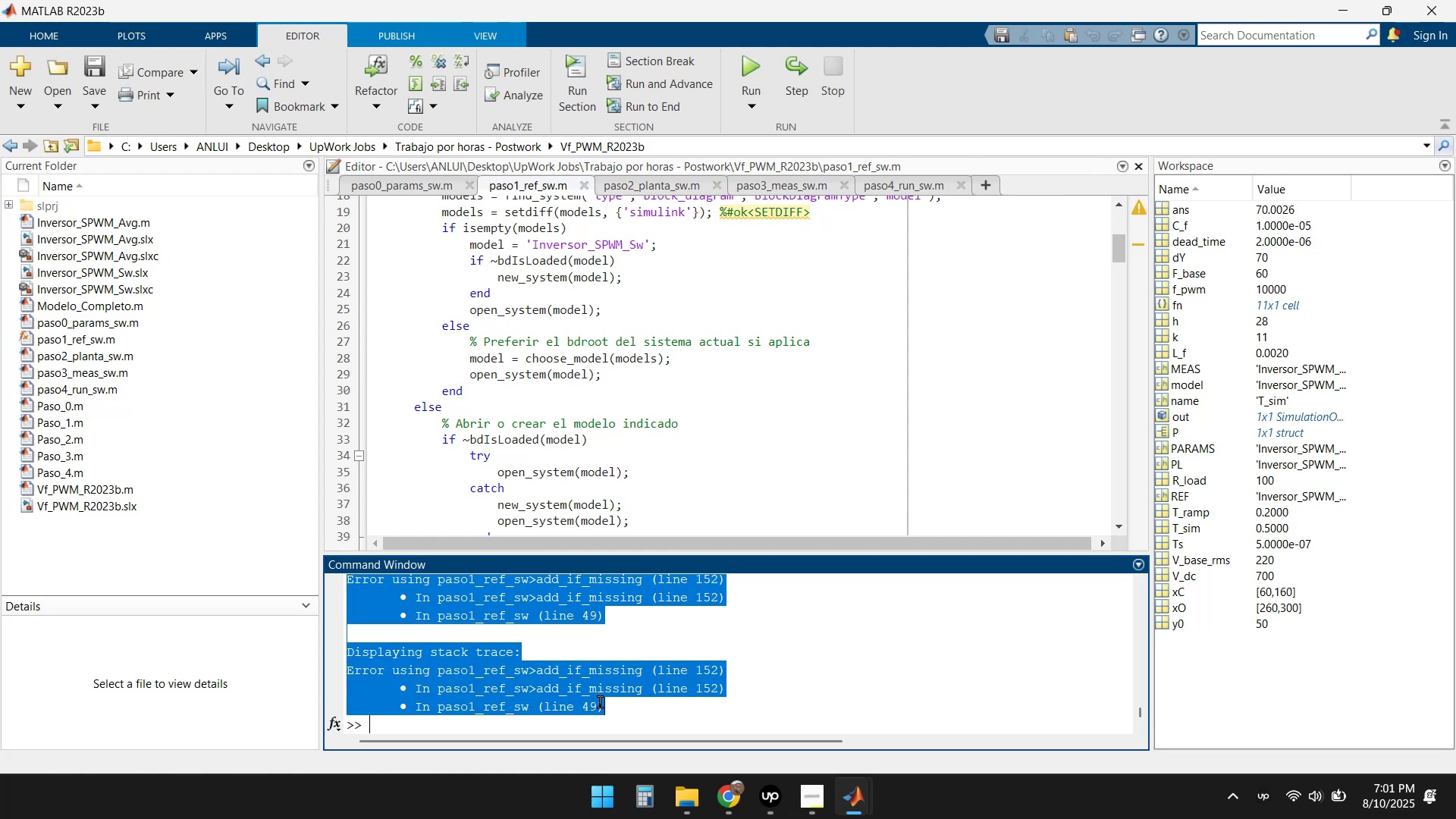 
key(Control+C)
 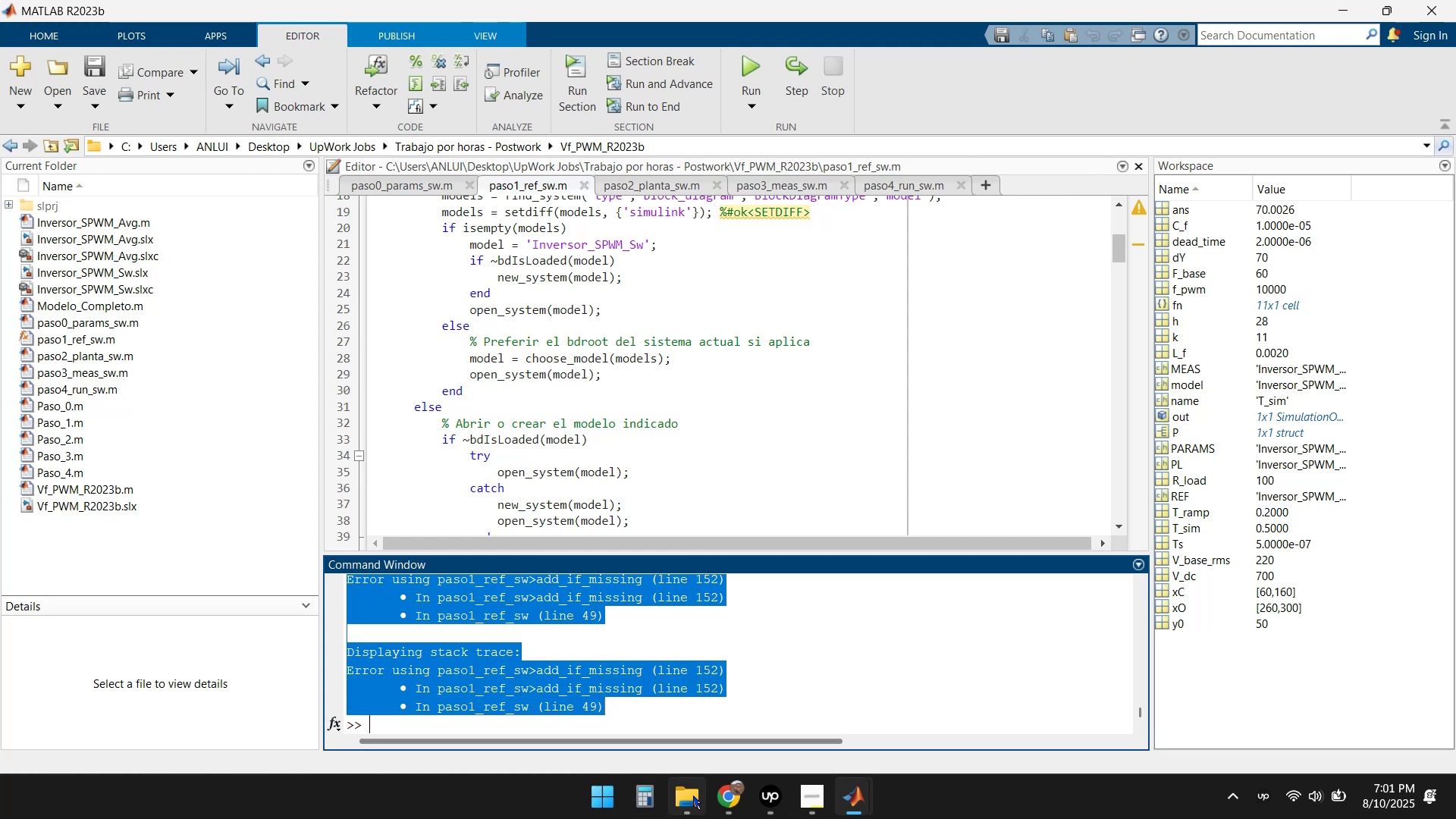 
left_click([723, 807])
 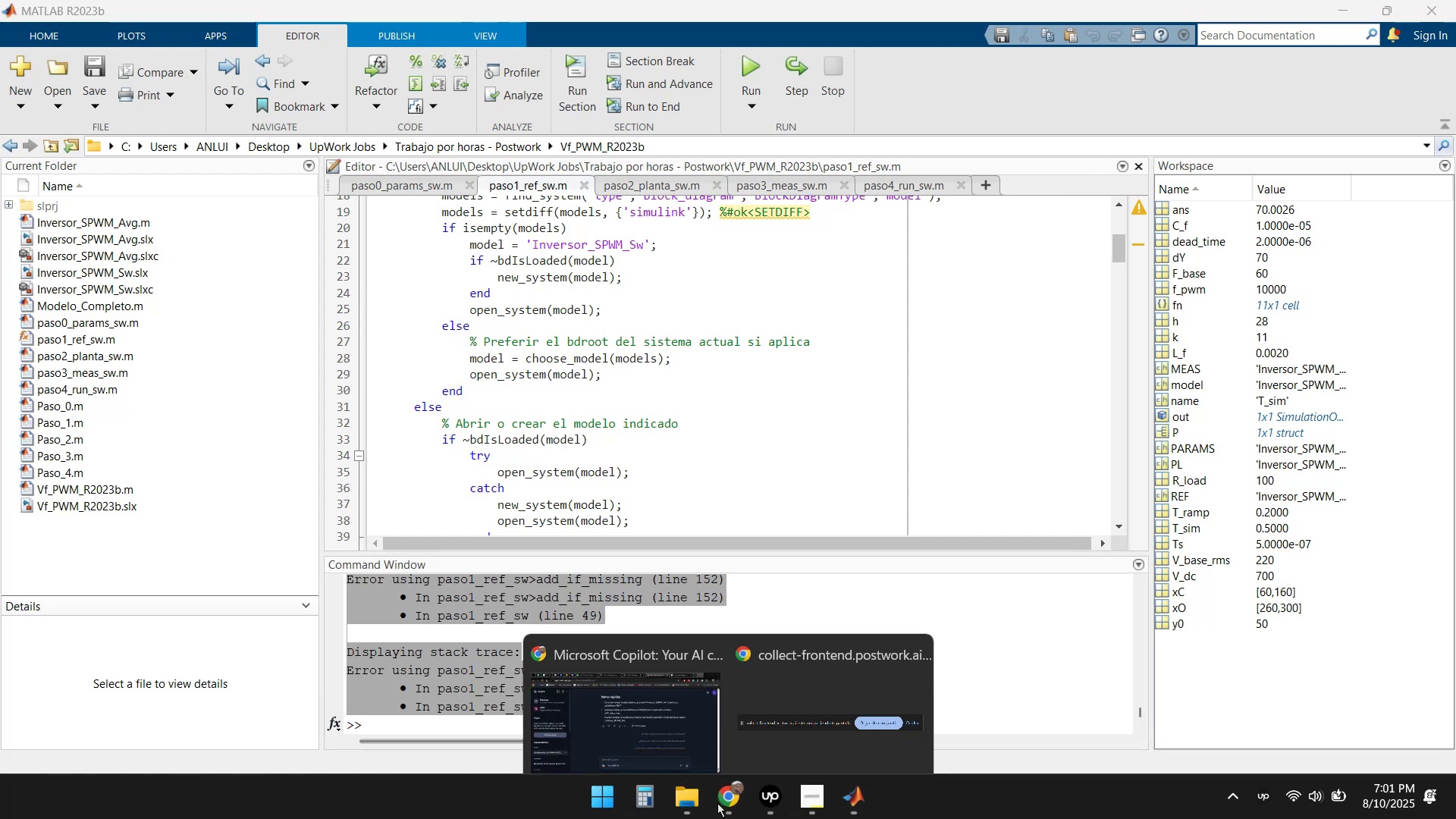 
double_click([625, 703])
 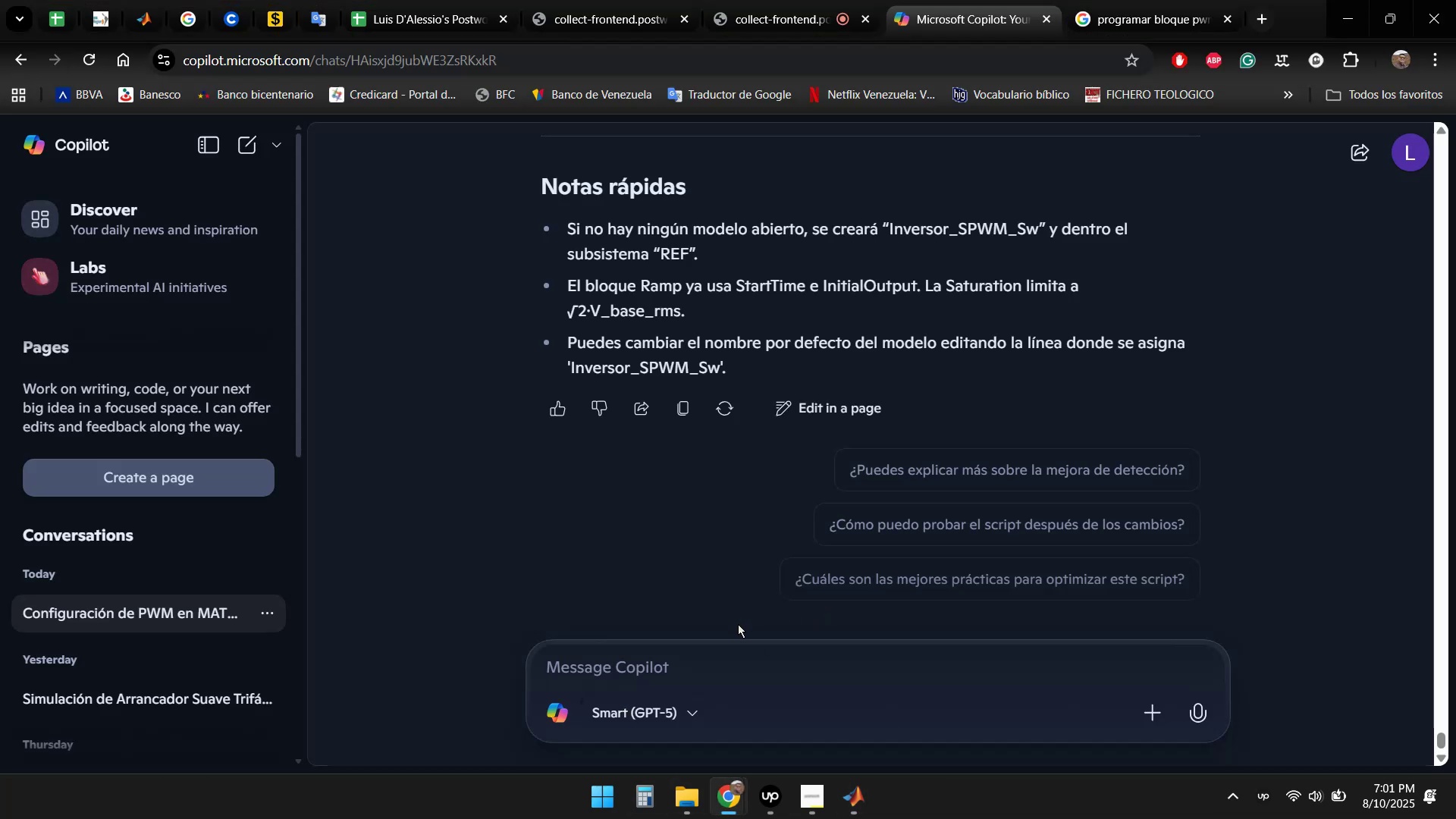 
scroll: coordinate [740, 596], scroll_direction: down, amount: 1.0
 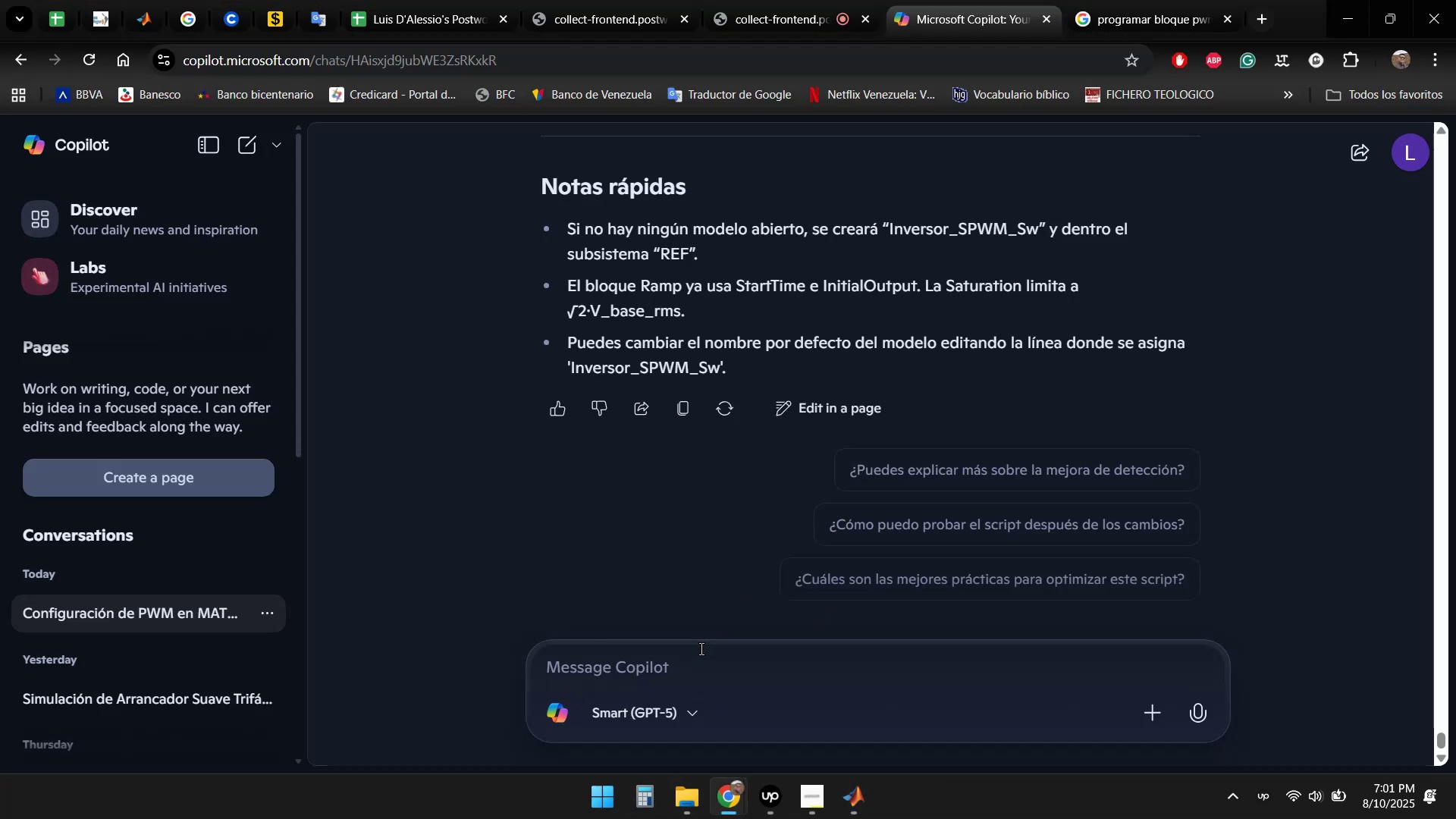 
left_click([665, 666])
 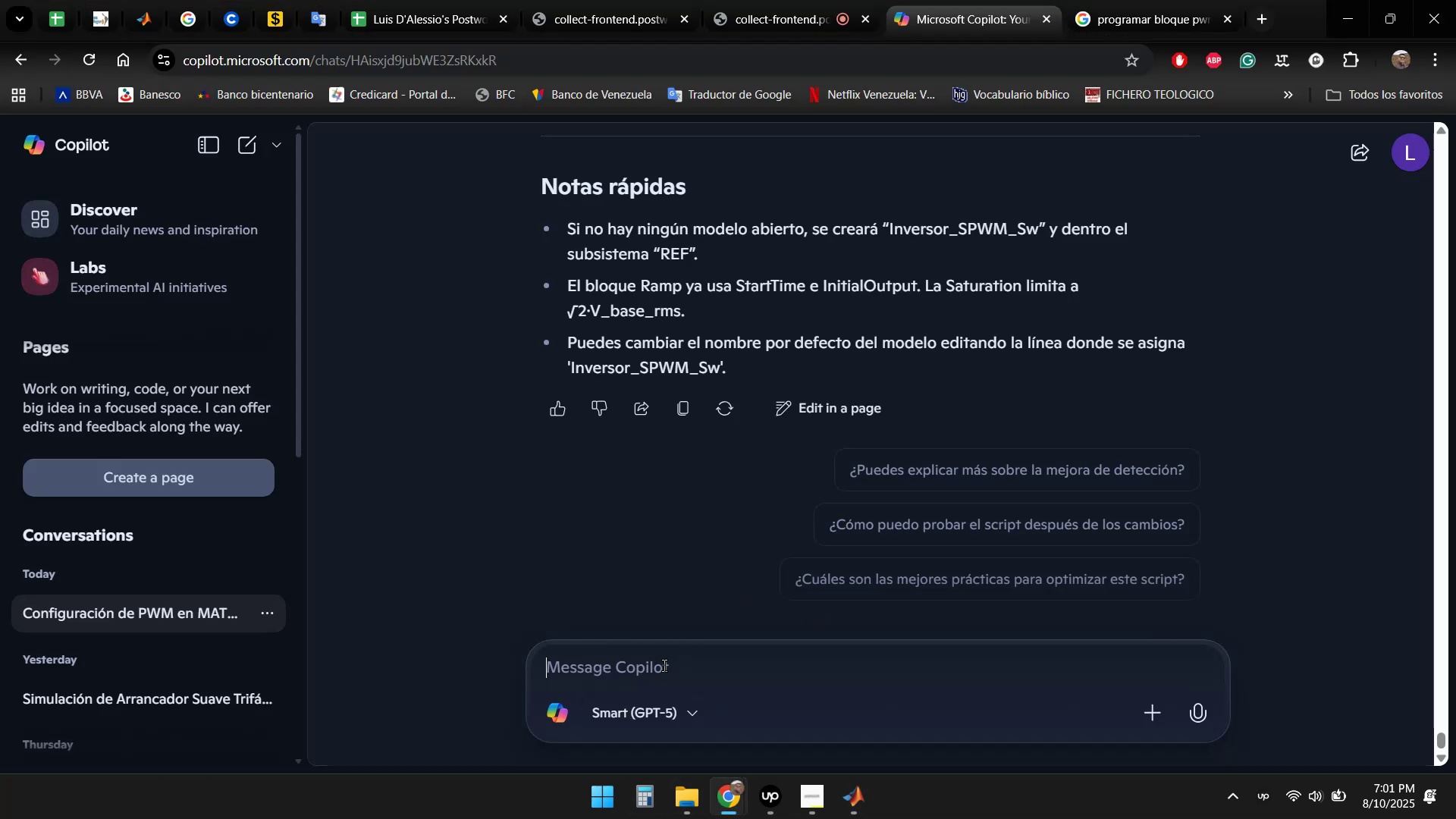 
type(Otro error:)
 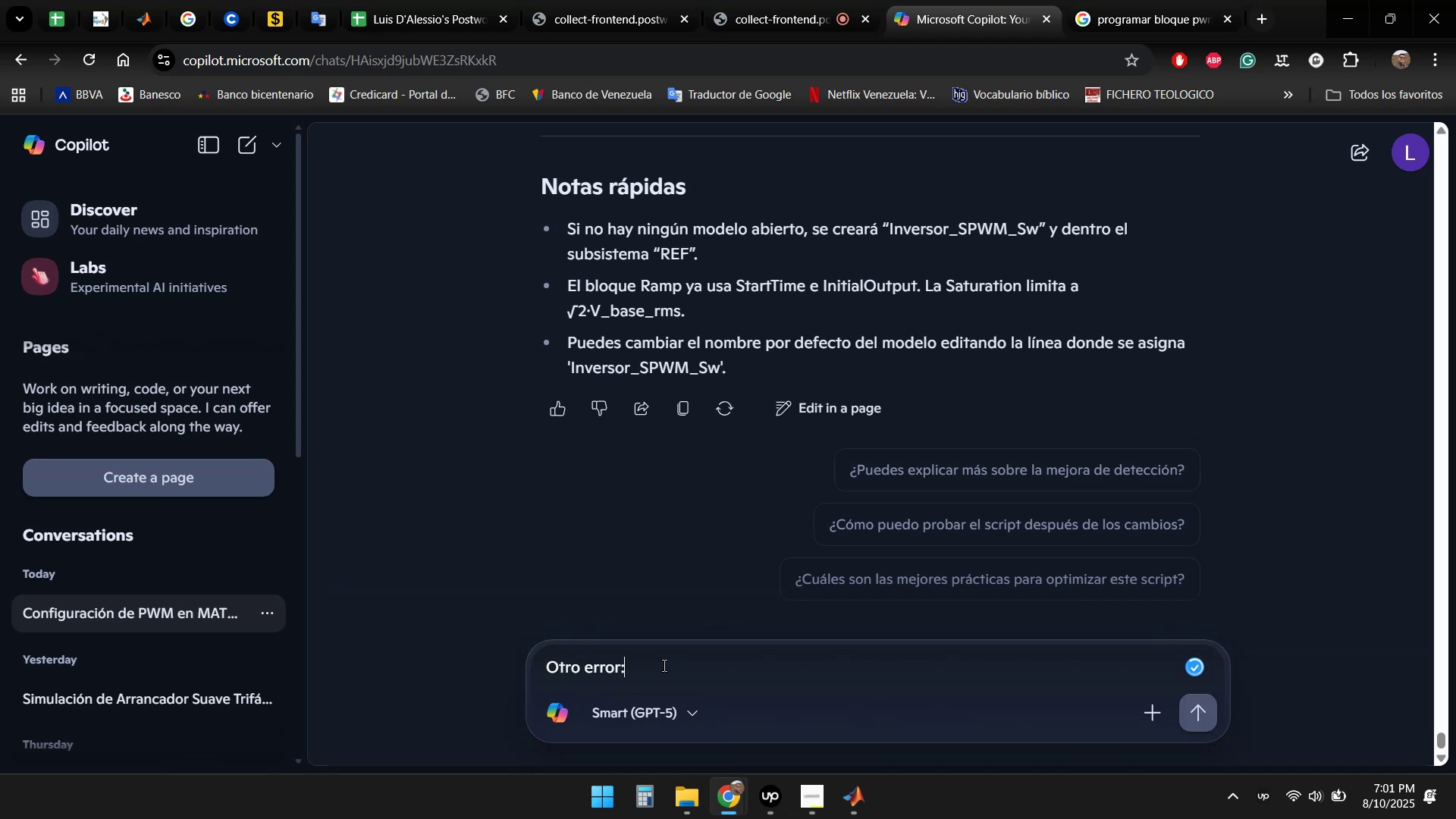 
key(Shift+Enter)
 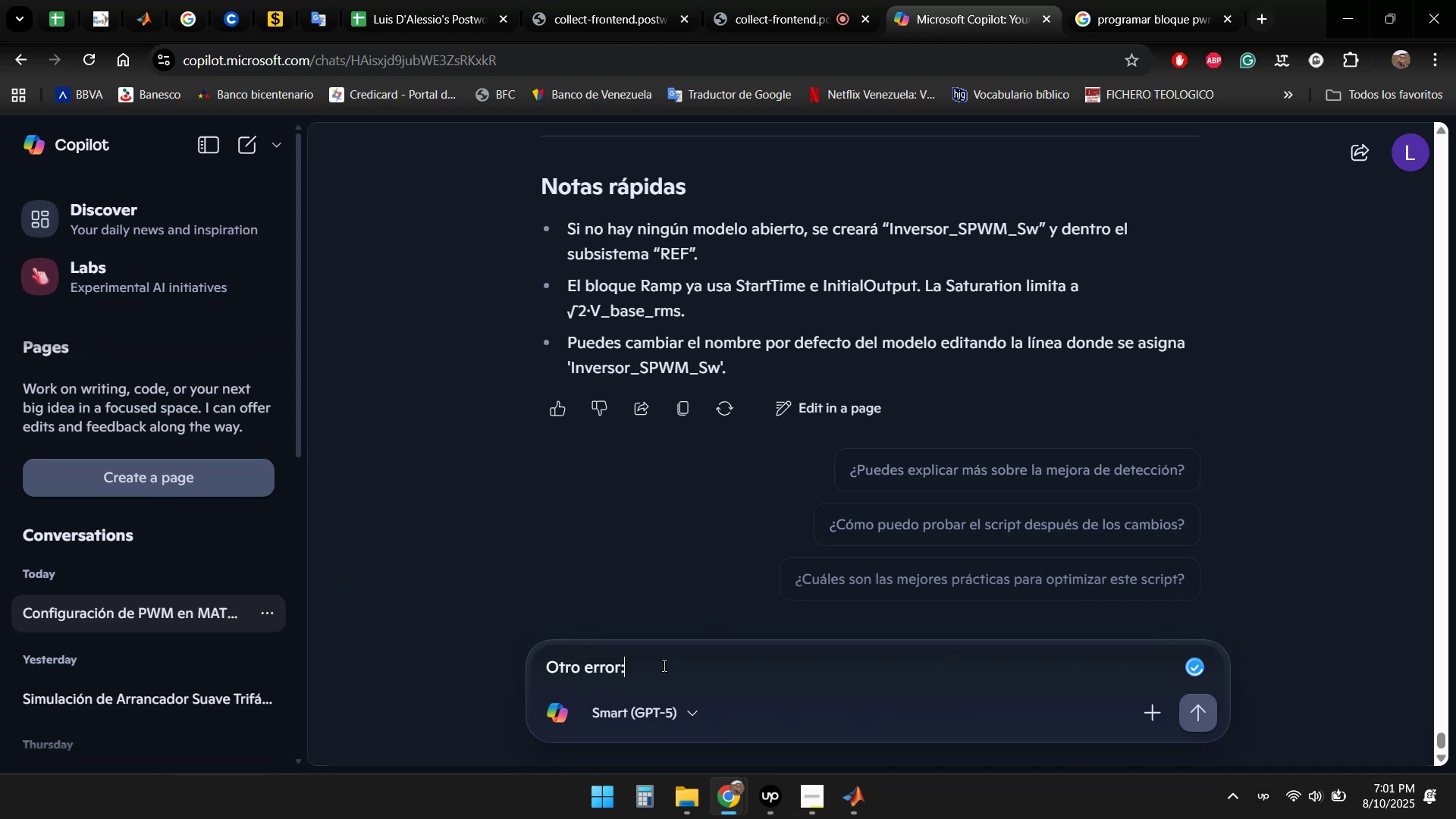 
key(Shift+Enter)
 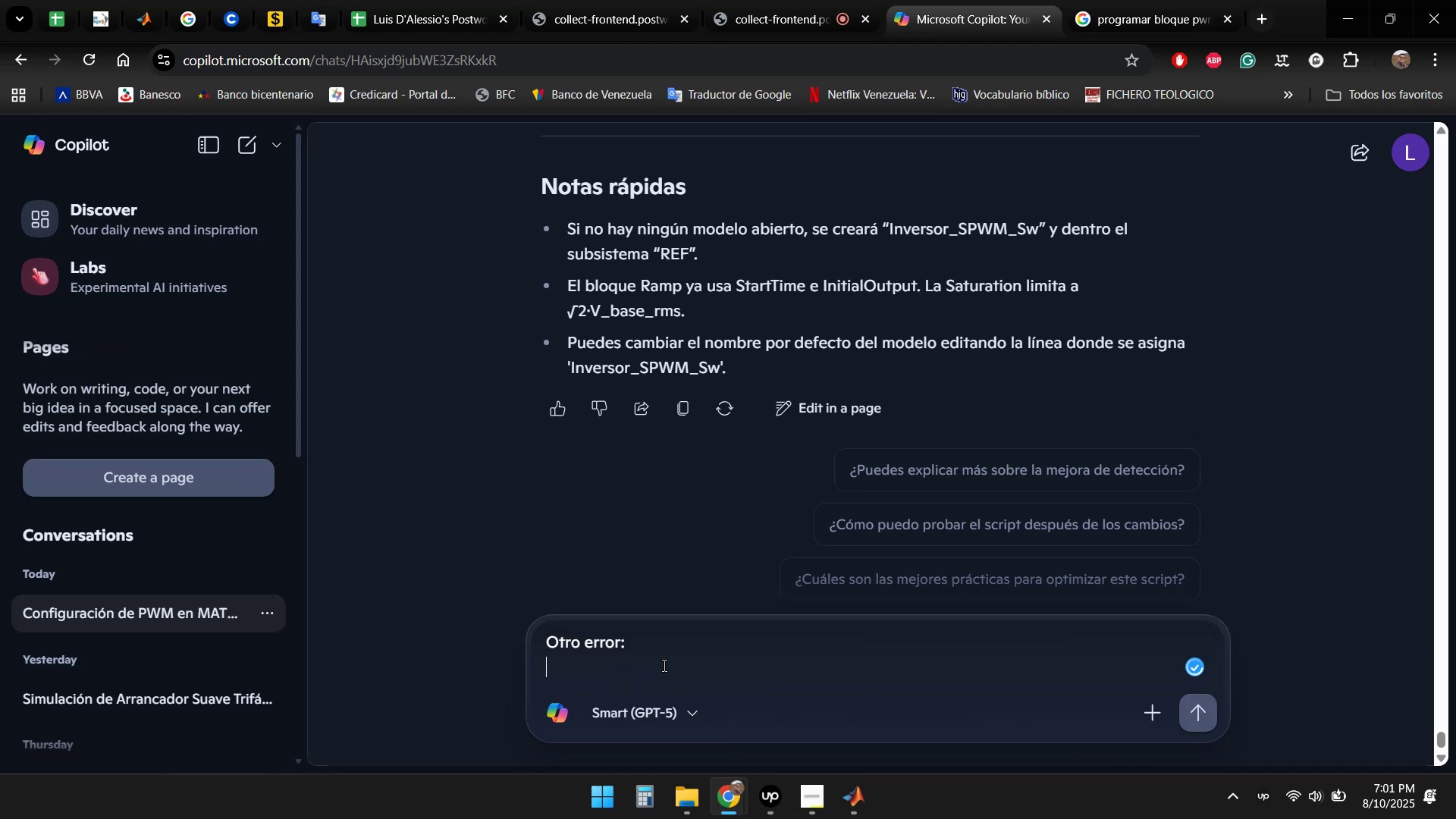 
key(Control+ControlLeft)
 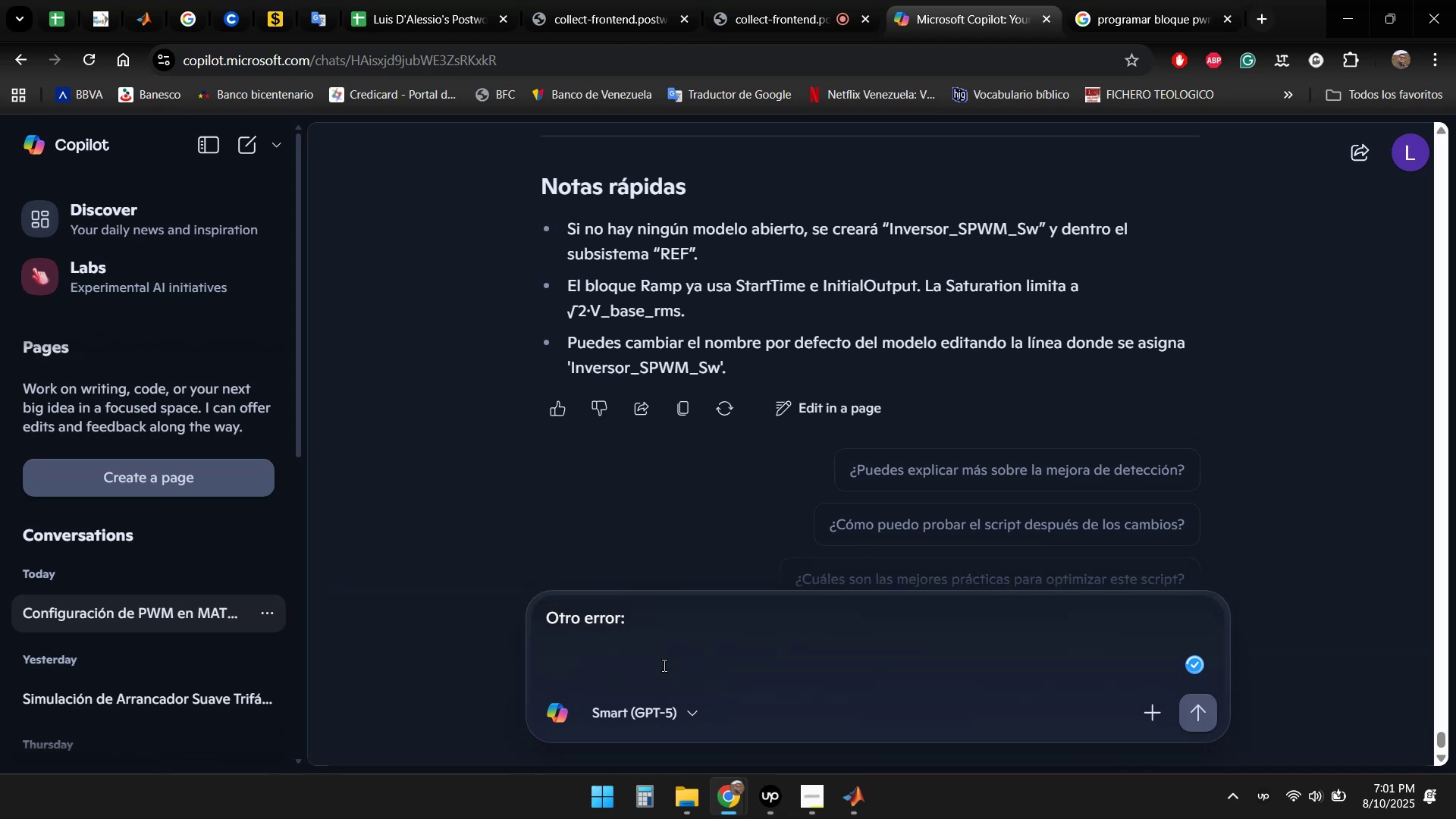 
key(Control+V)
 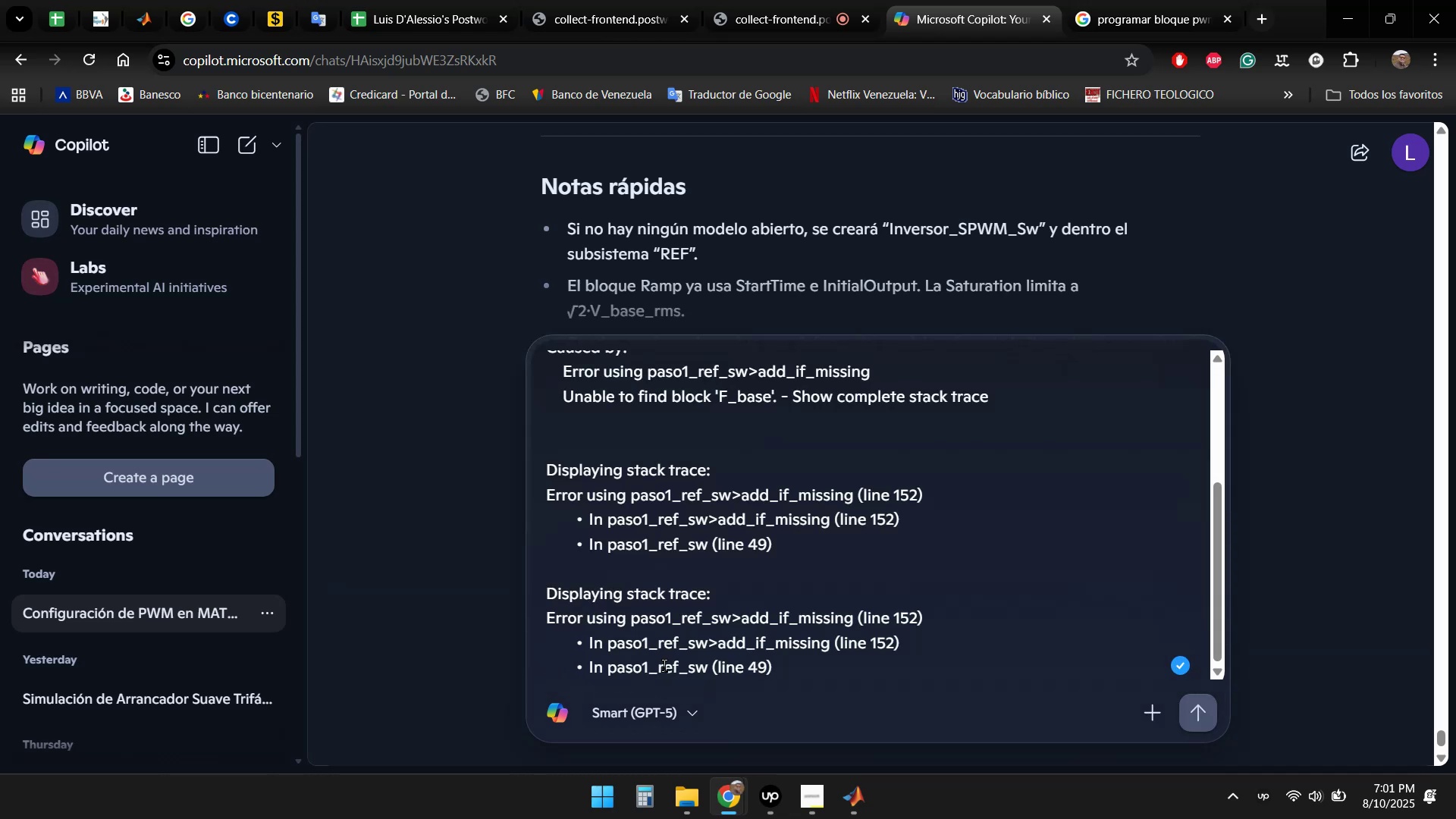 
key(Enter)
 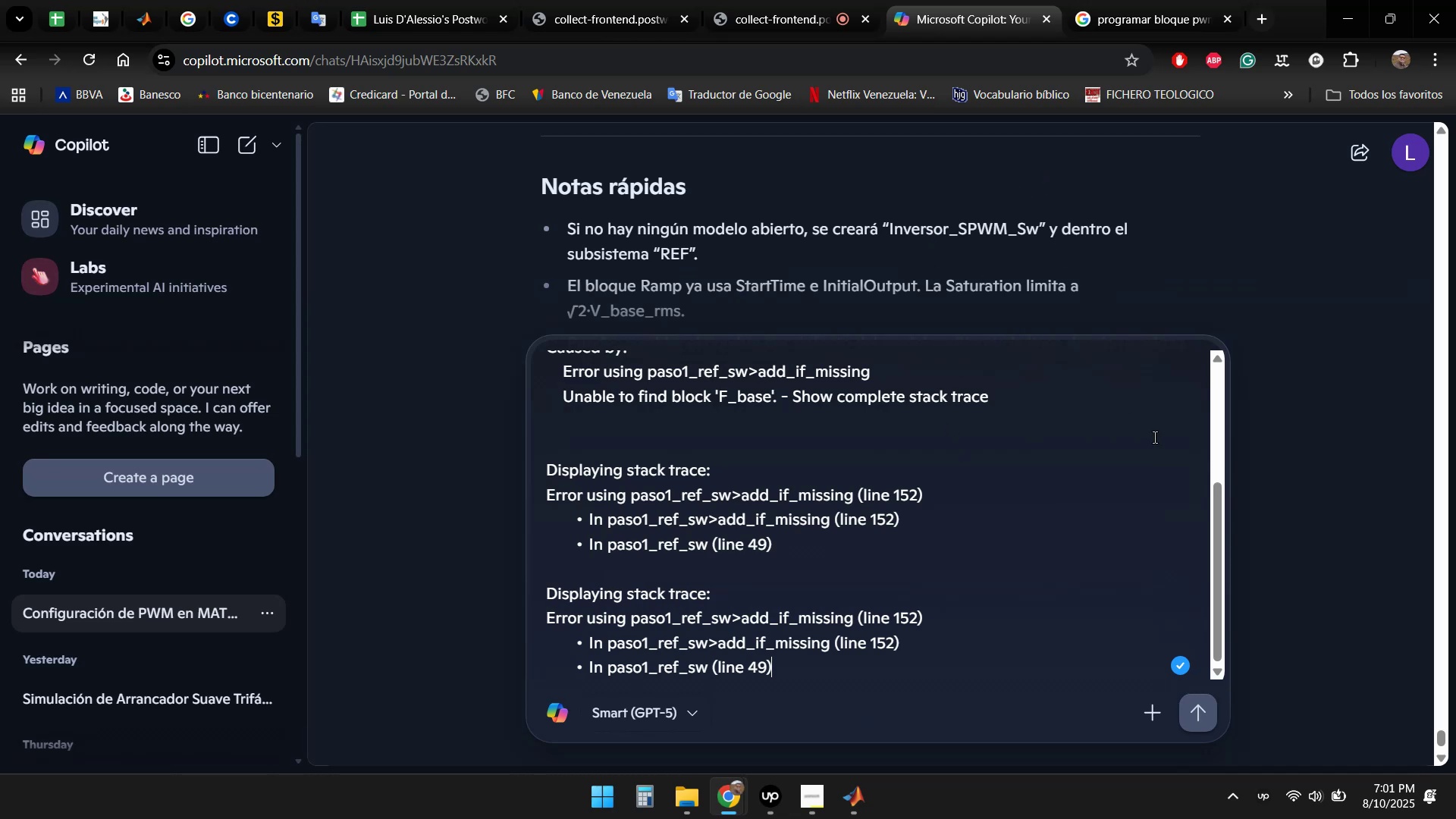 
left_click([1120, 13])
 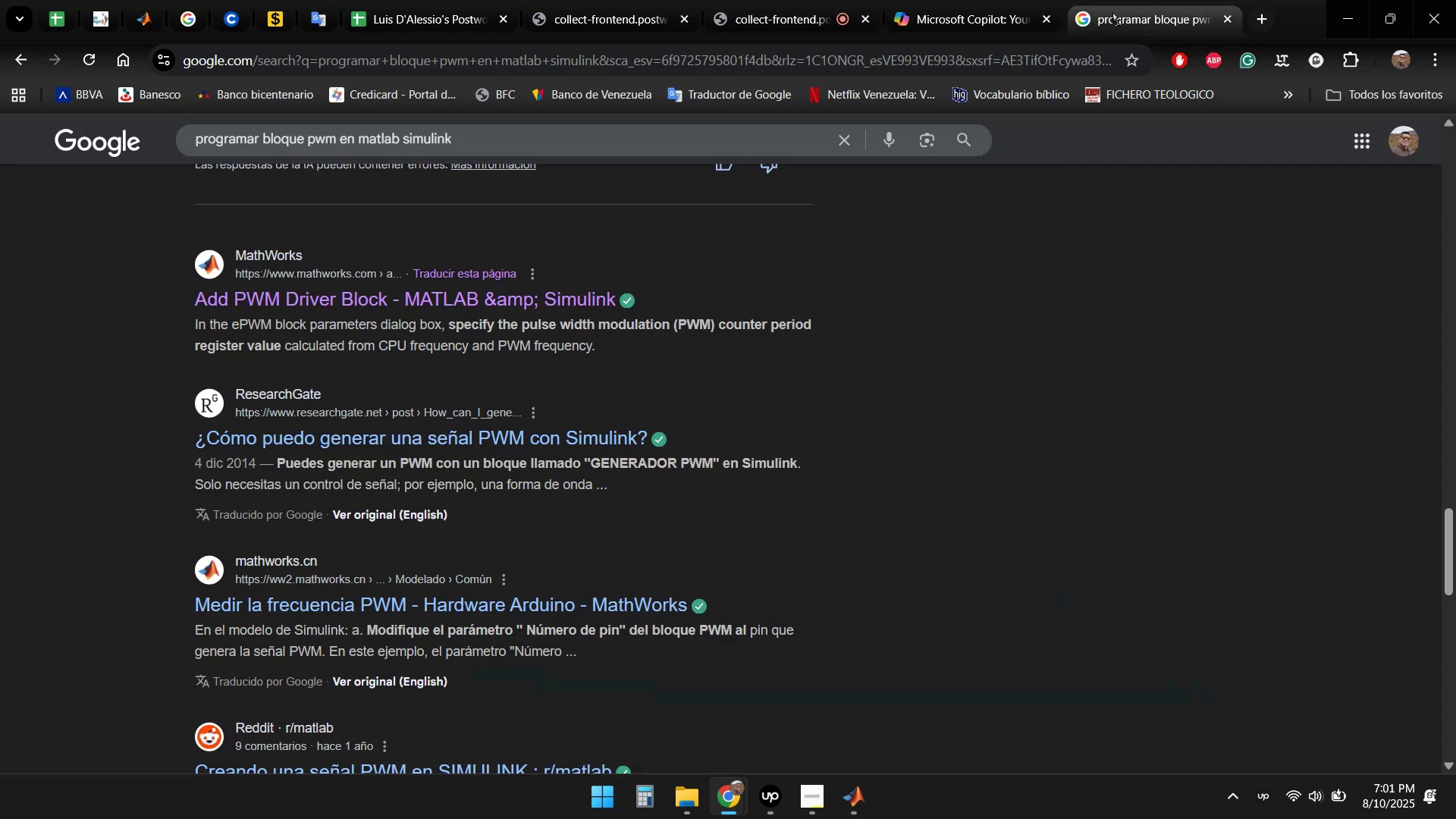 
left_click([952, 13])
 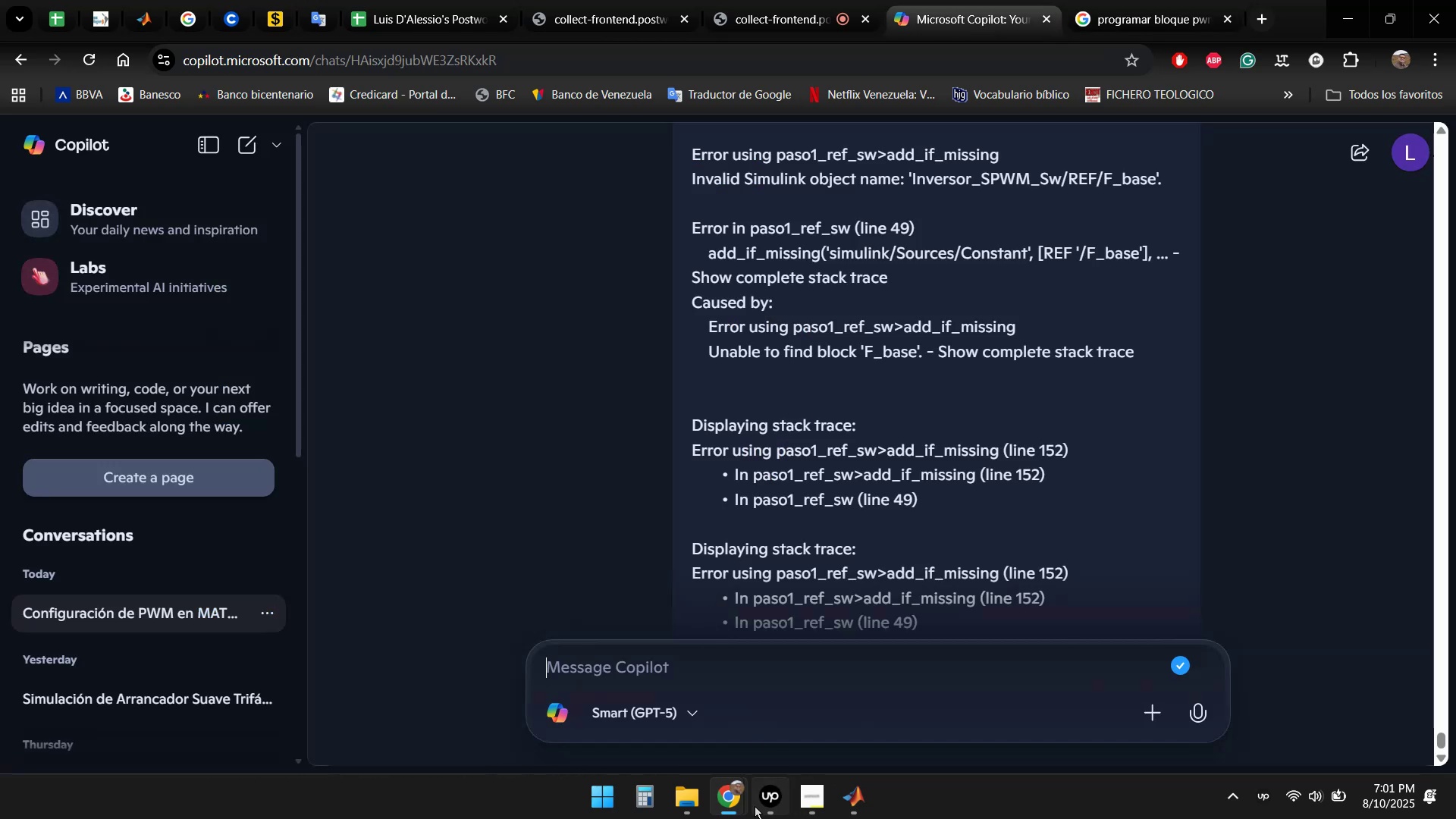 
left_click([726, 808])
 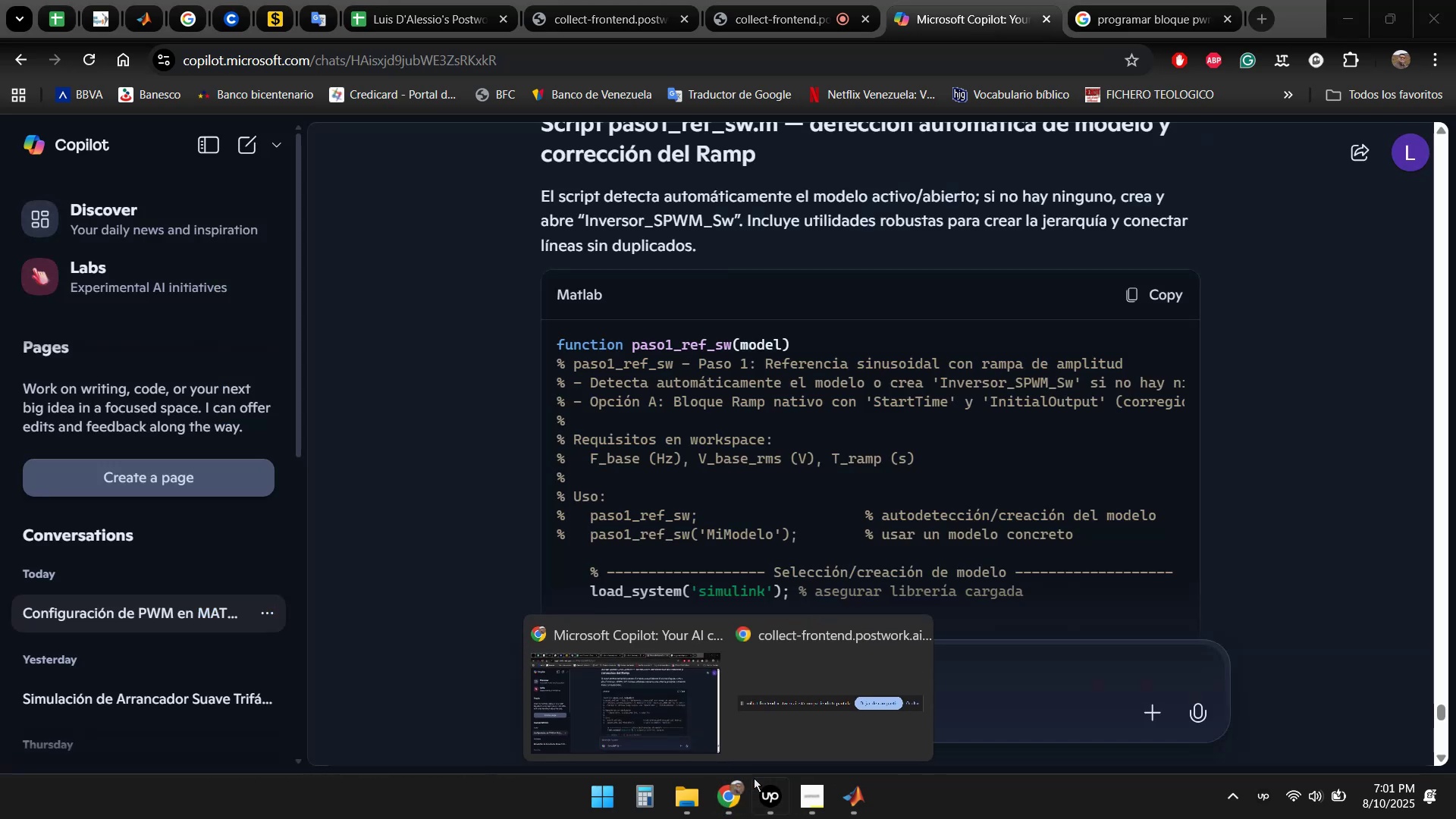 
left_click([859, 806])
 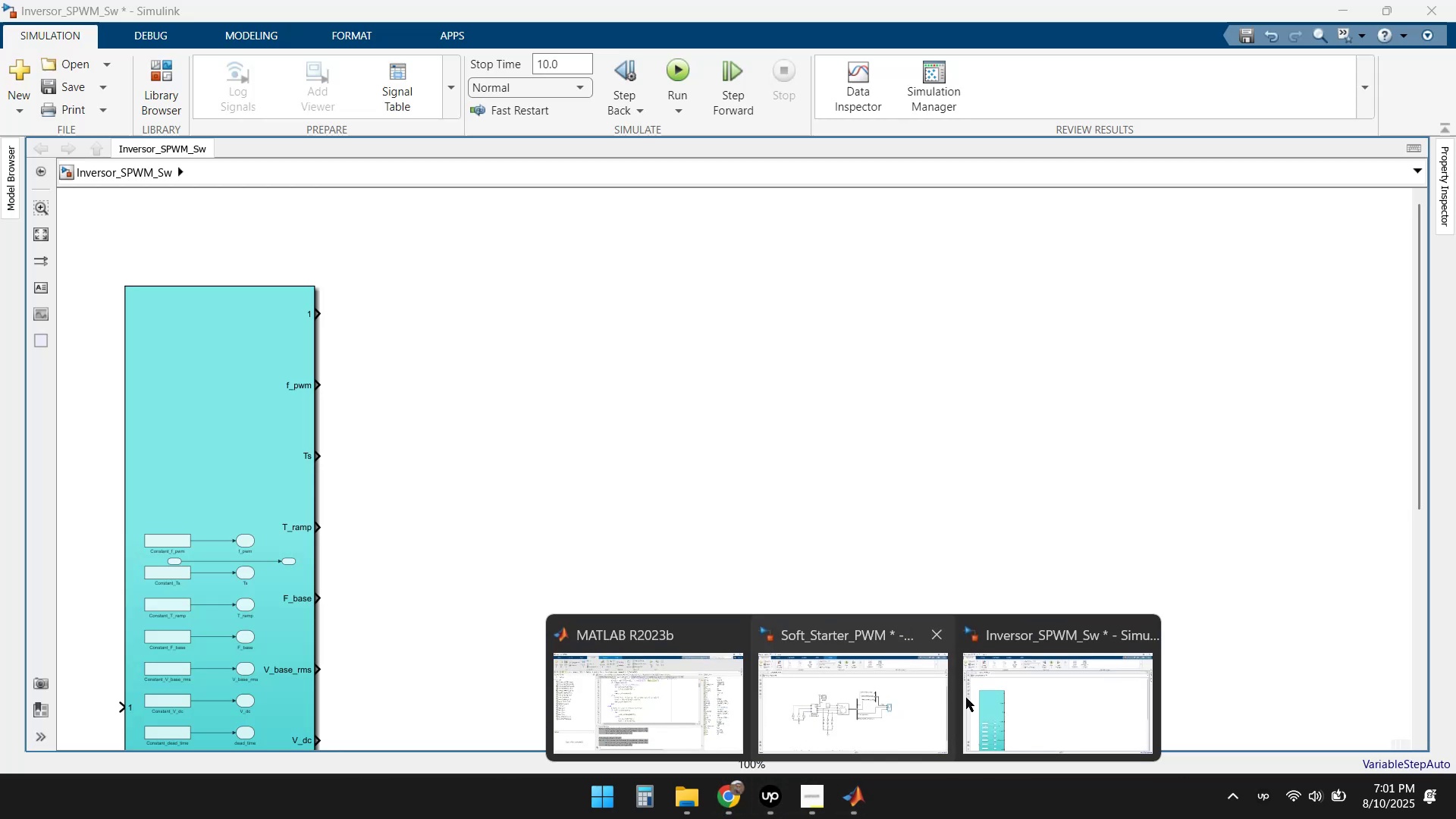 
left_click([888, 693])
 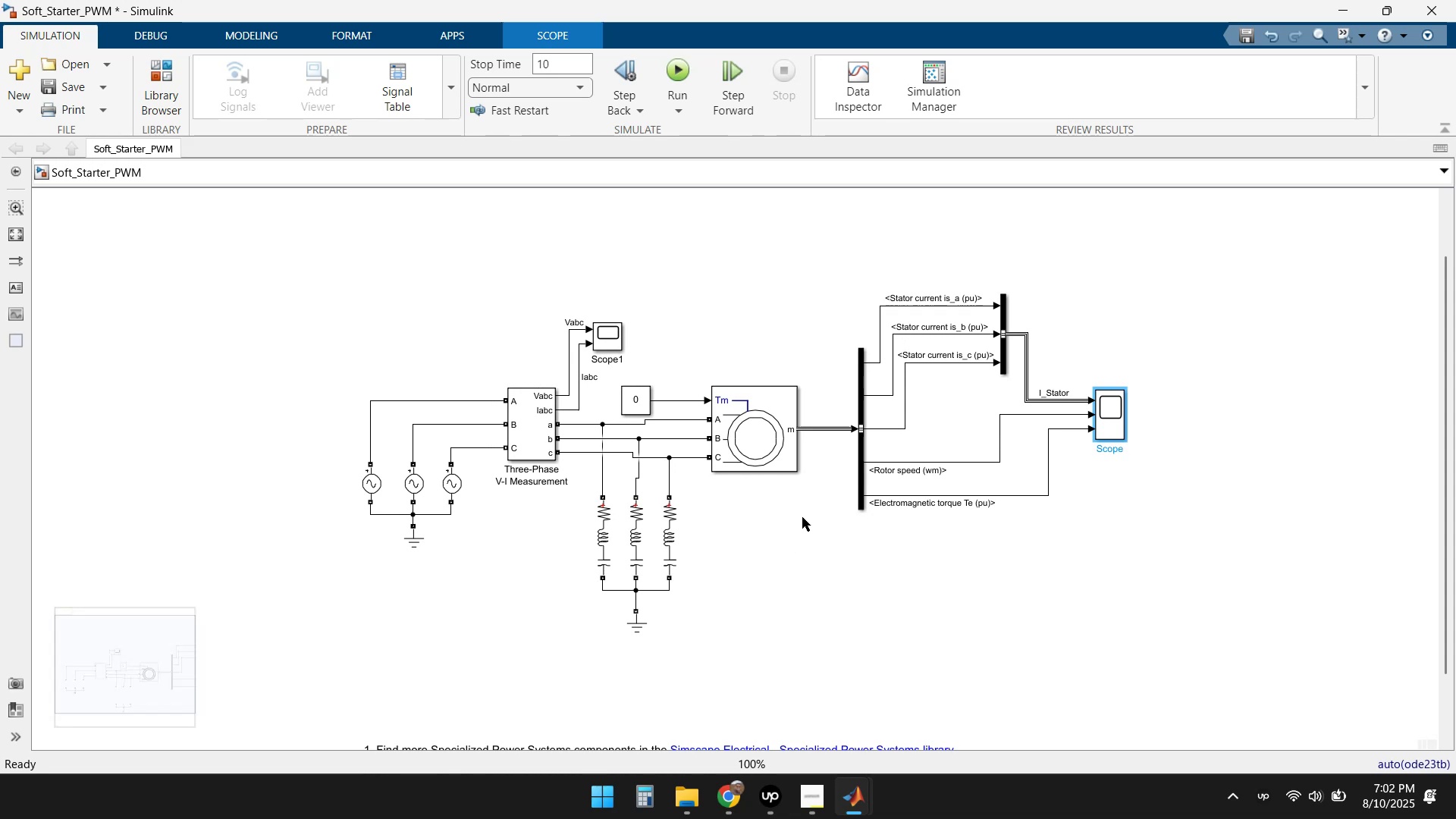 
wait(9.0)
 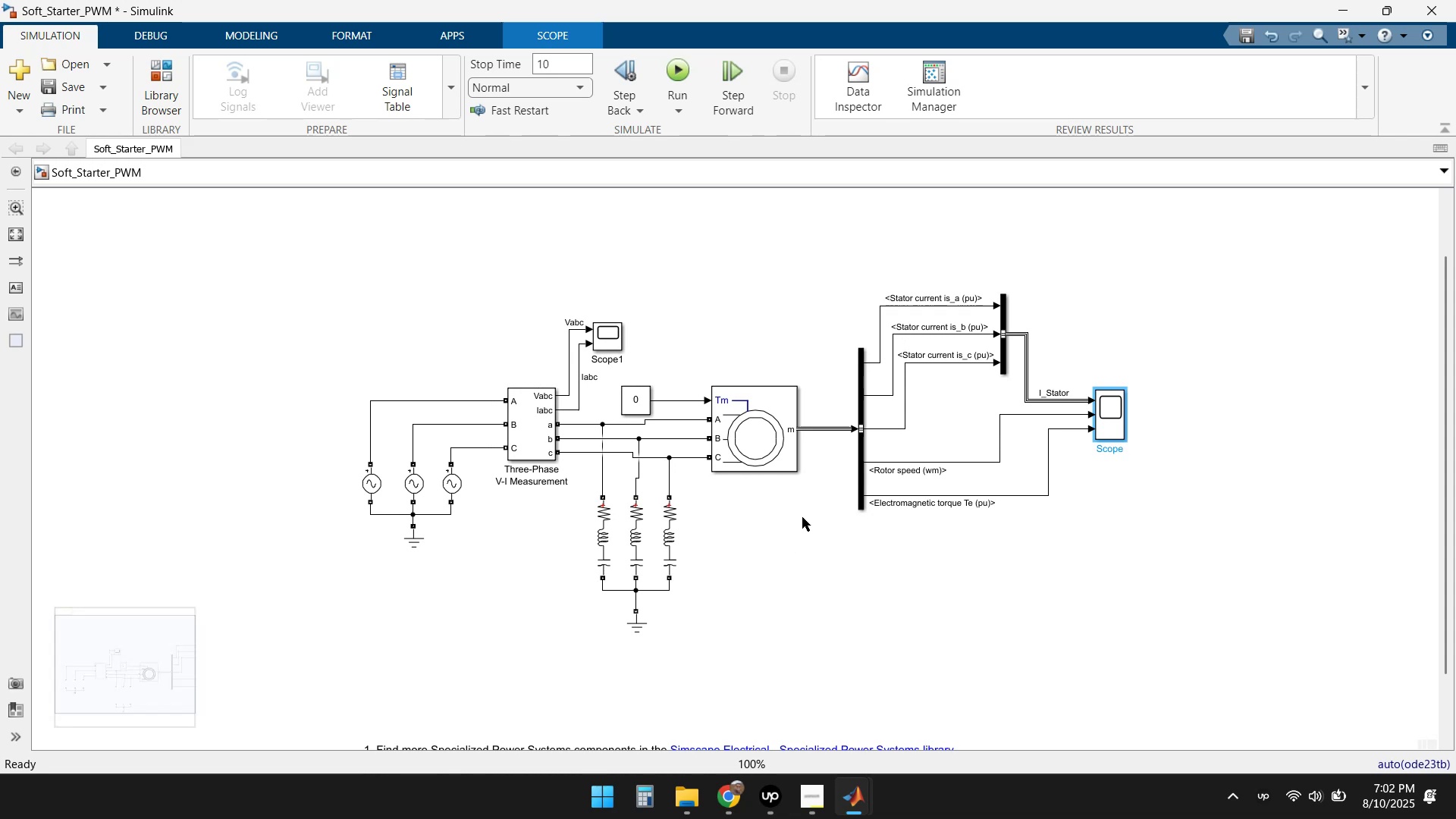 
left_click_drag(start_coordinate=[481, 238], to_coordinate=[535, 360])
 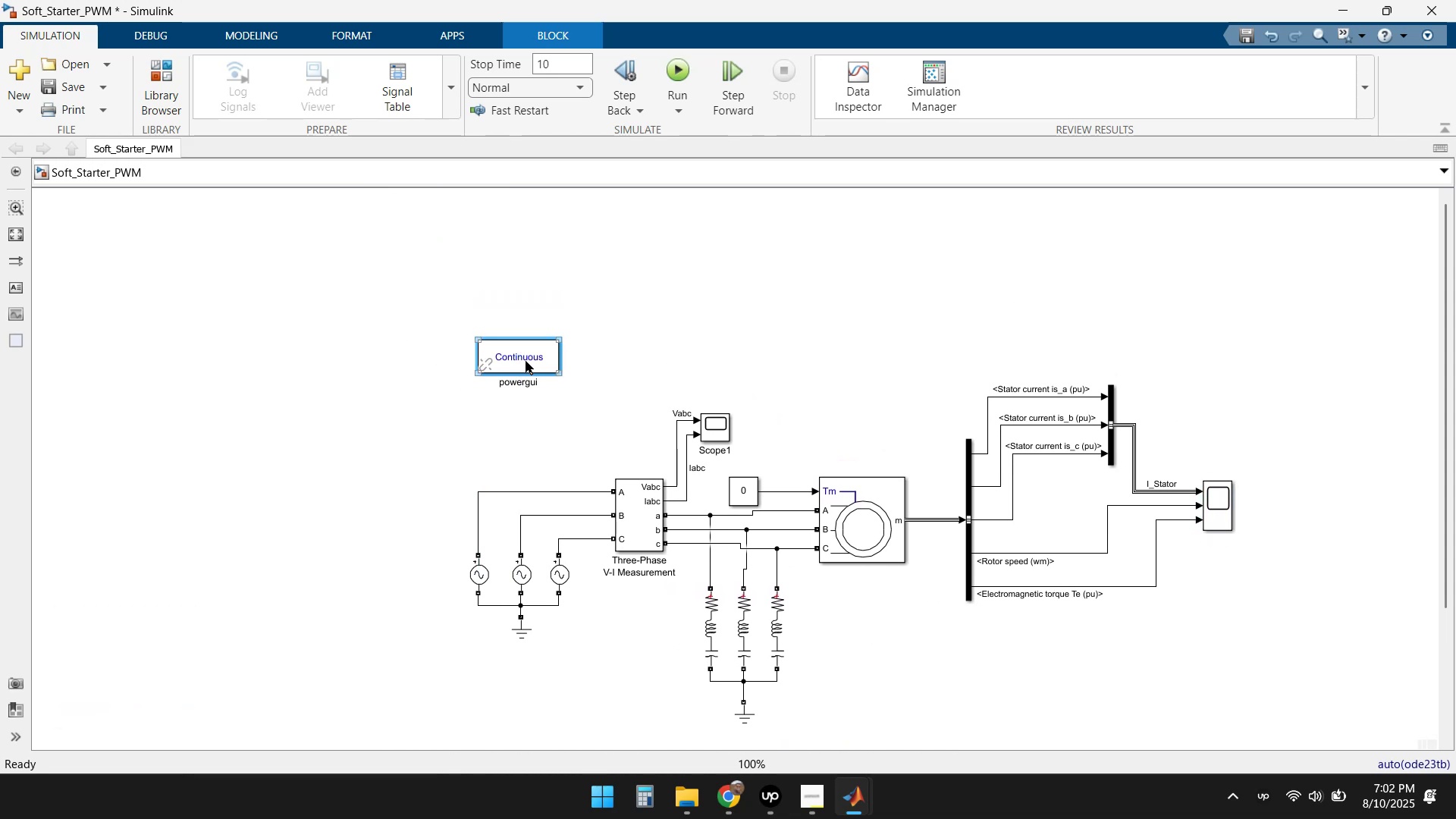 
double_click([522, 356])
 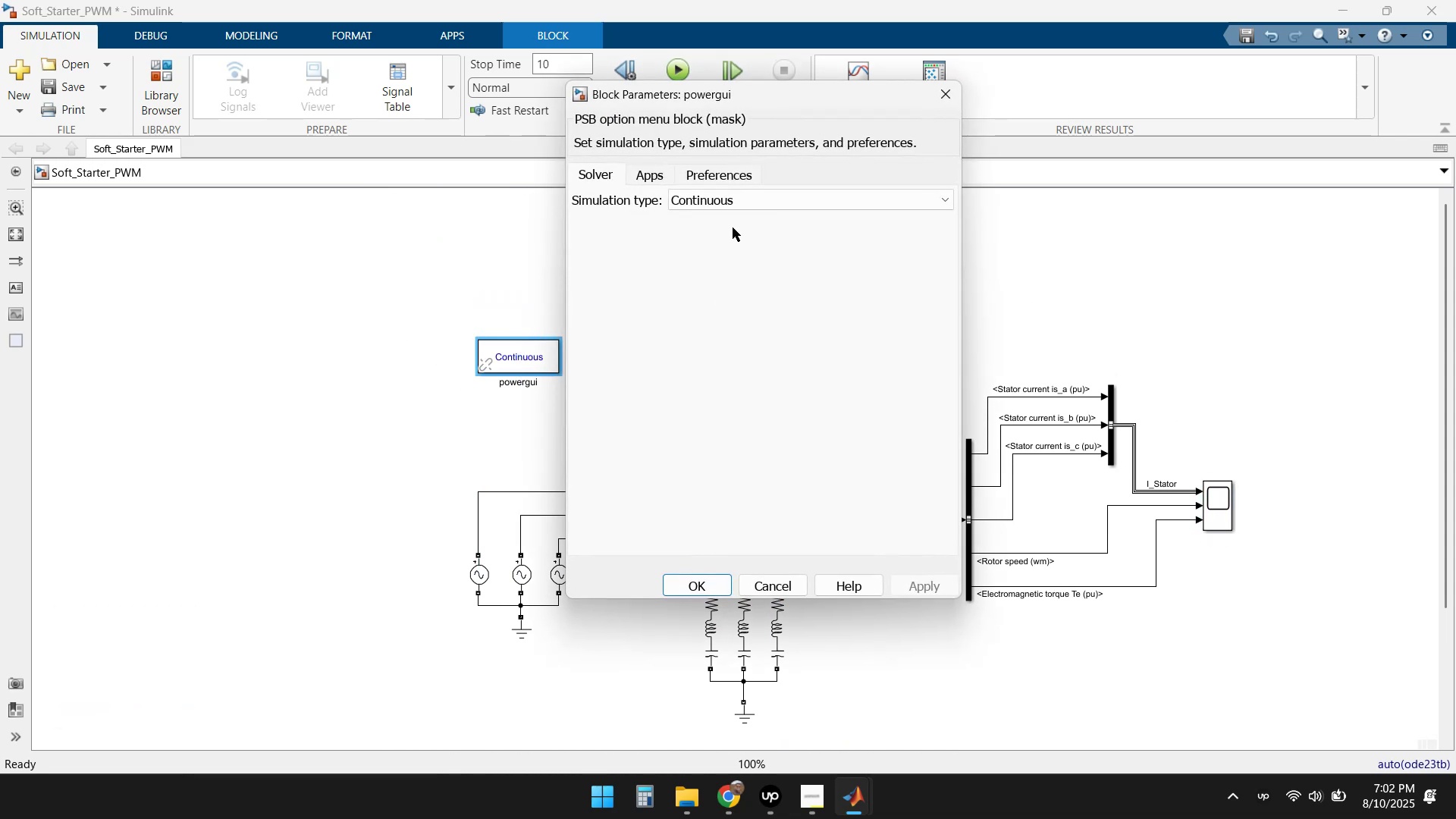 
left_click([646, 174])
 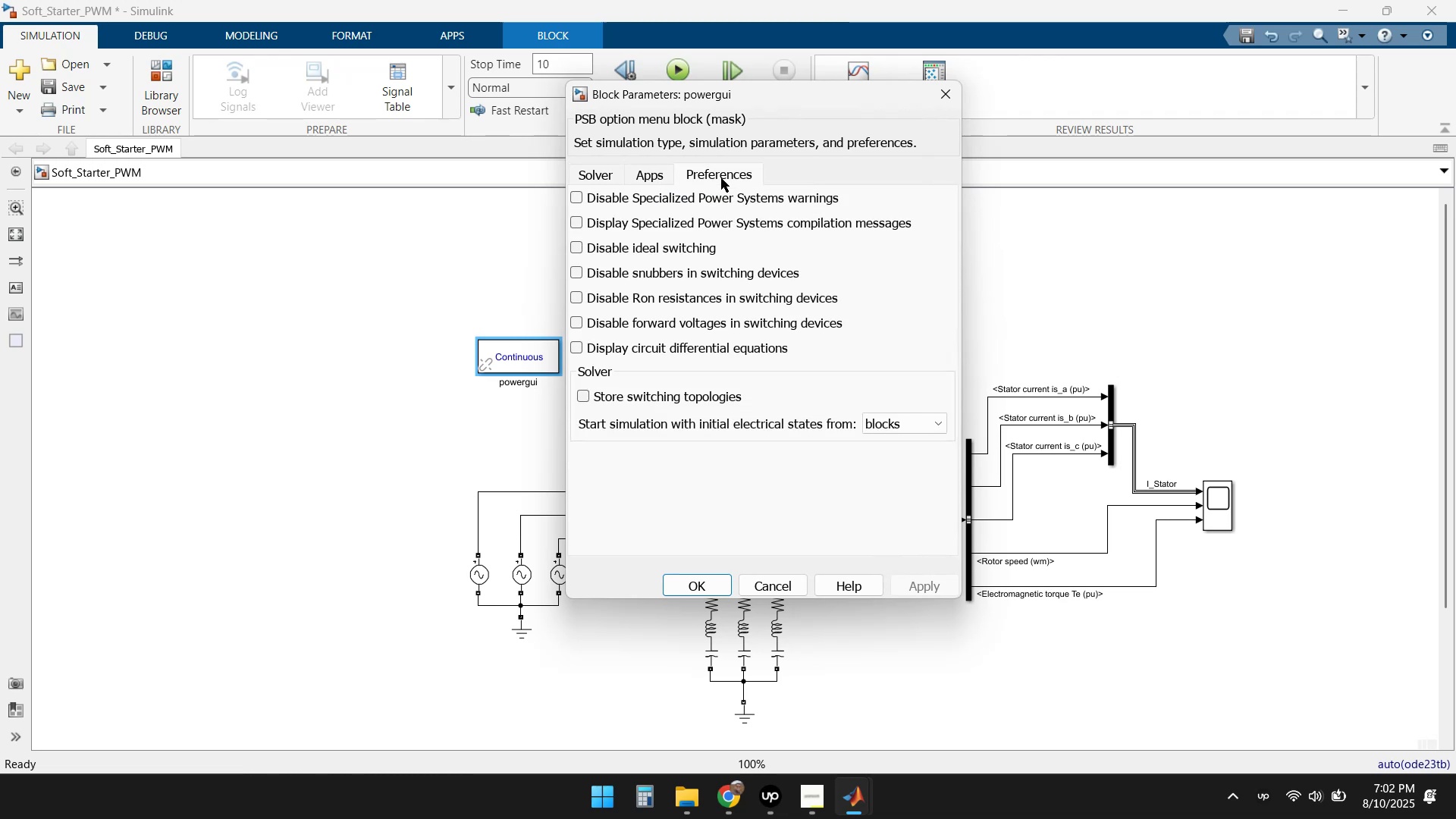 
double_click([605, 177])
 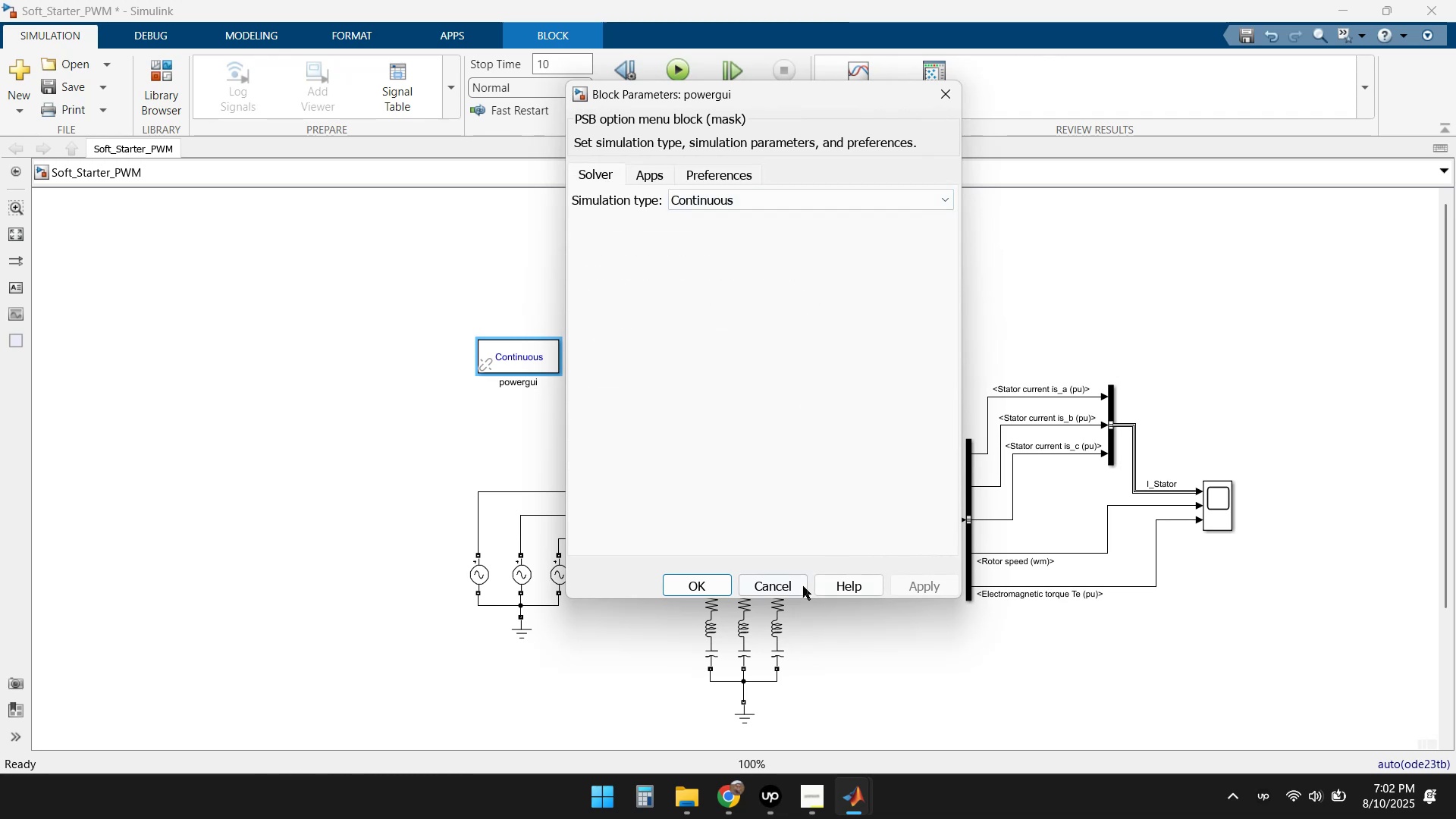 
left_click([768, 199])
 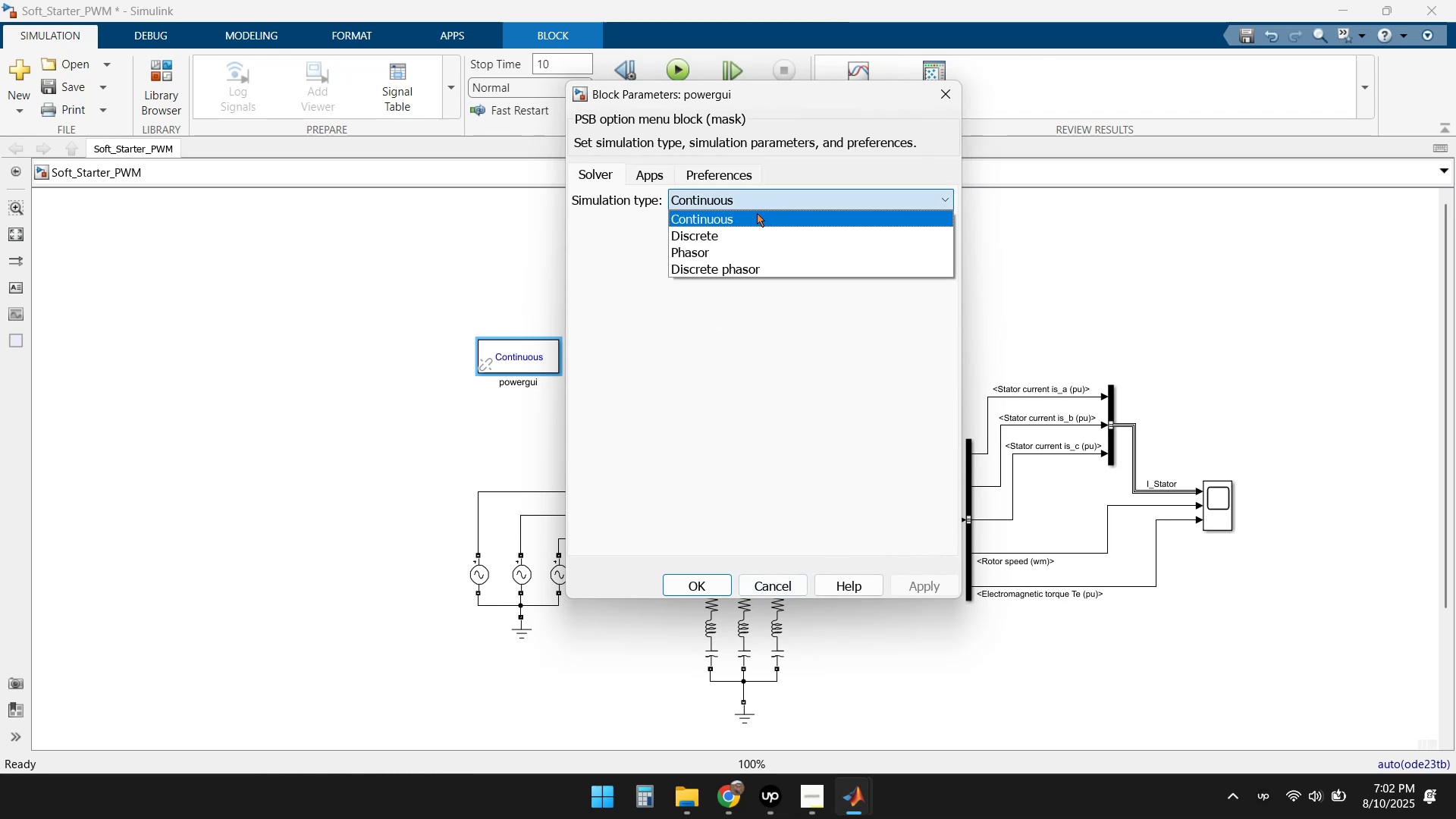 
left_click([729, 231])
 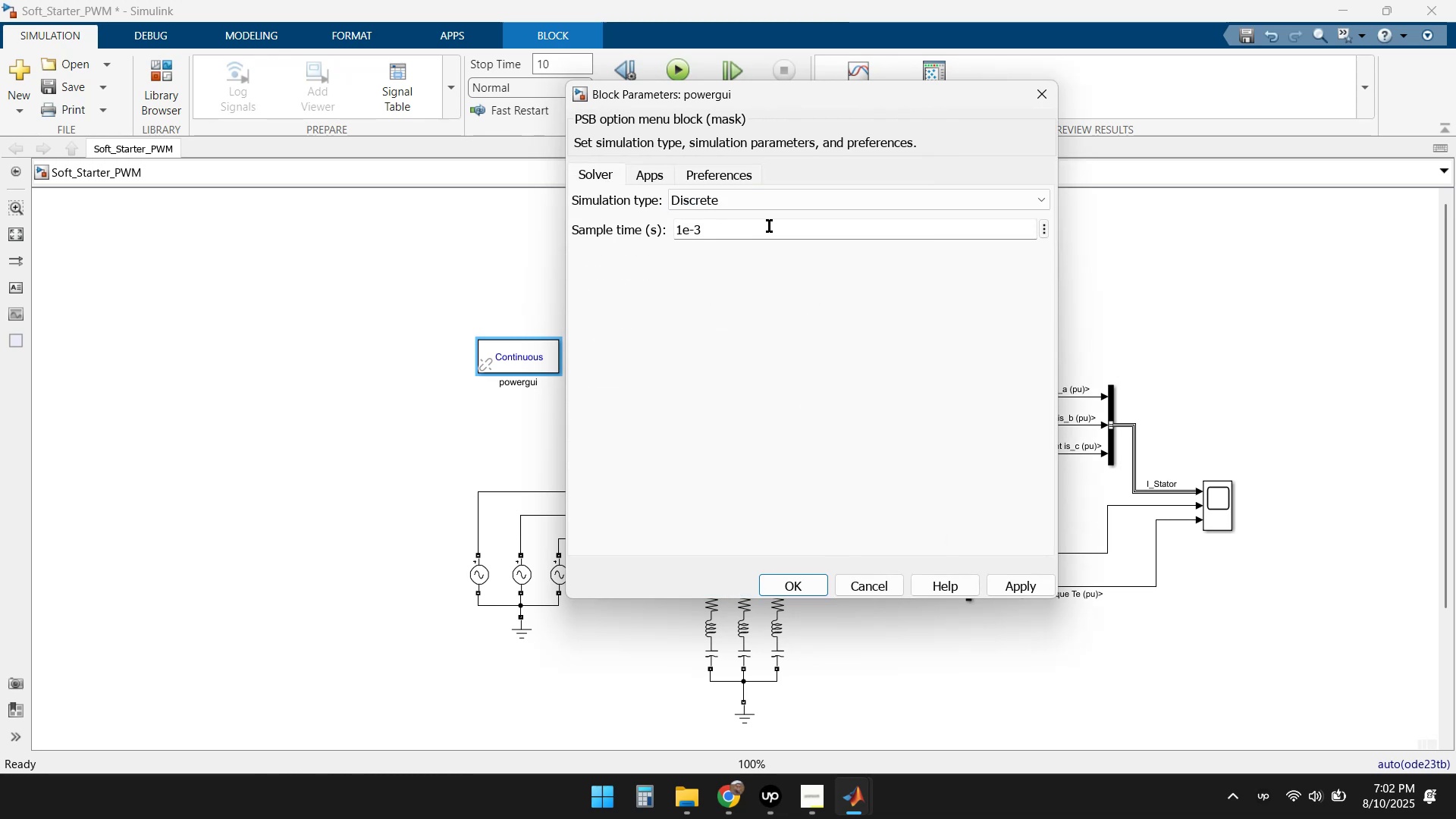 
left_click([777, 202])
 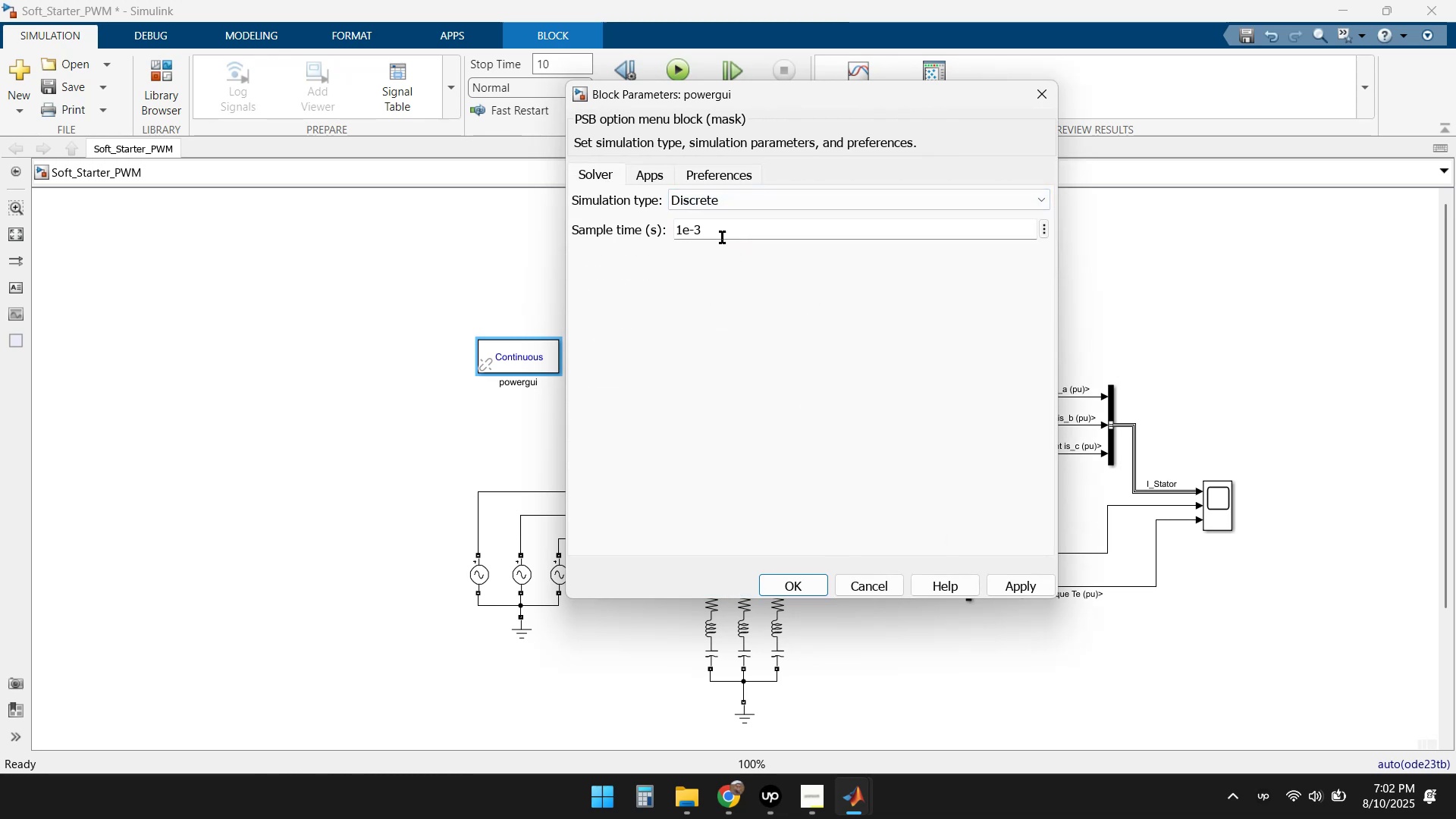 
wait(5.65)
 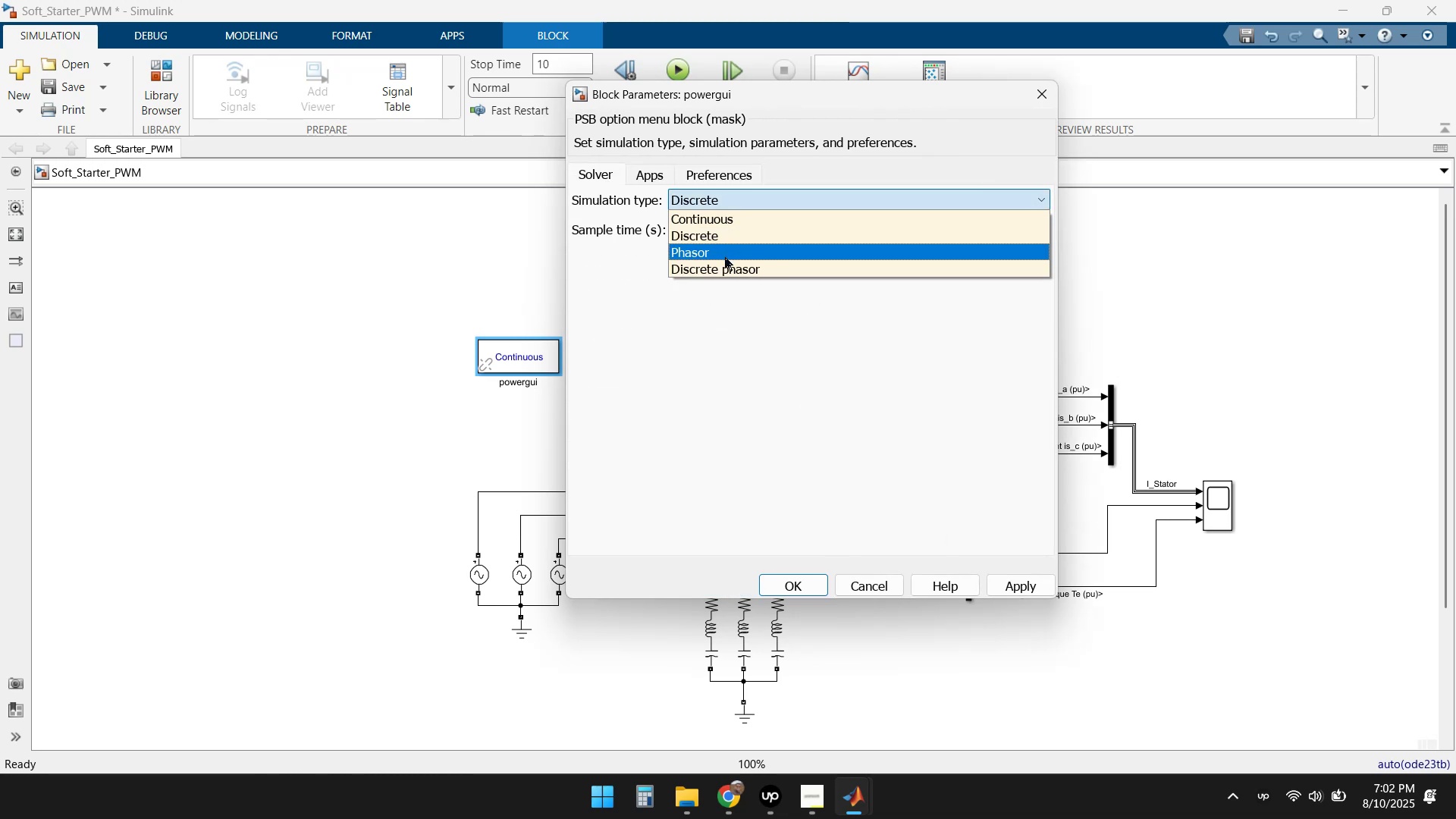 
left_click([1020, 588])
 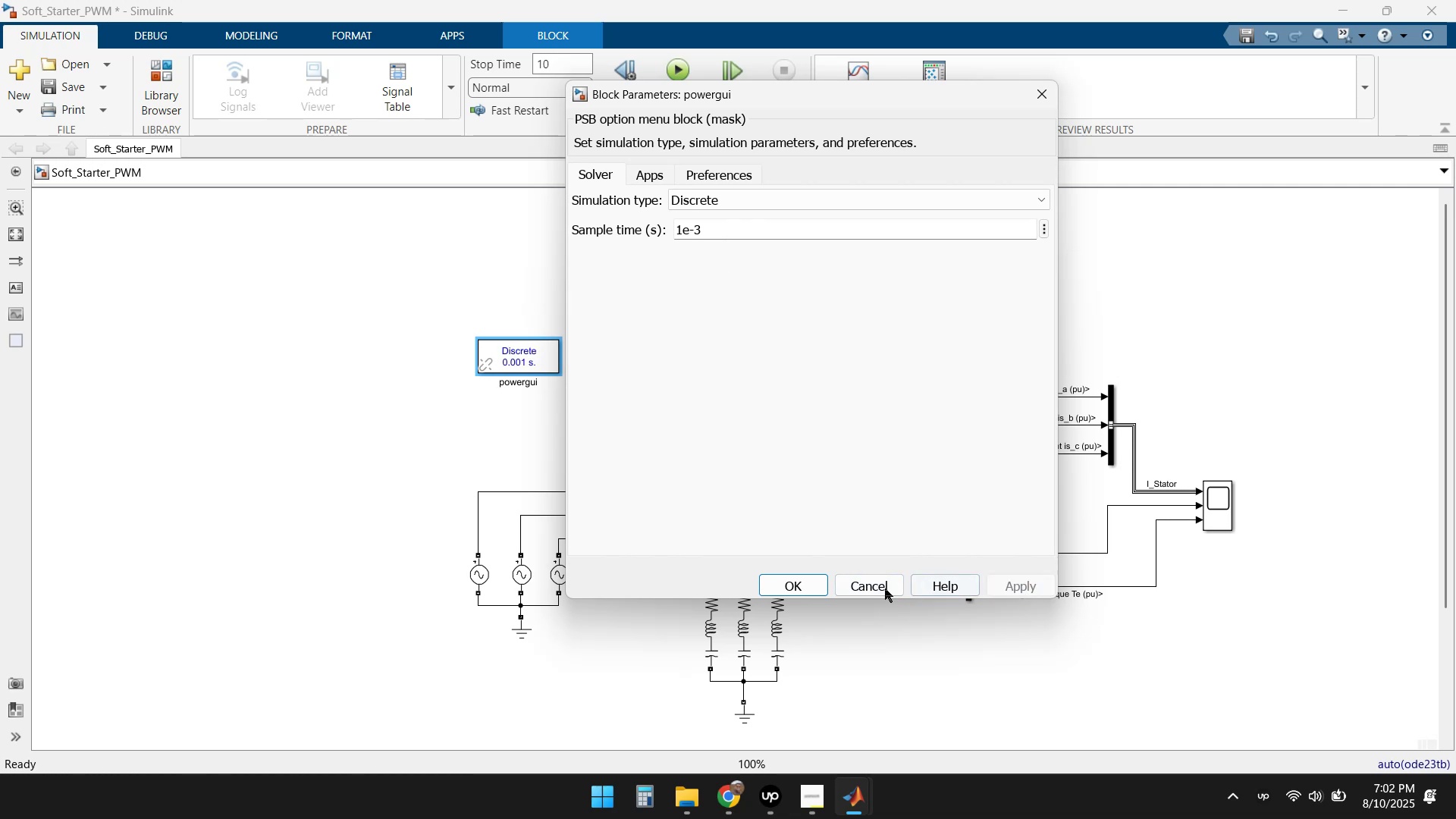 
left_click([789, 587])
 